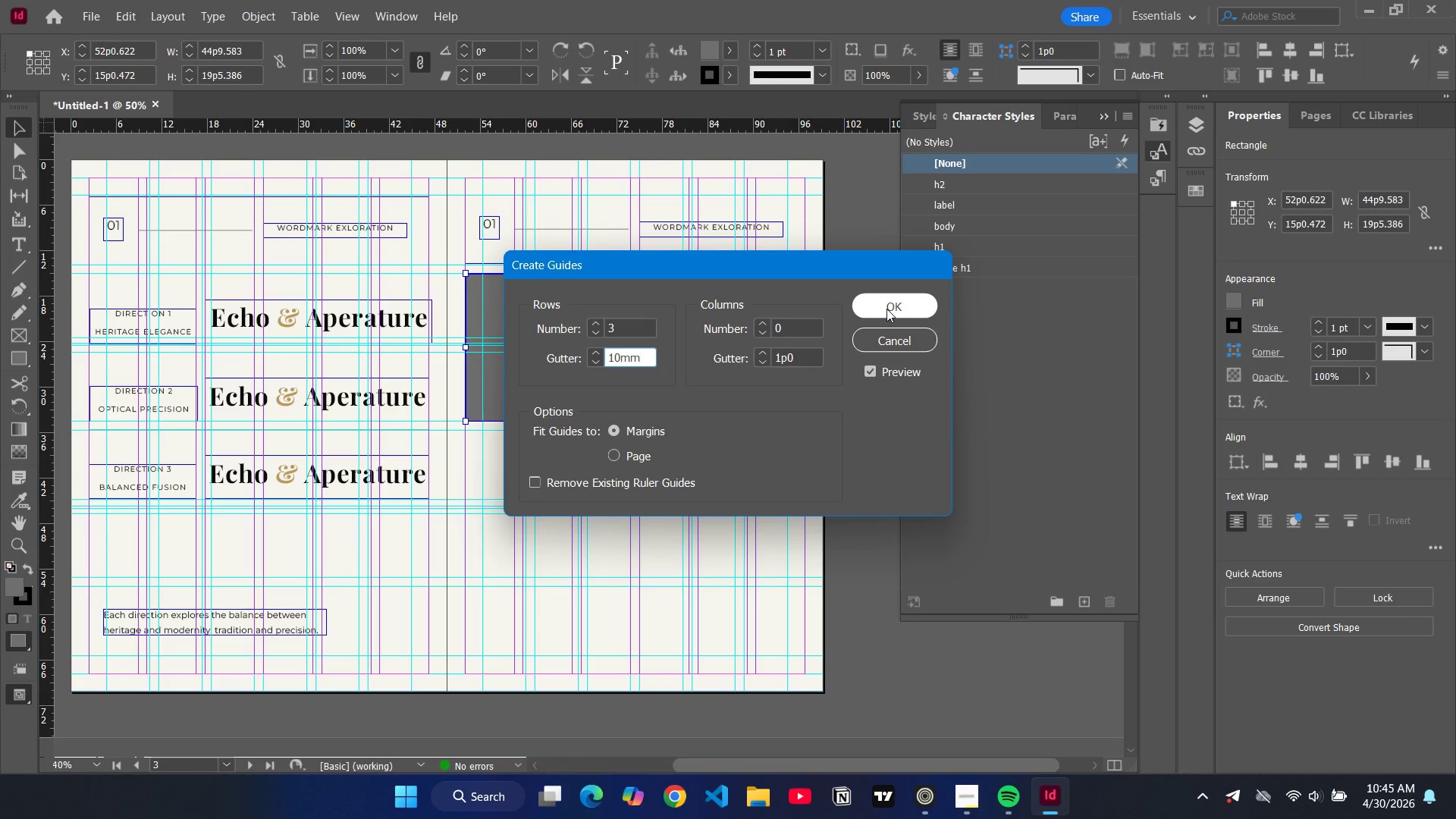 
left_click([886, 309])
 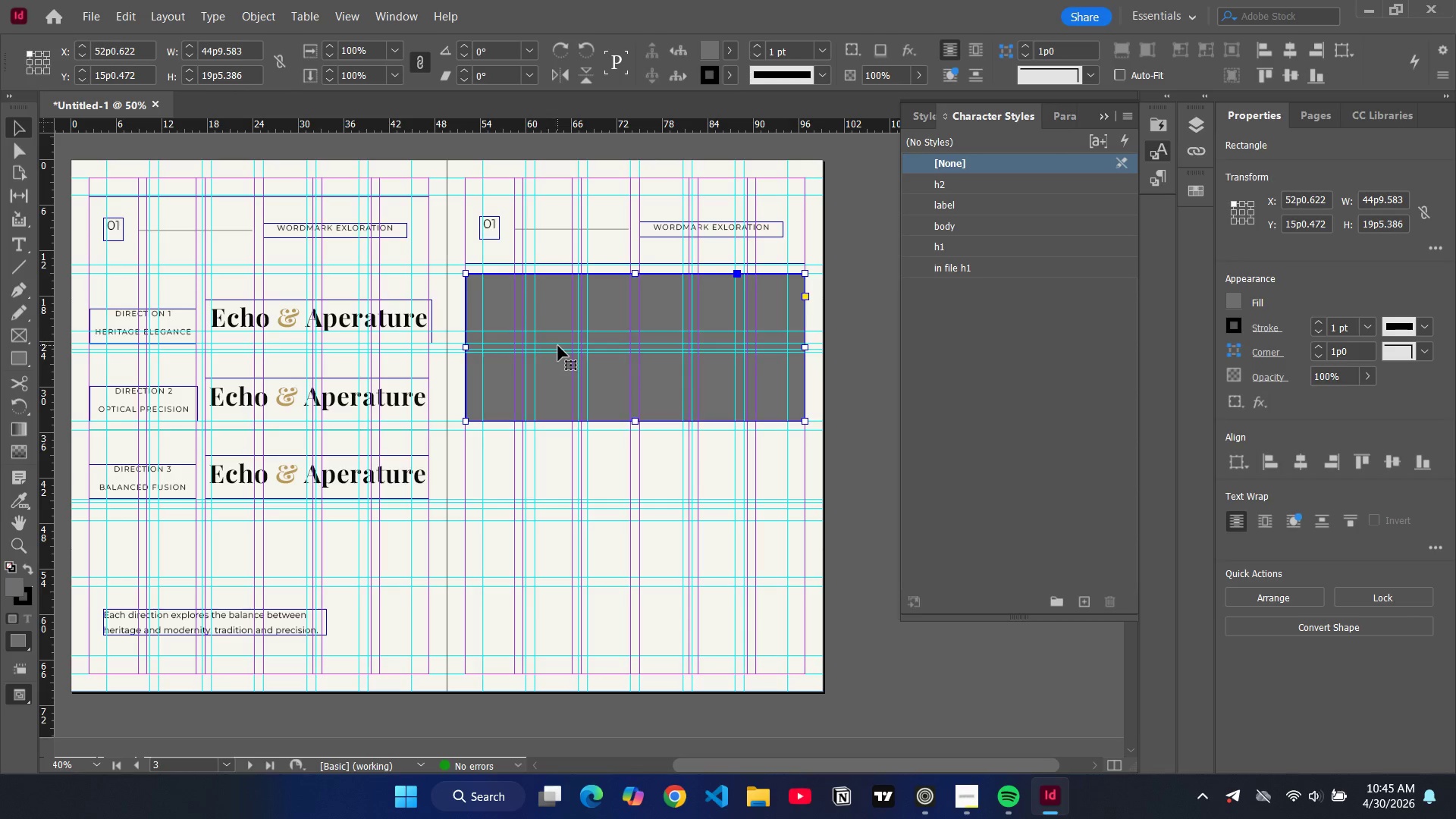 
wait(5.52)
 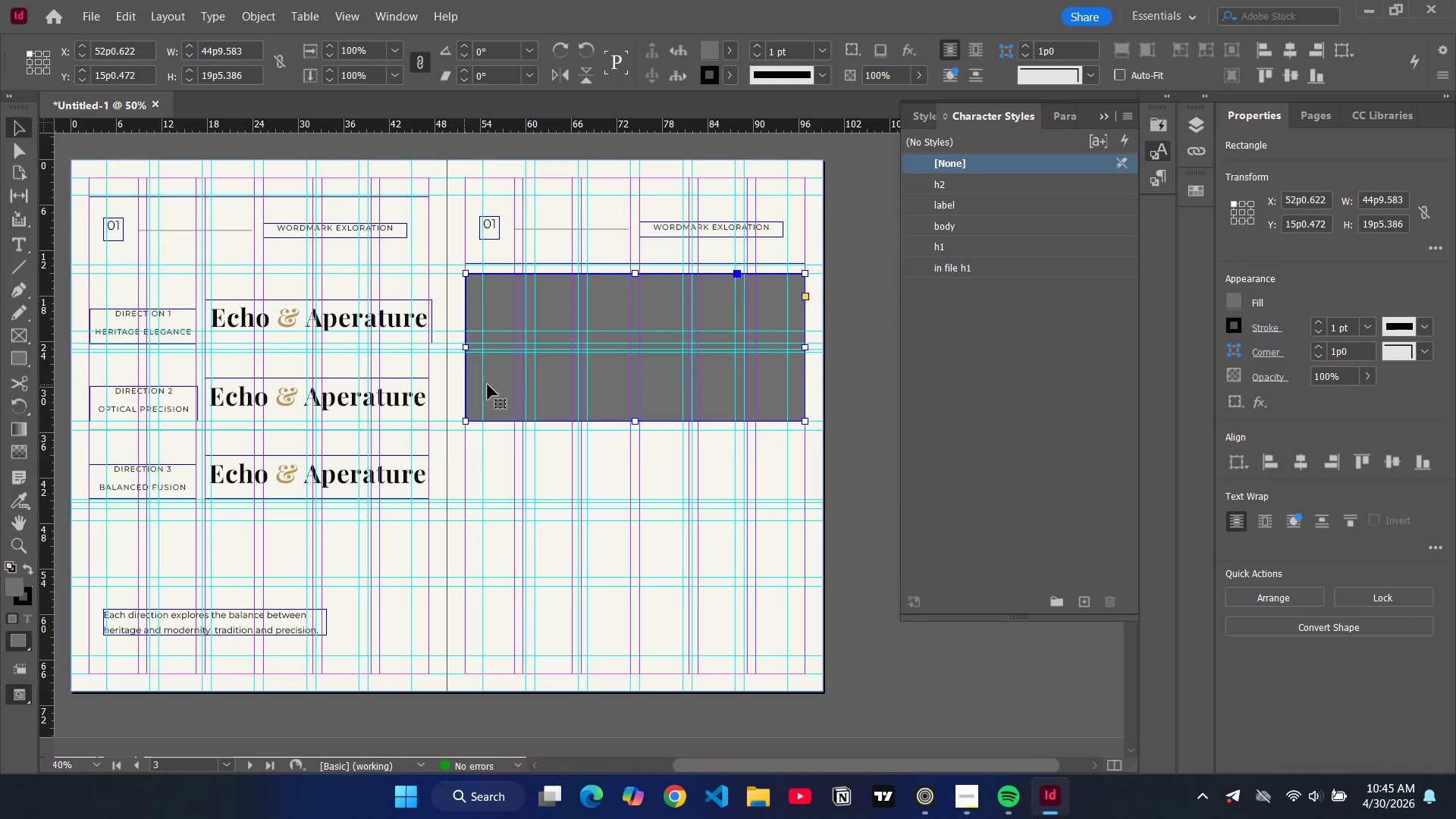 
left_click([559, 347])
 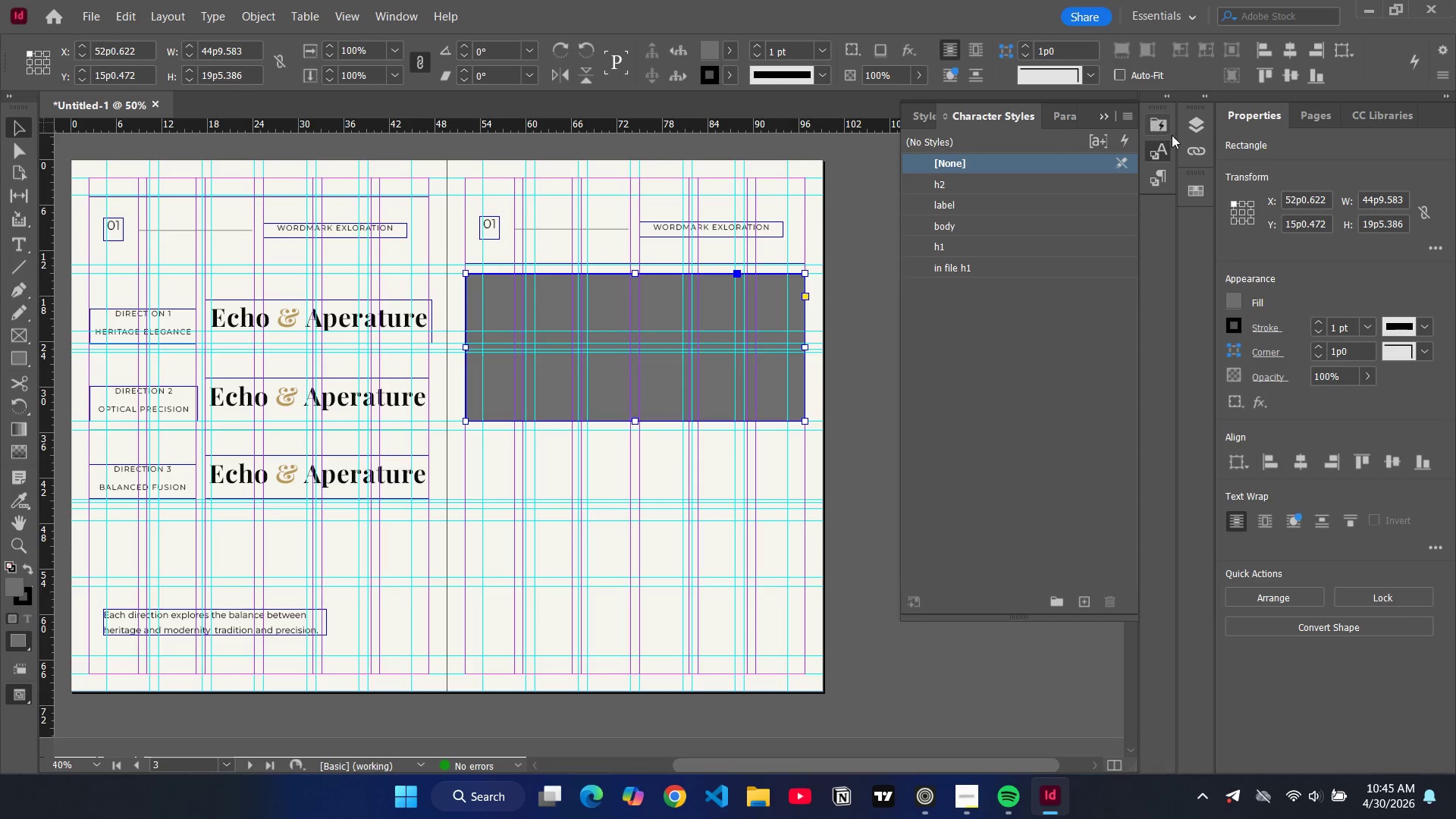 
wait(5.17)
 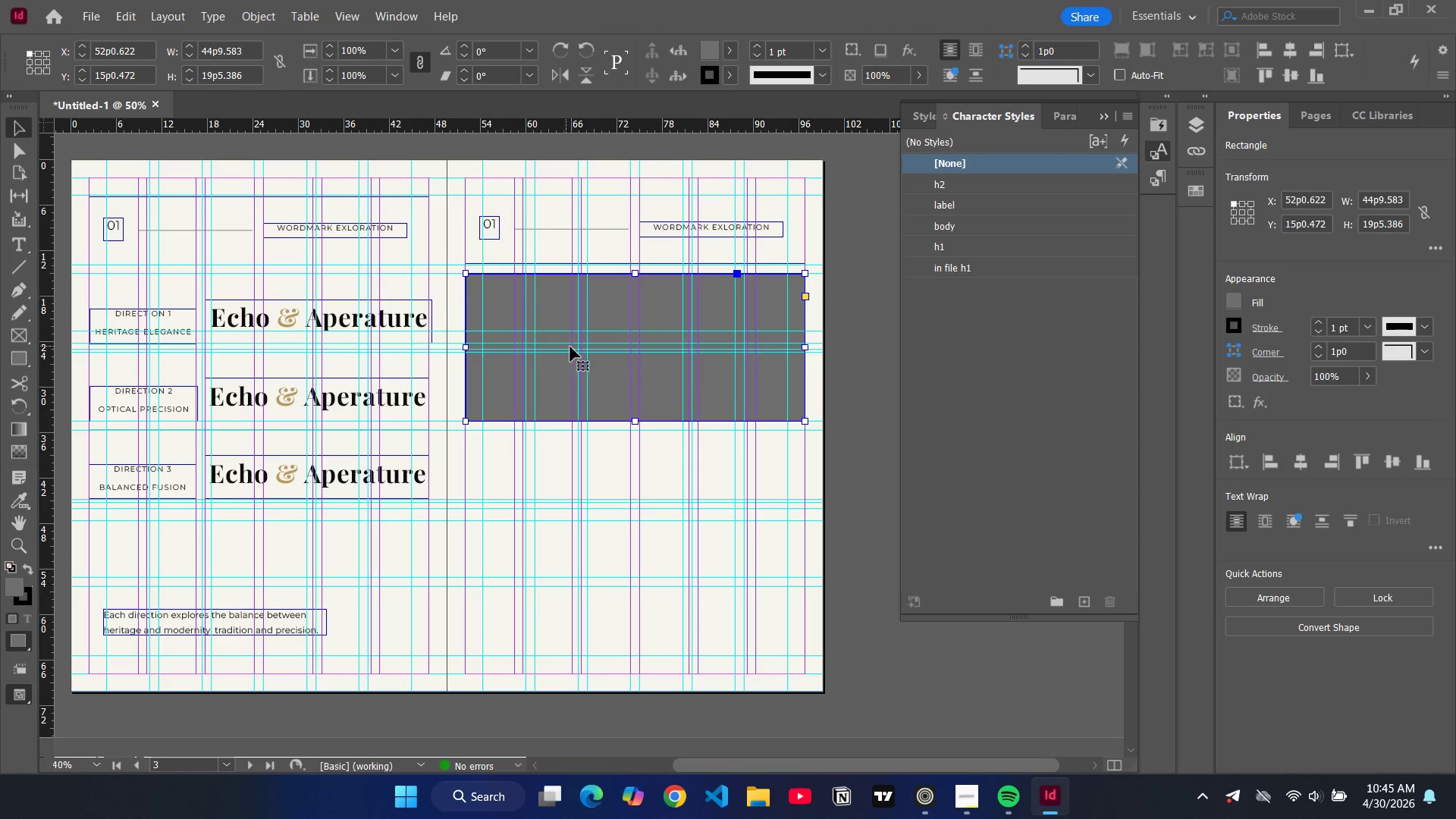 
left_click([1162, 130])
 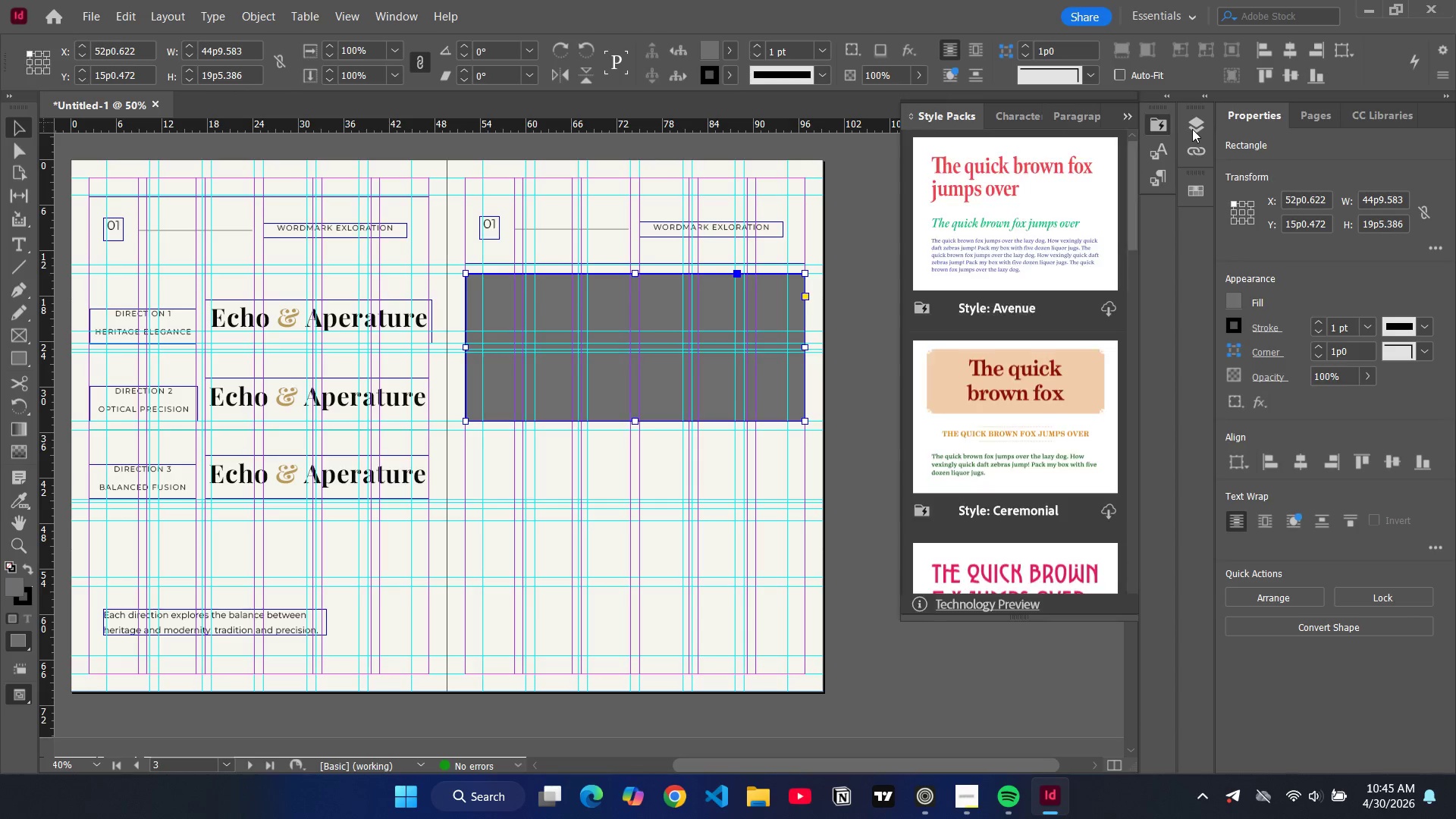 
left_click([1192, 129])
 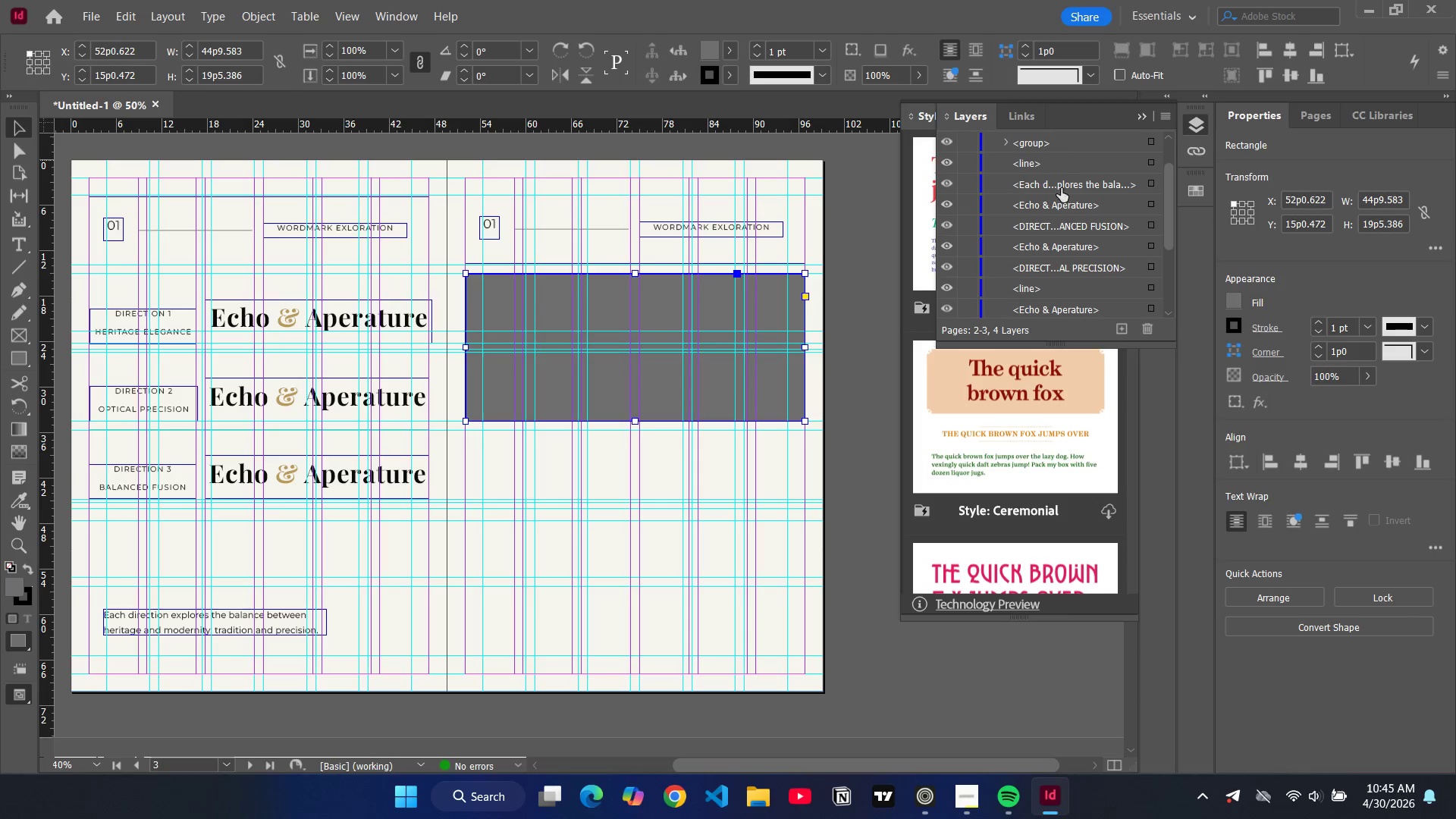 
scroll: coordinate [1056, 224], scroll_direction: up, amount: 3.0
 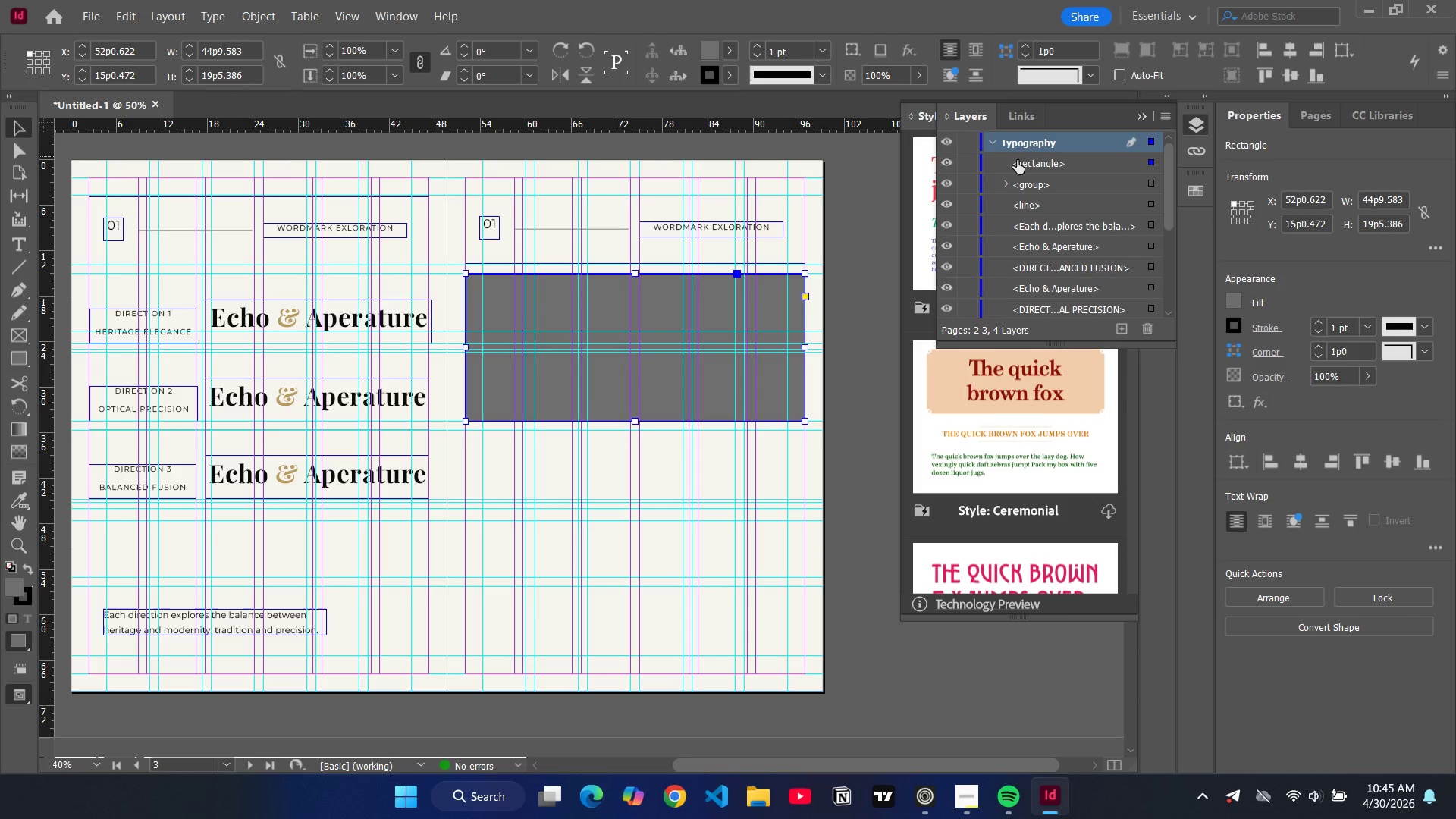 
left_click([1022, 167])
 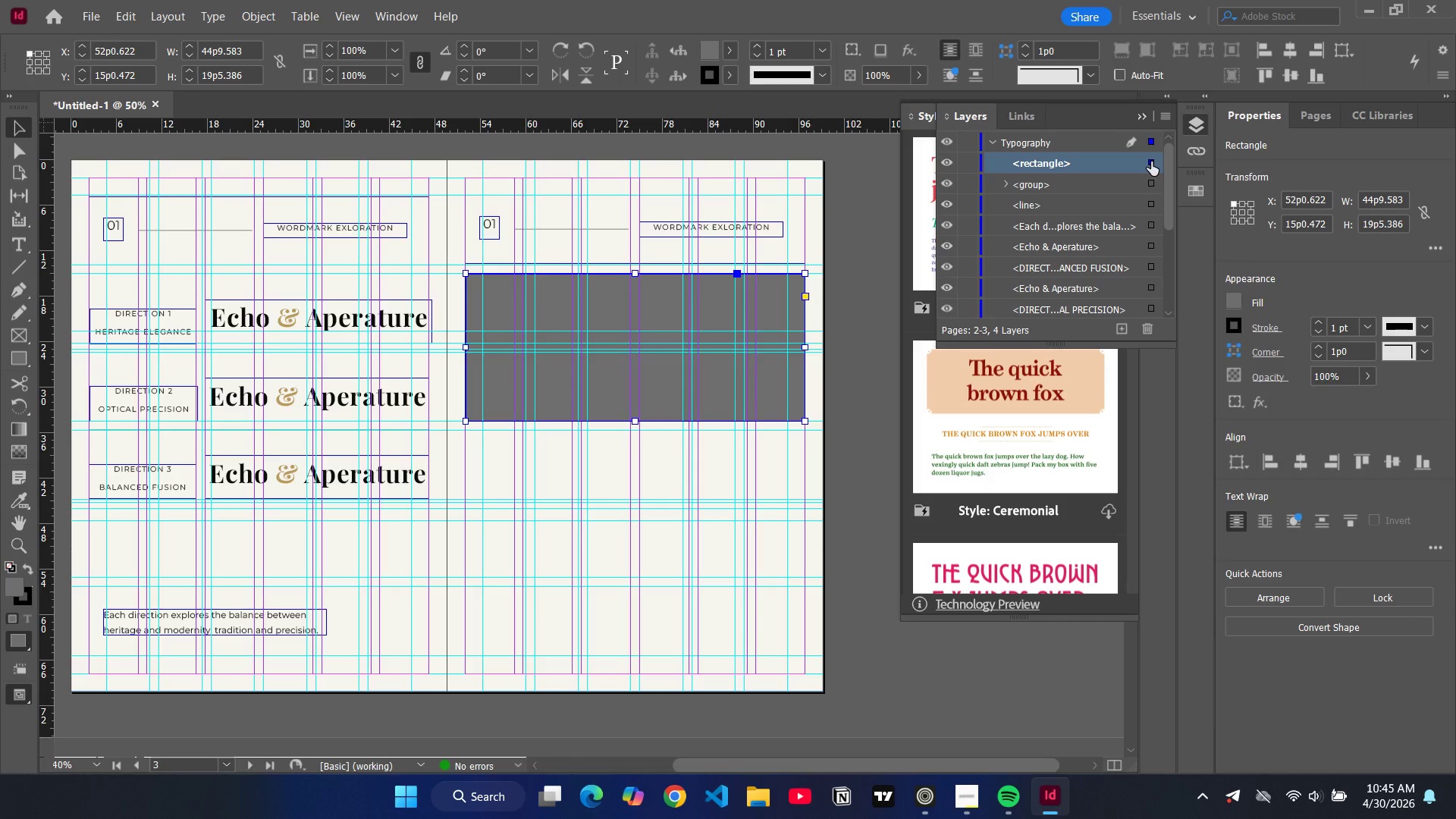 
left_click([1151, 162])
 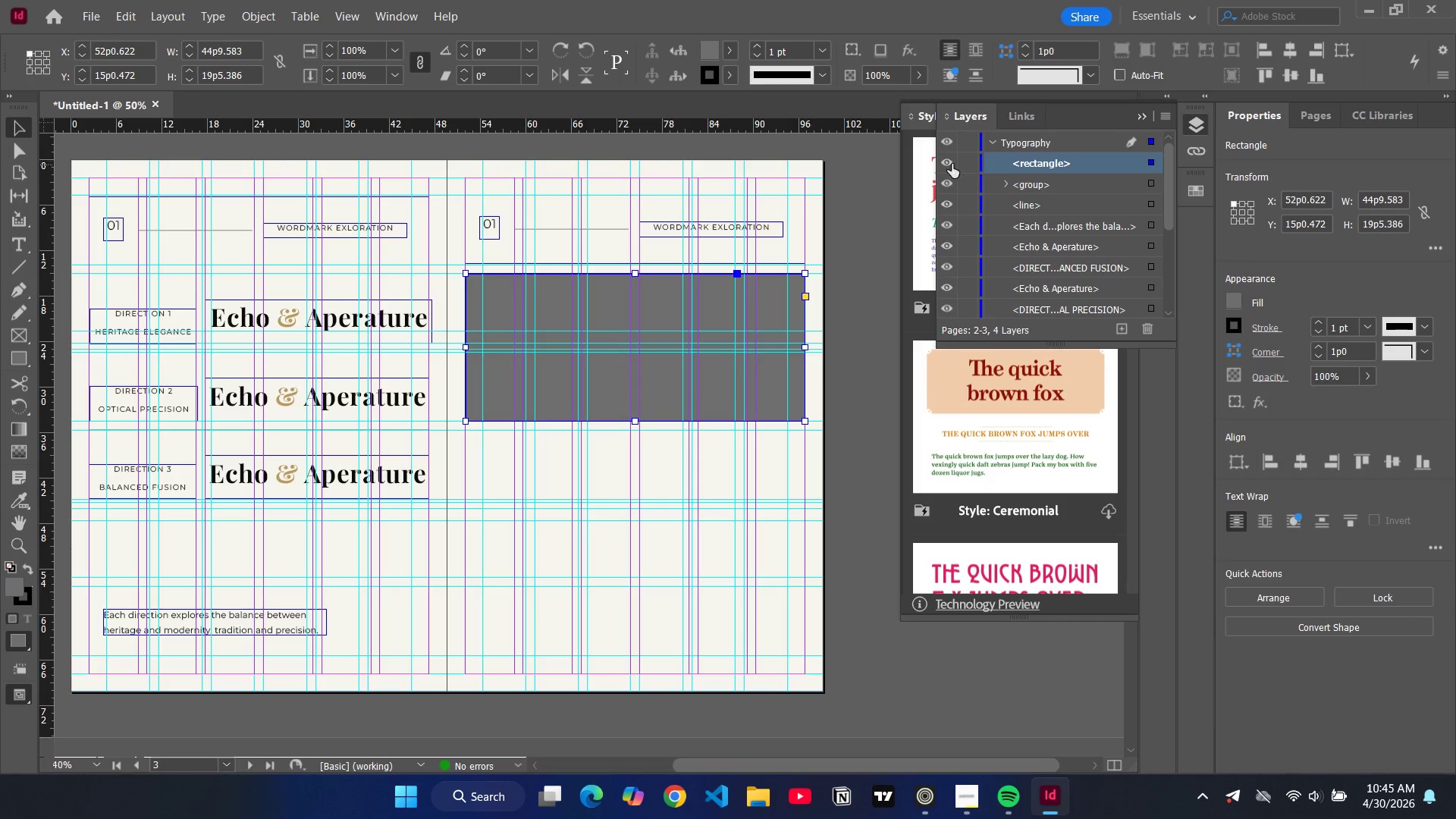 
left_click([946, 161])
 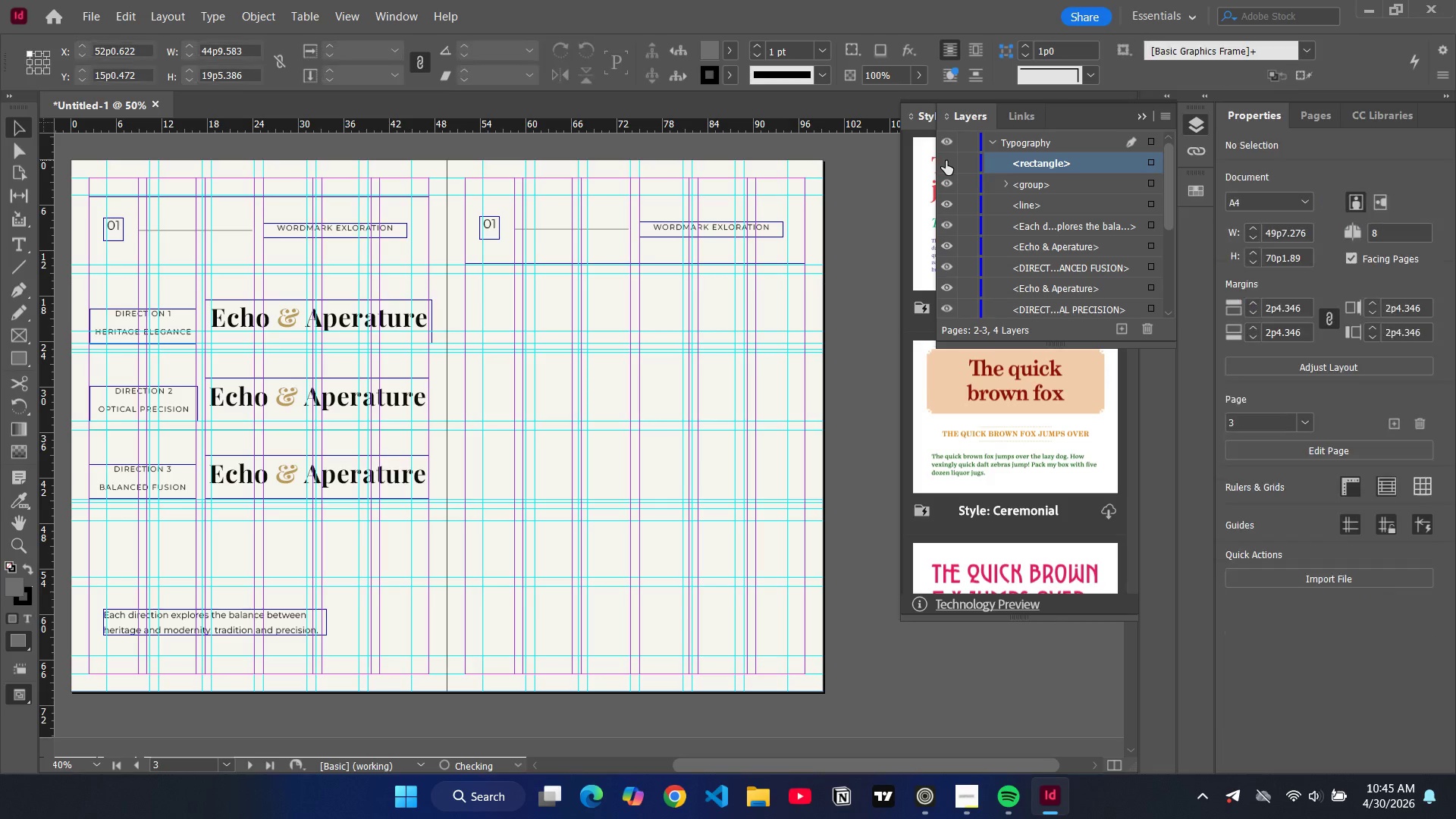 
left_click([946, 161])
 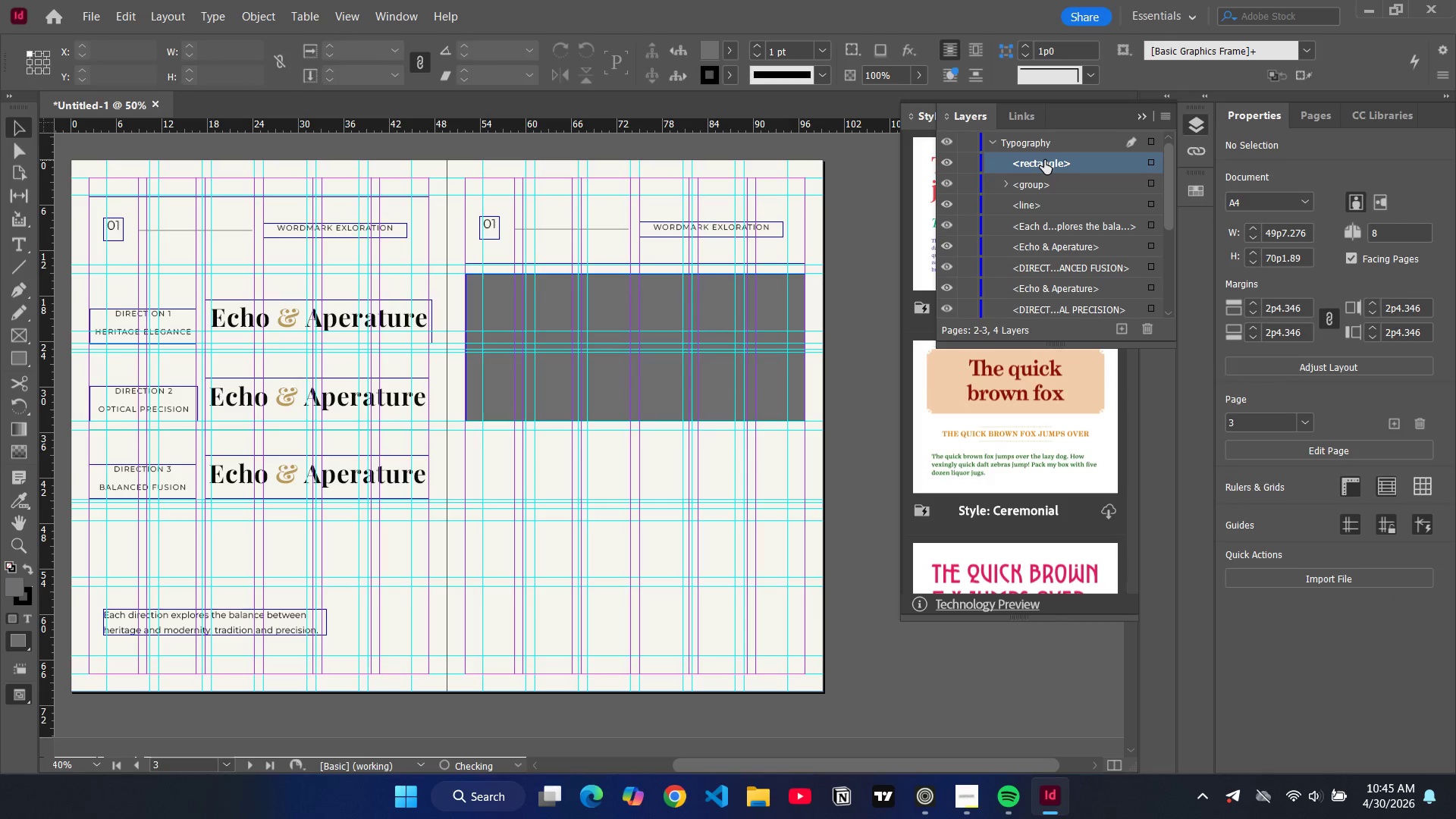 
left_click([1044, 160])
 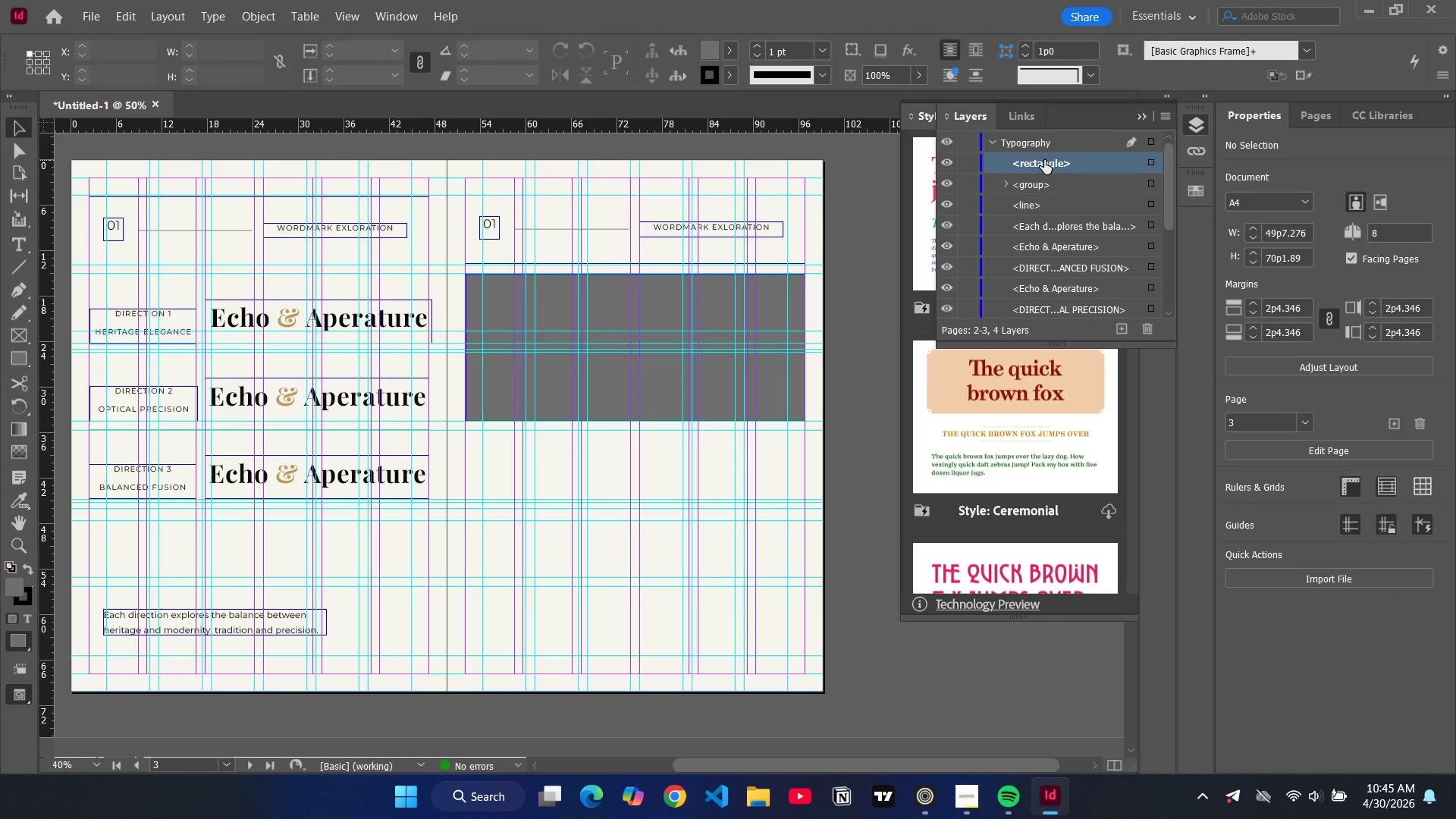 
double_click([1044, 160])
 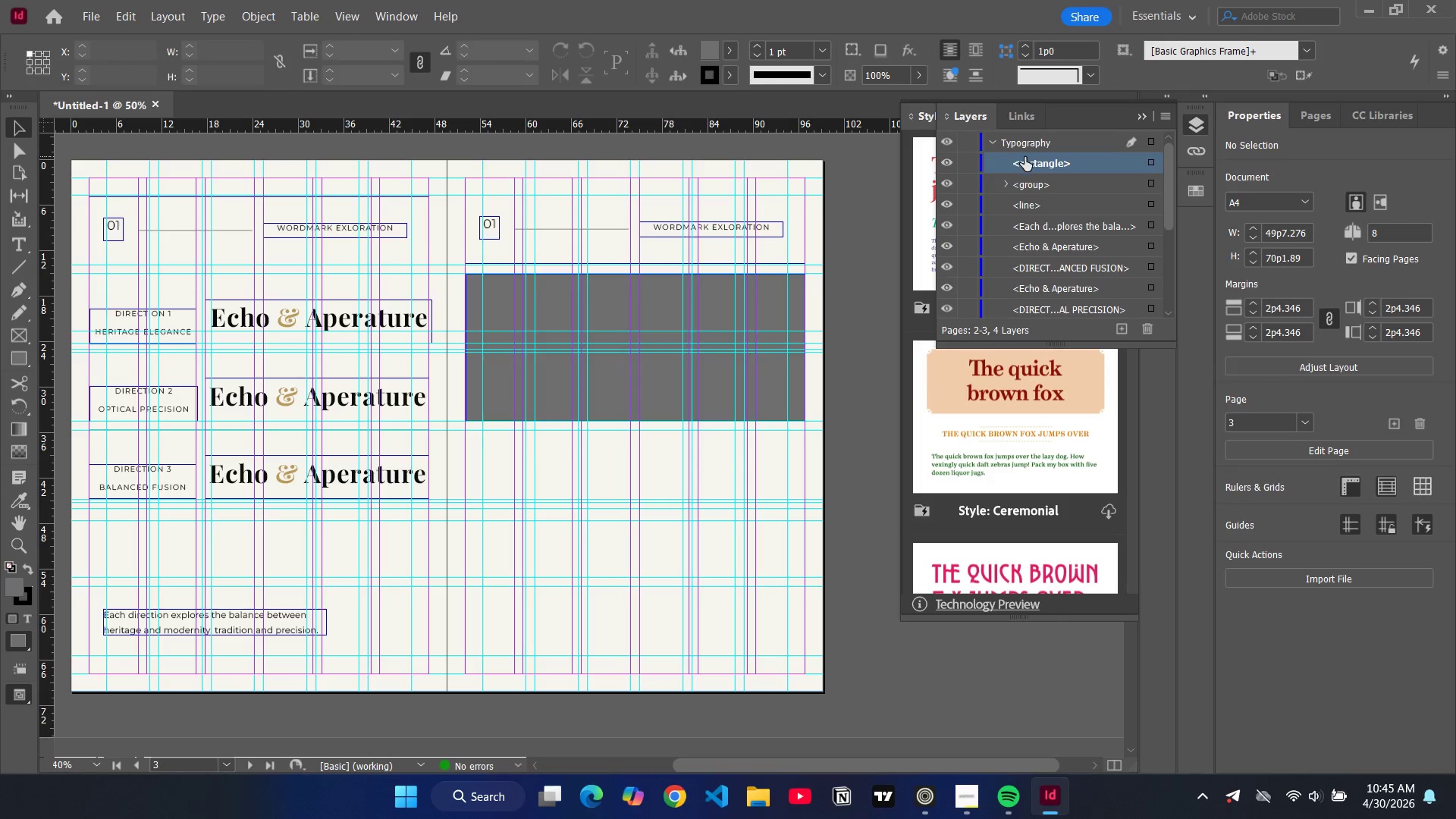 
left_click_drag(start_coordinate=[1025, 157], to_coordinate=[1018, 273])
 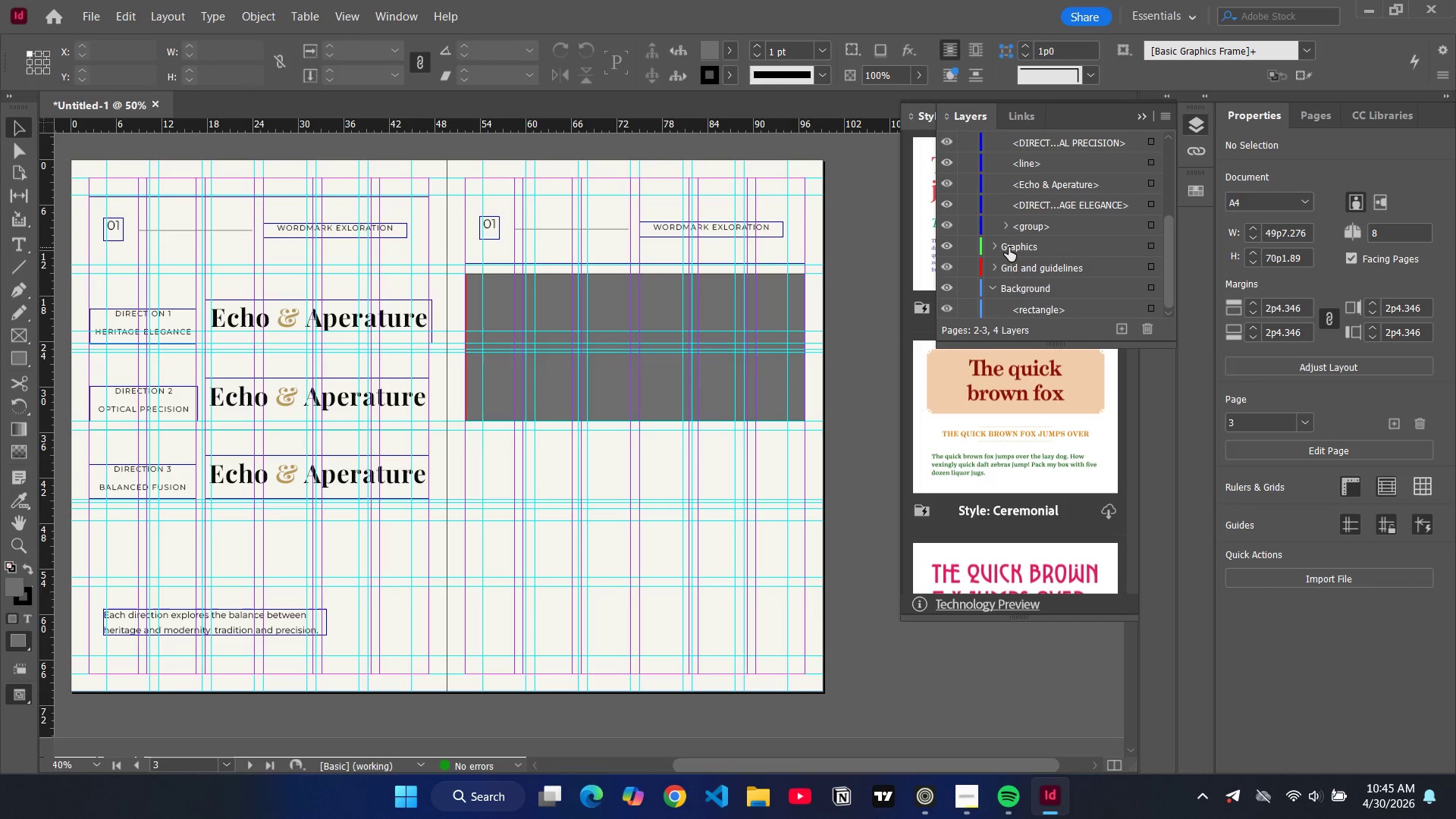 
left_click([1010, 246])
 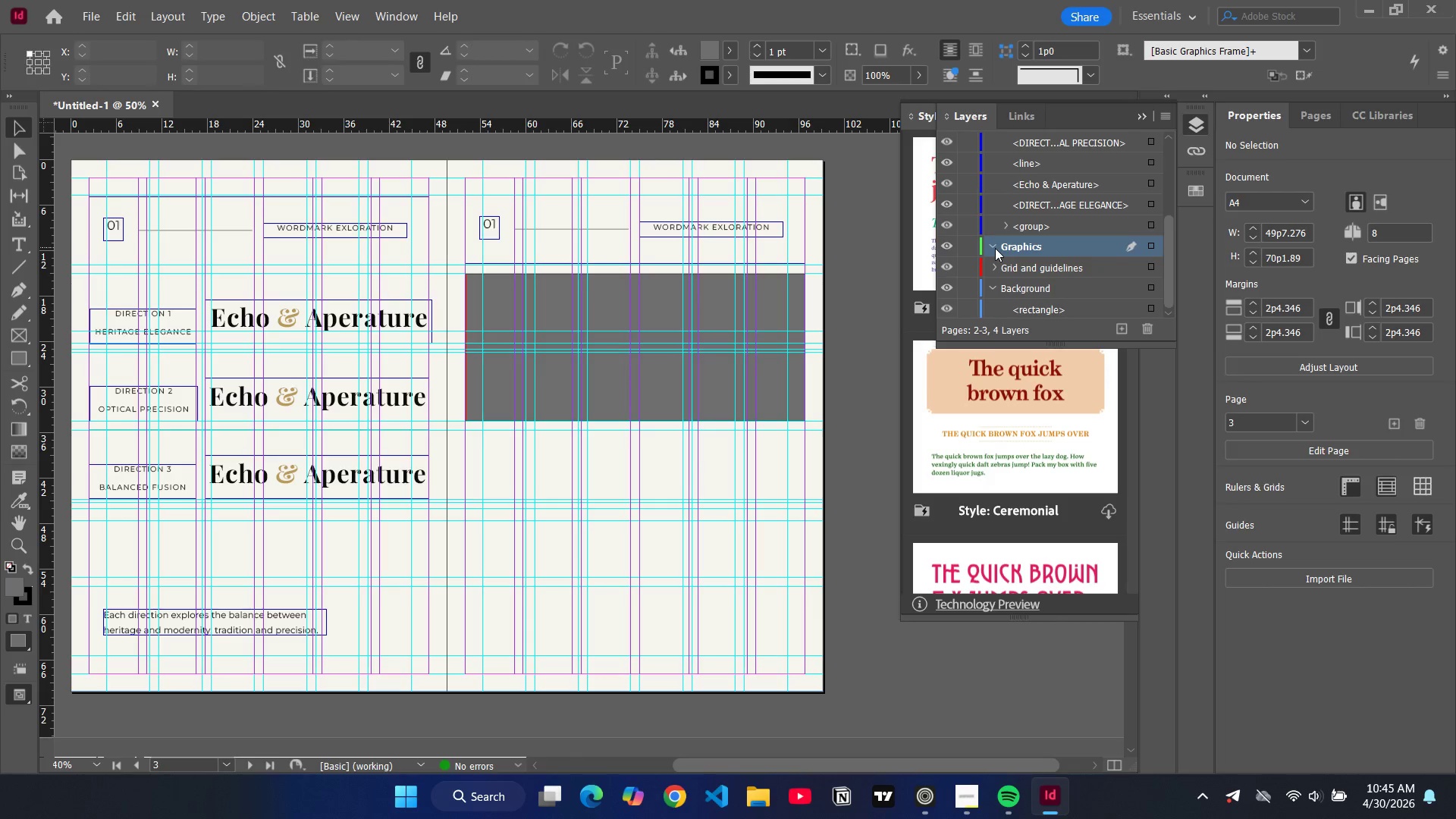 
double_click([995, 248])
 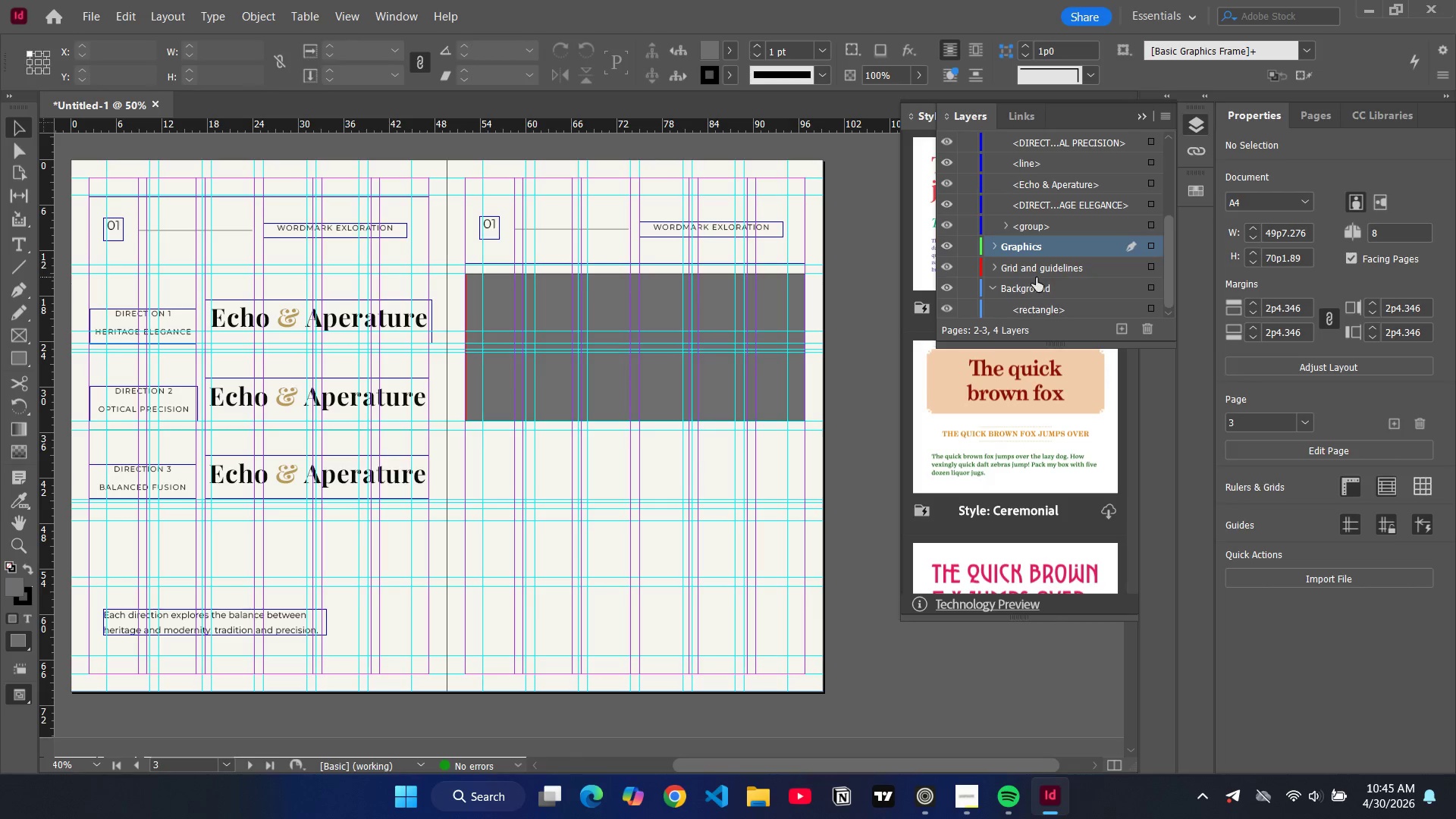 
scroll: coordinate [1040, 277], scroll_direction: down, amount: 1.0
 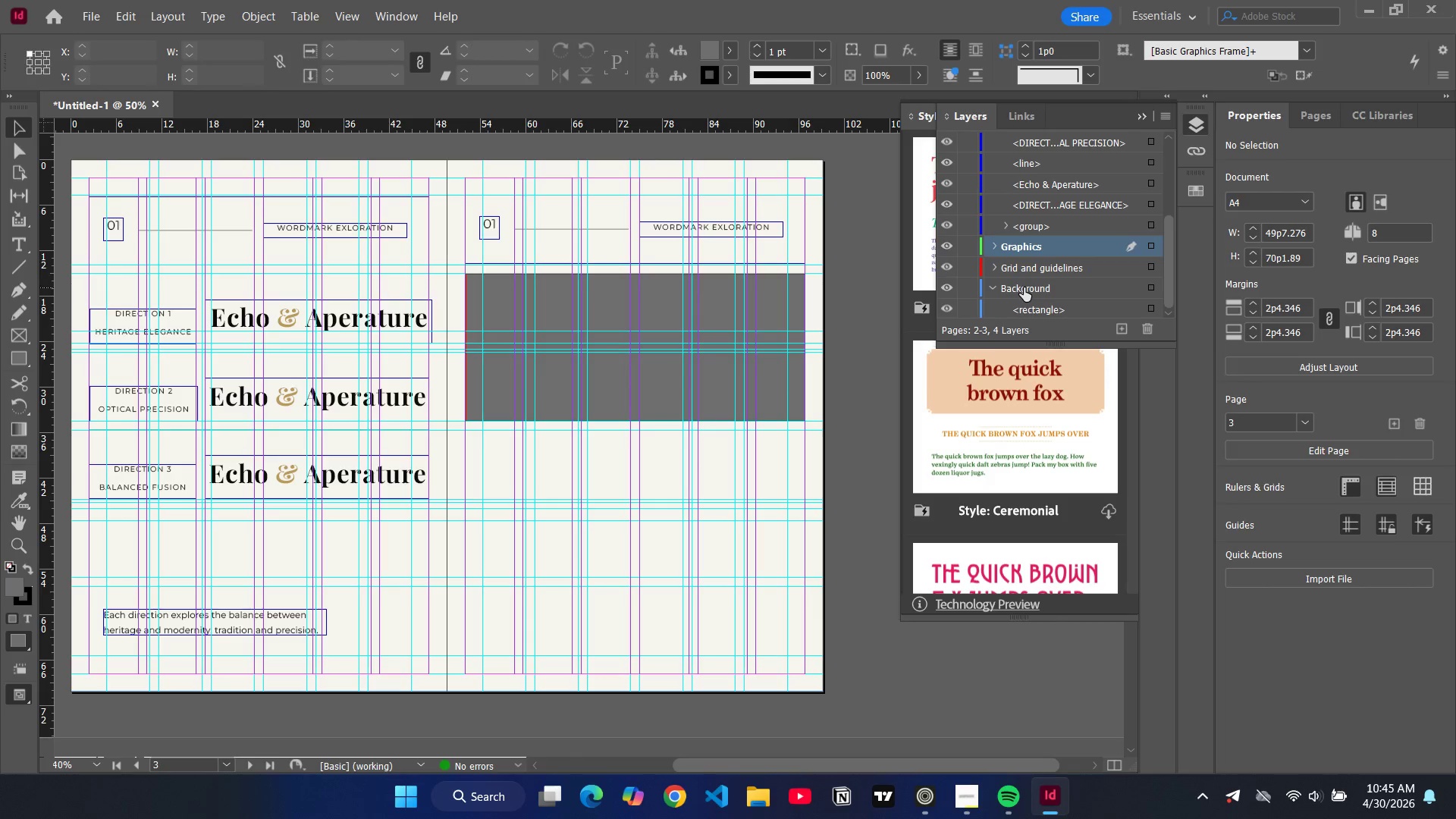 
left_click([1024, 287])
 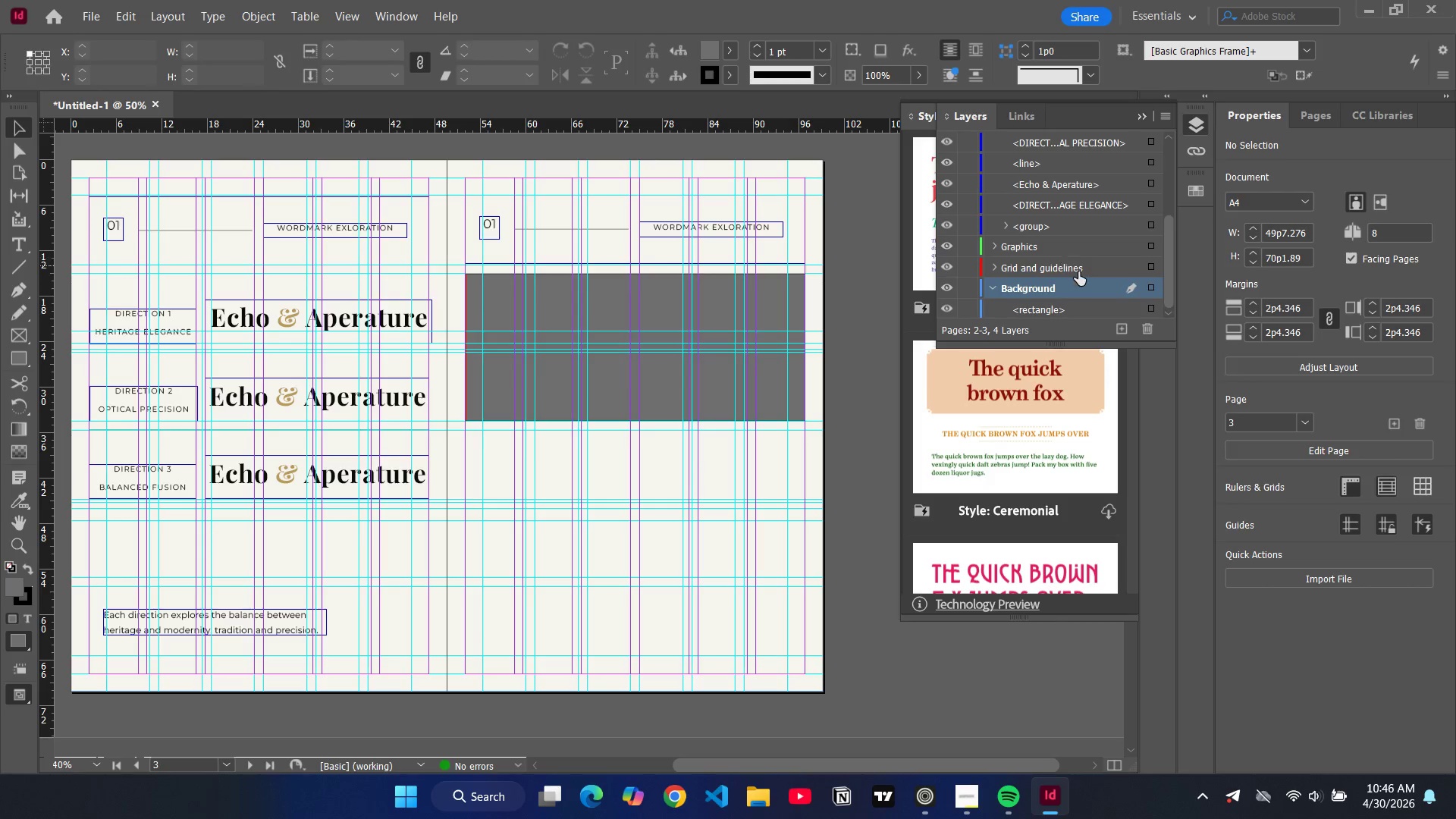 
scroll: coordinate [1065, 256], scroll_direction: up, amount: 7.0
 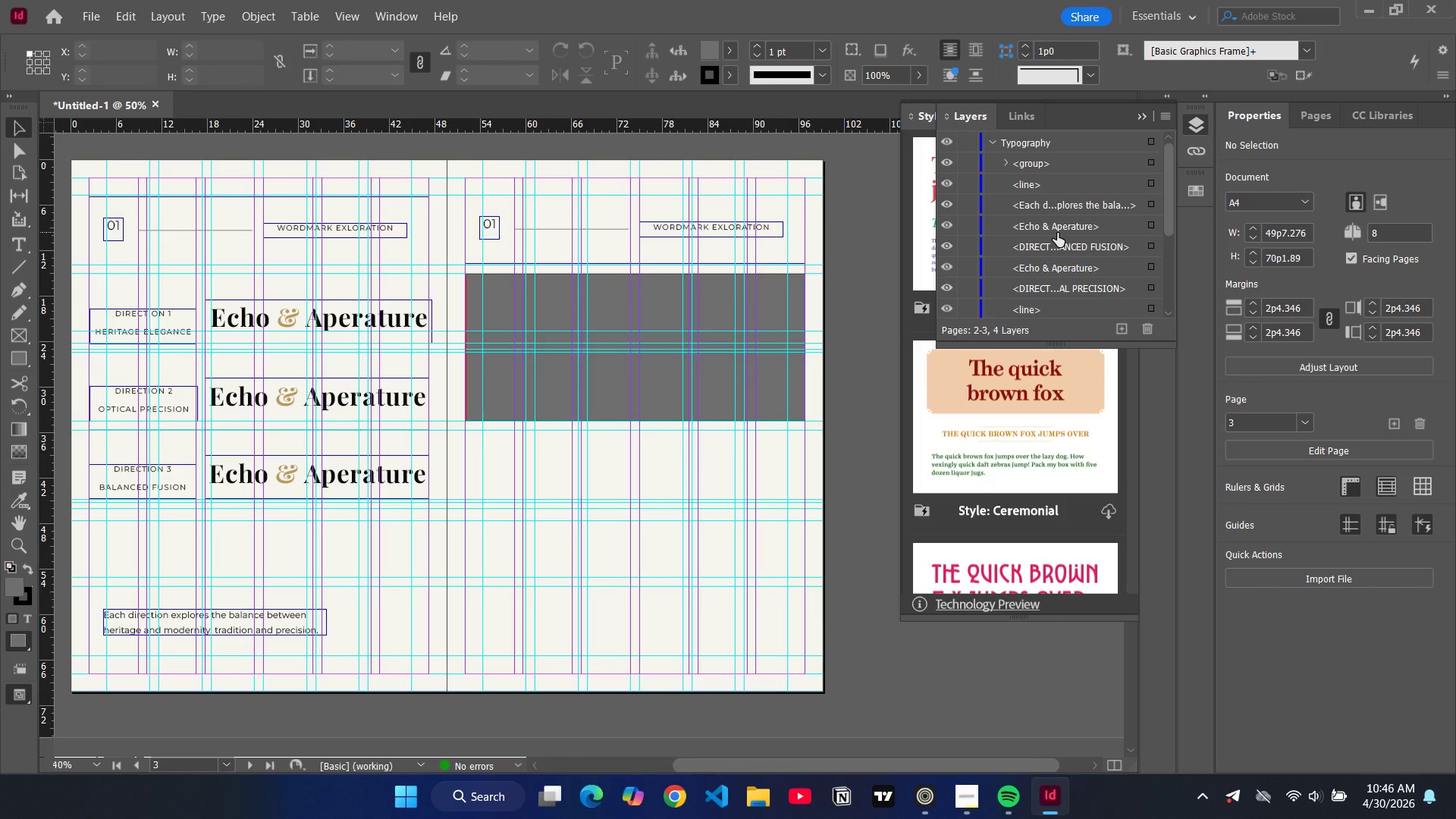 
scroll: coordinate [1057, 233], scroll_direction: down, amount: 1.0
 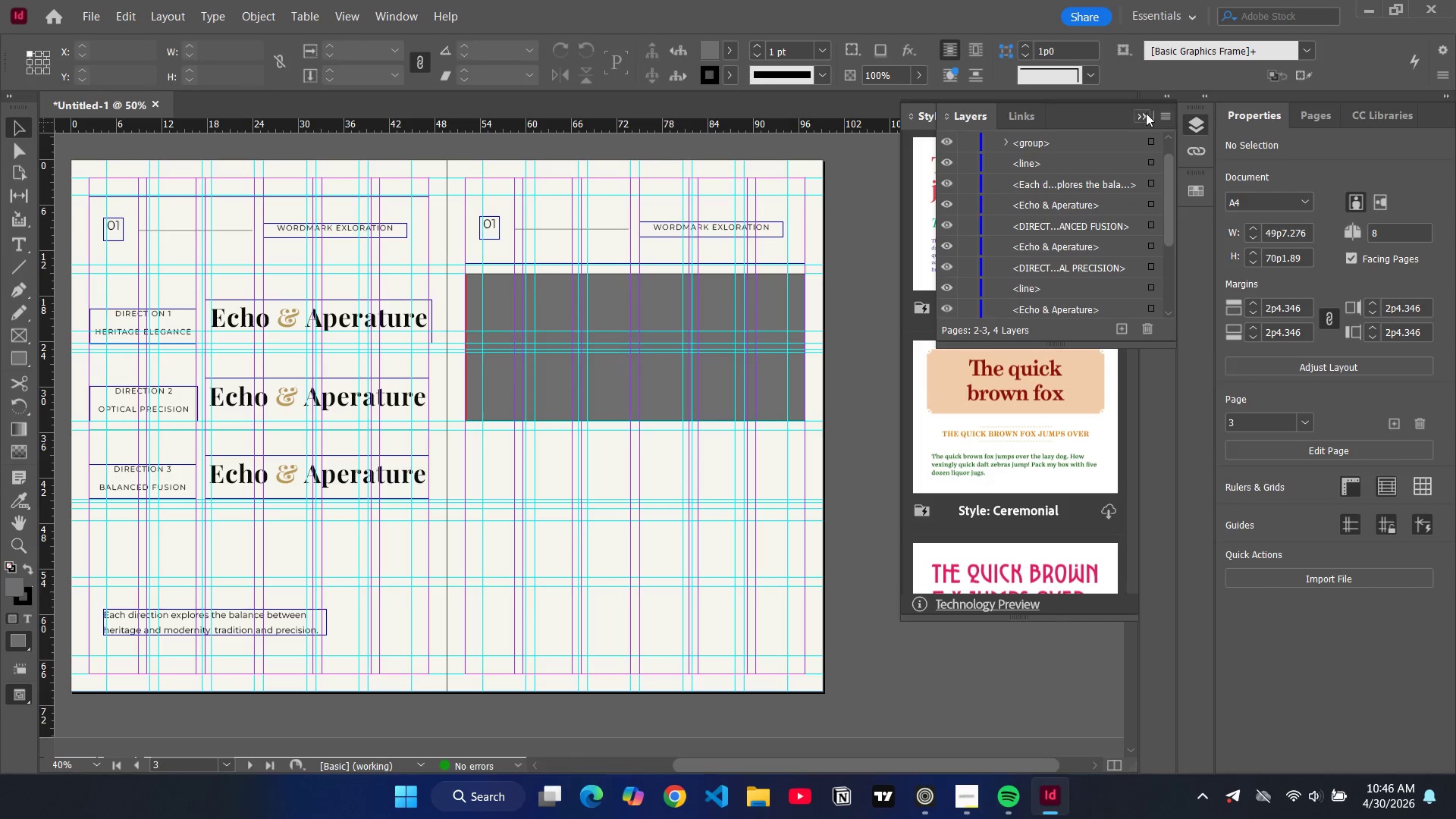 
left_click([1146, 114])
 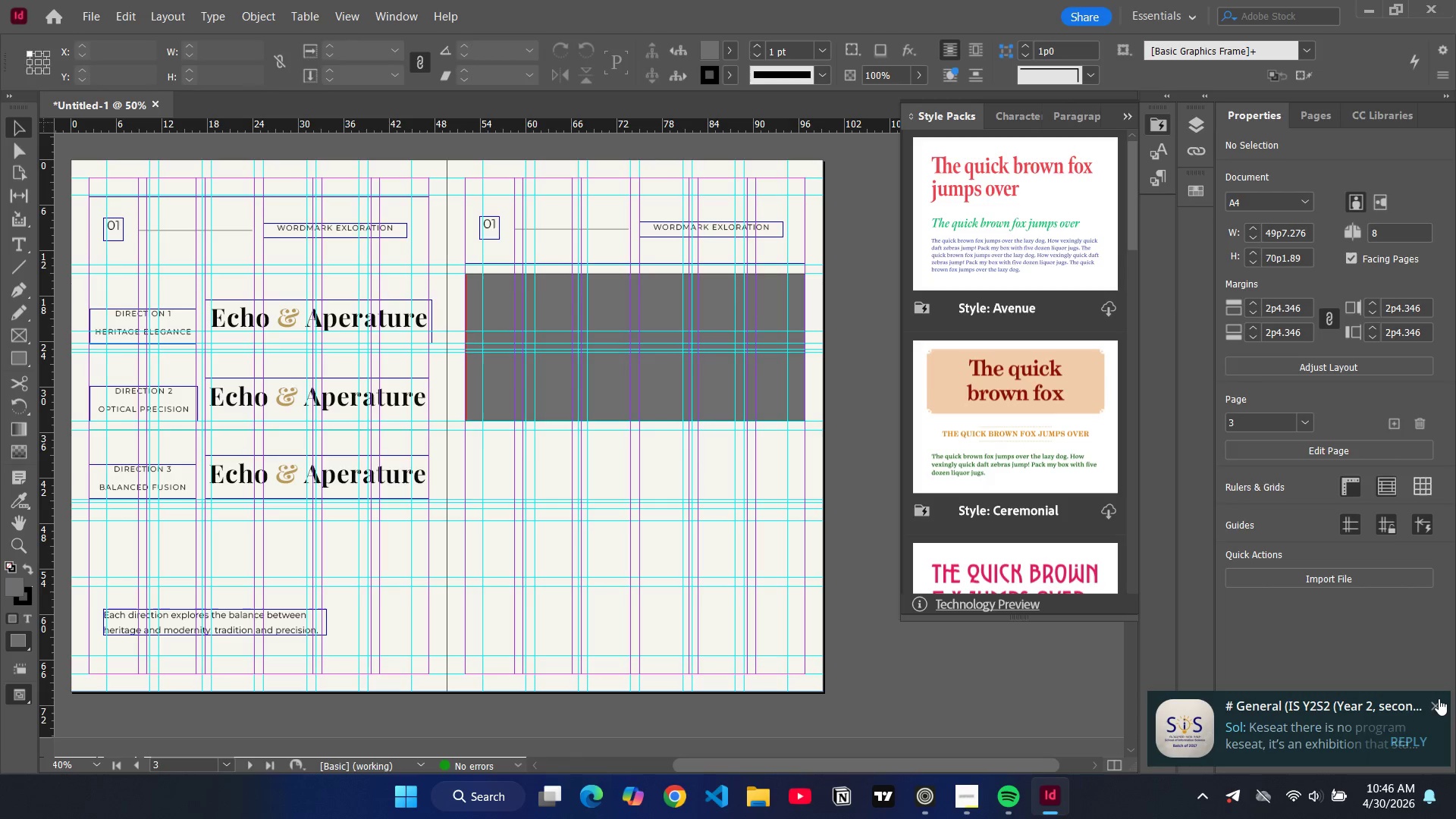 
left_click([1439, 701])
 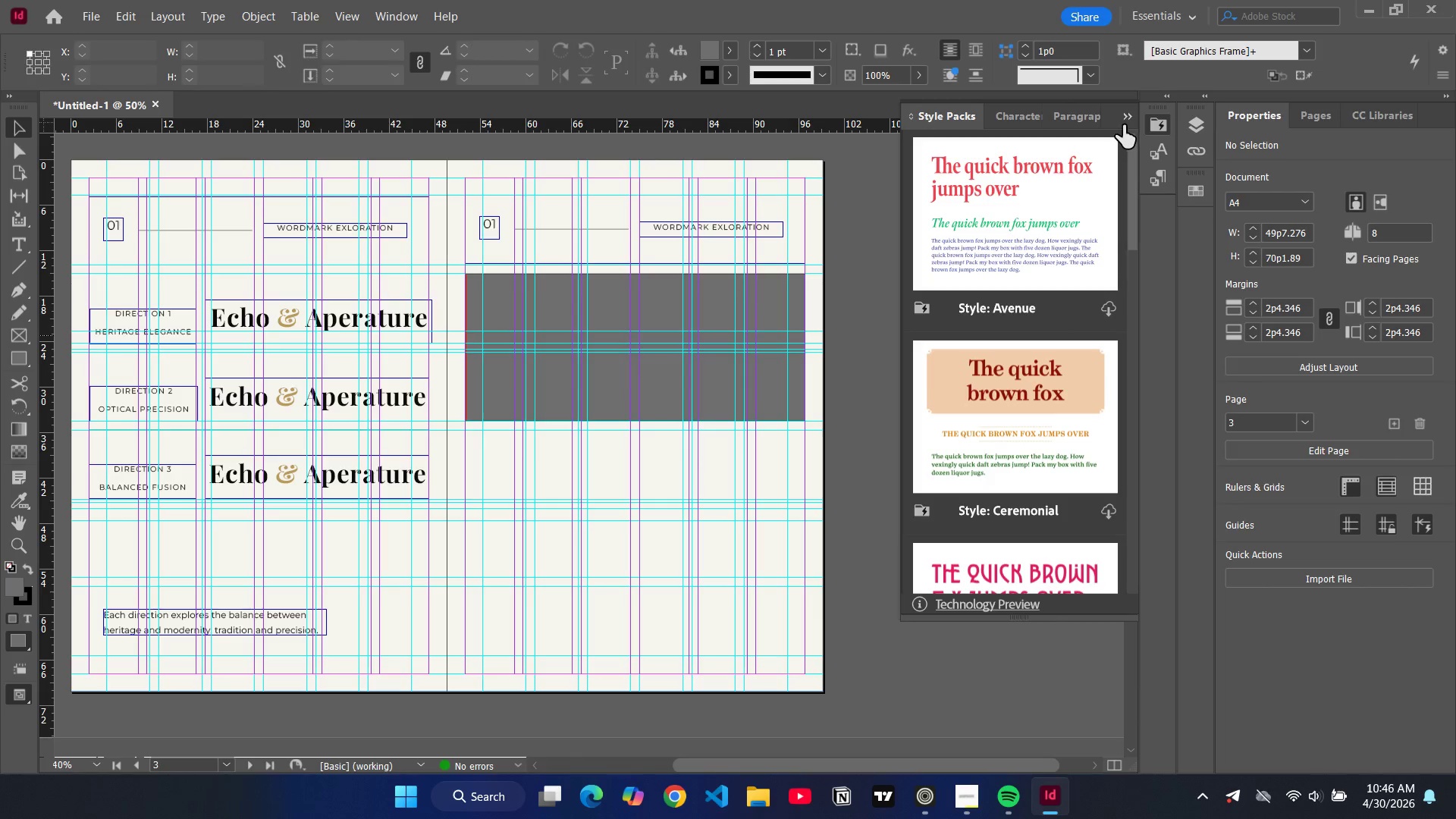 
left_click([1123, 122])
 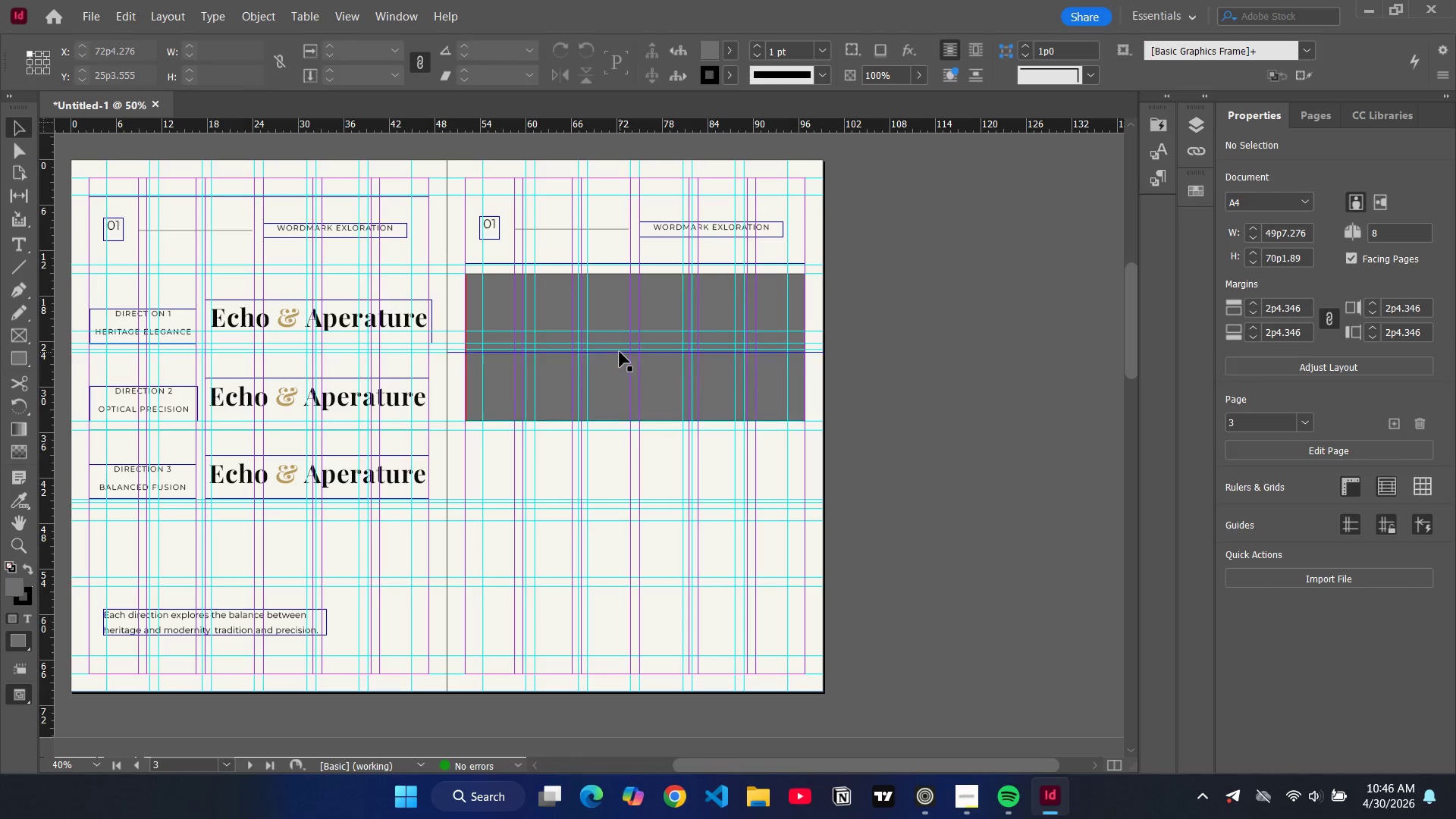 
left_click([620, 353])
 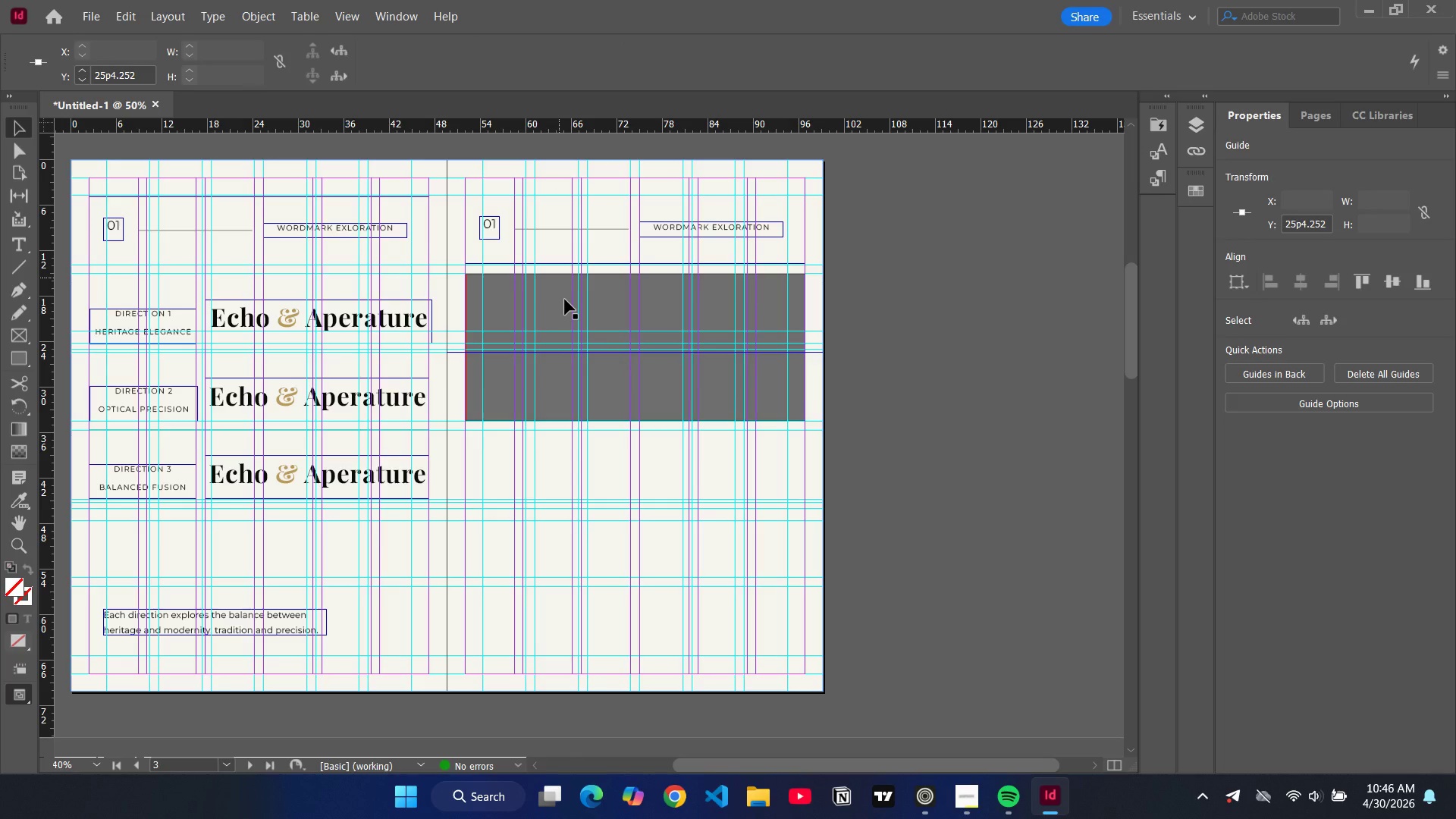 
left_click([563, 283])
 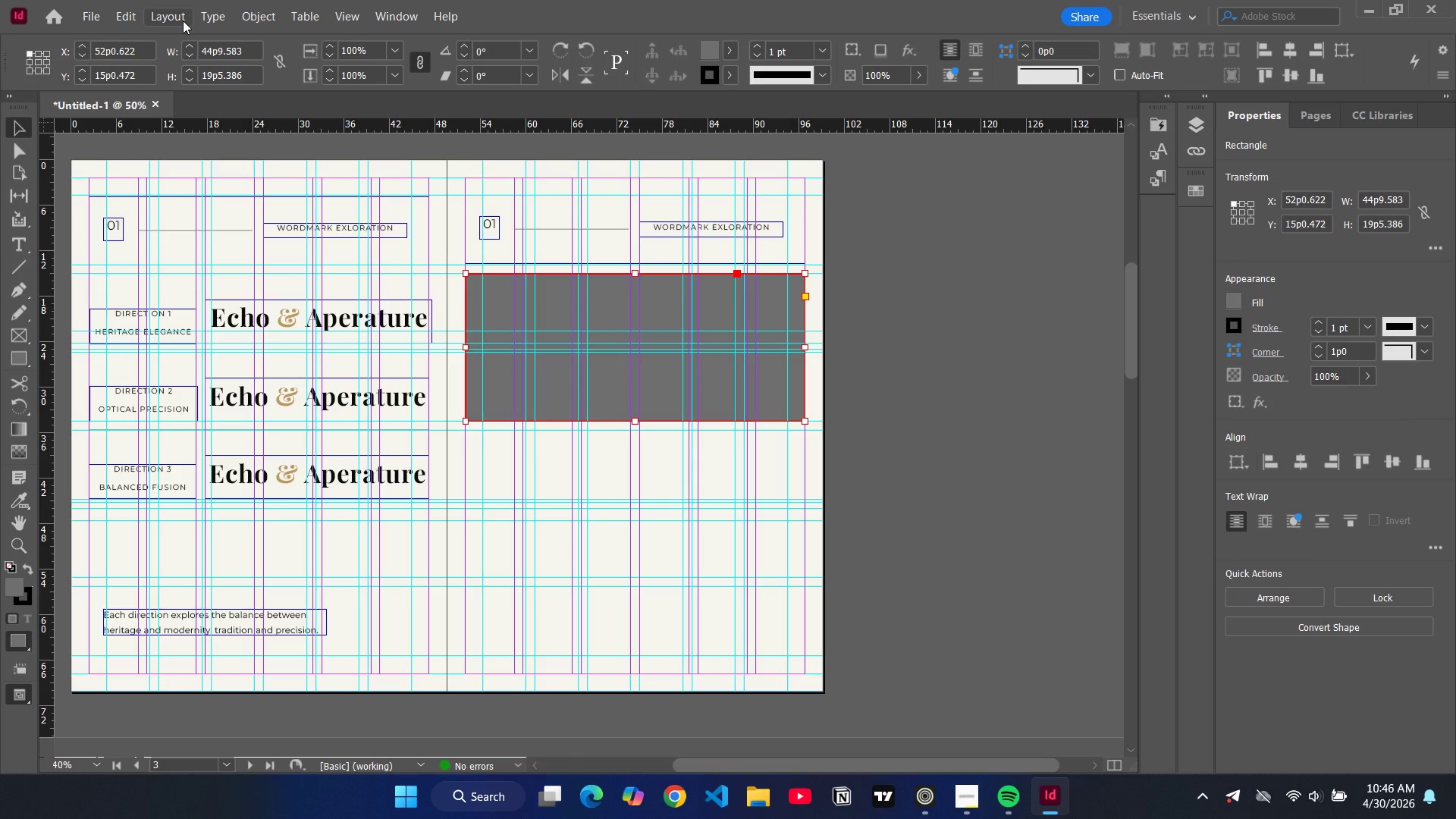 
left_click([183, 20])
 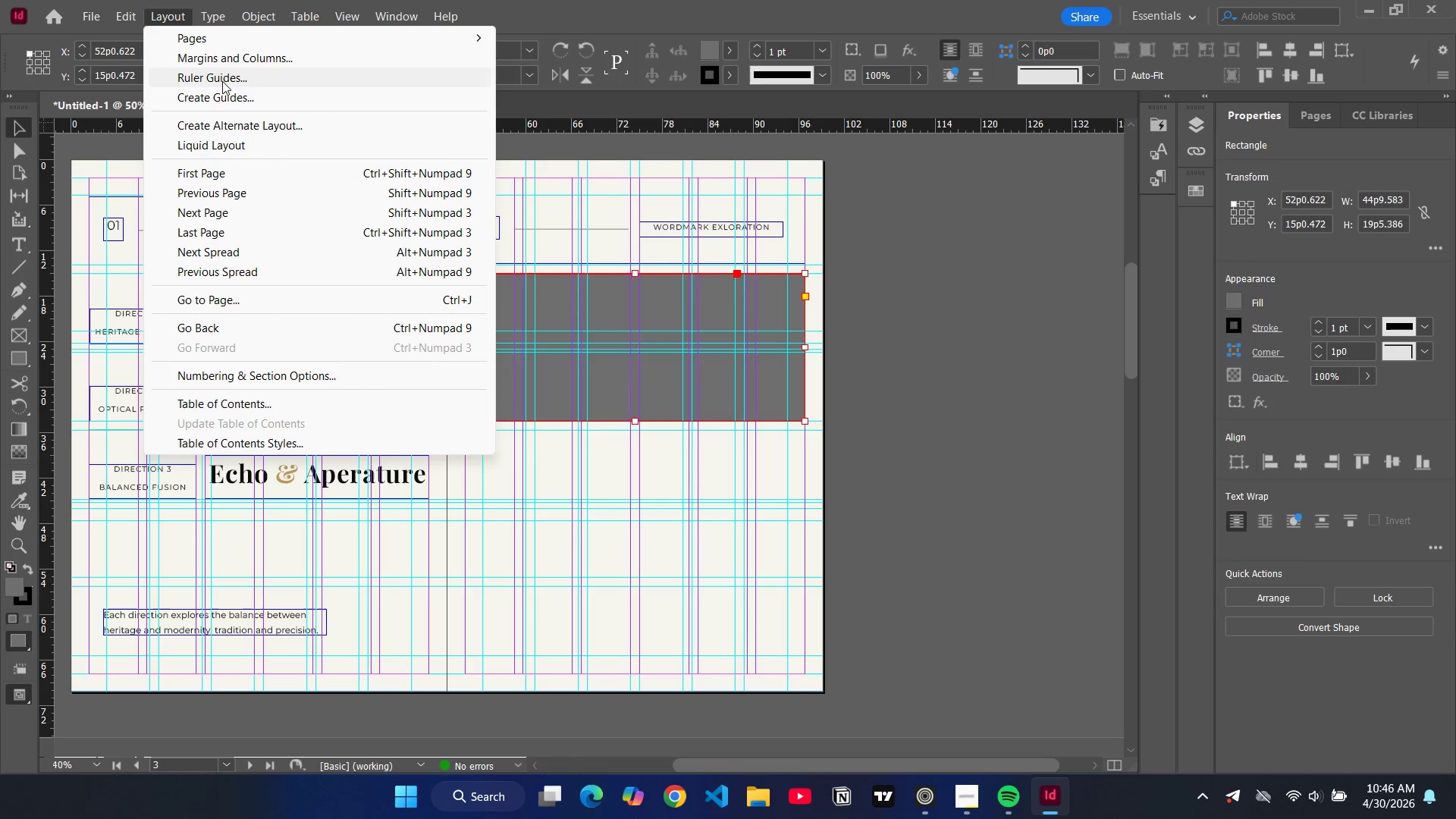 
left_click([222, 96])
 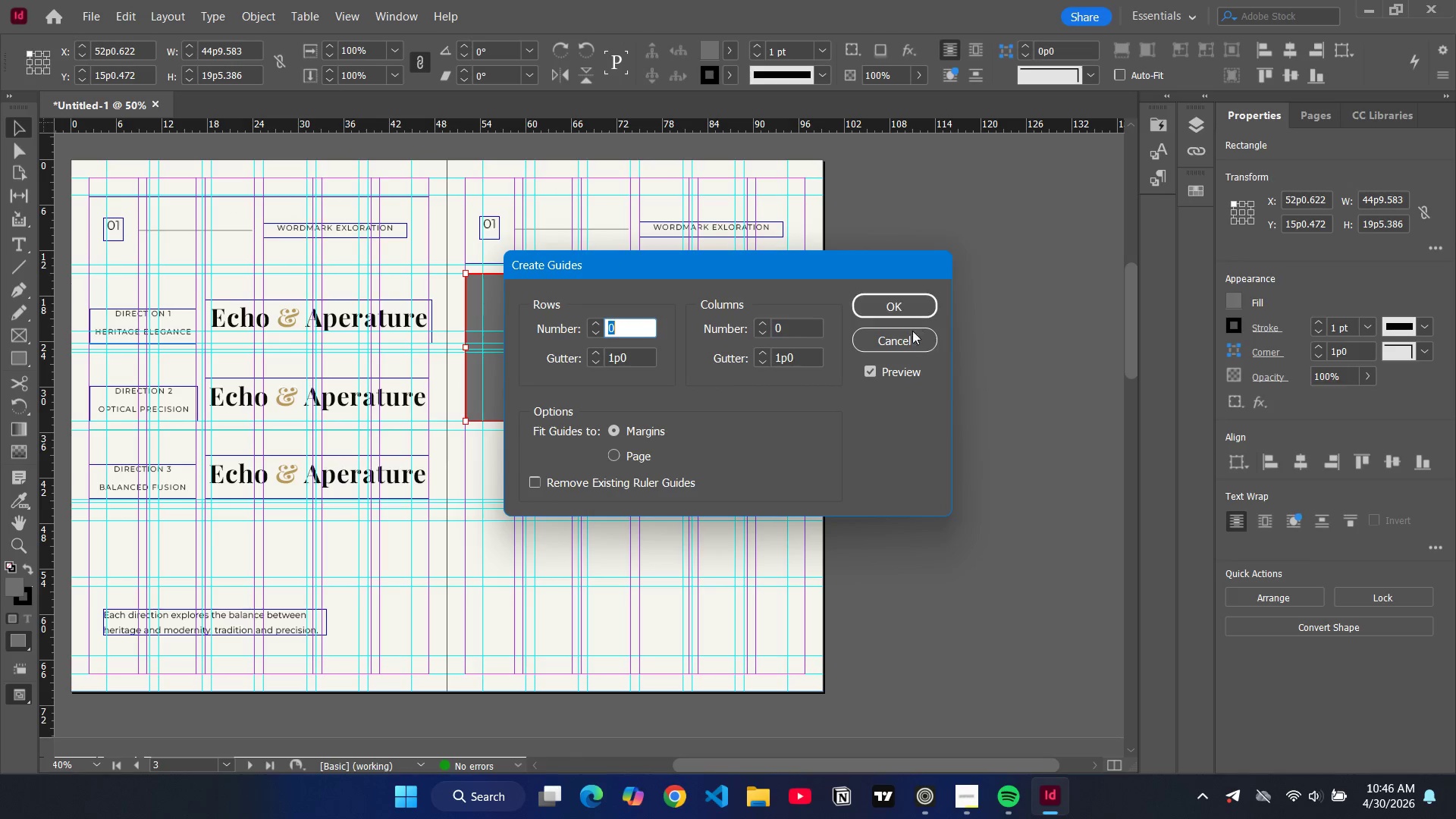 
left_click([908, 340])
 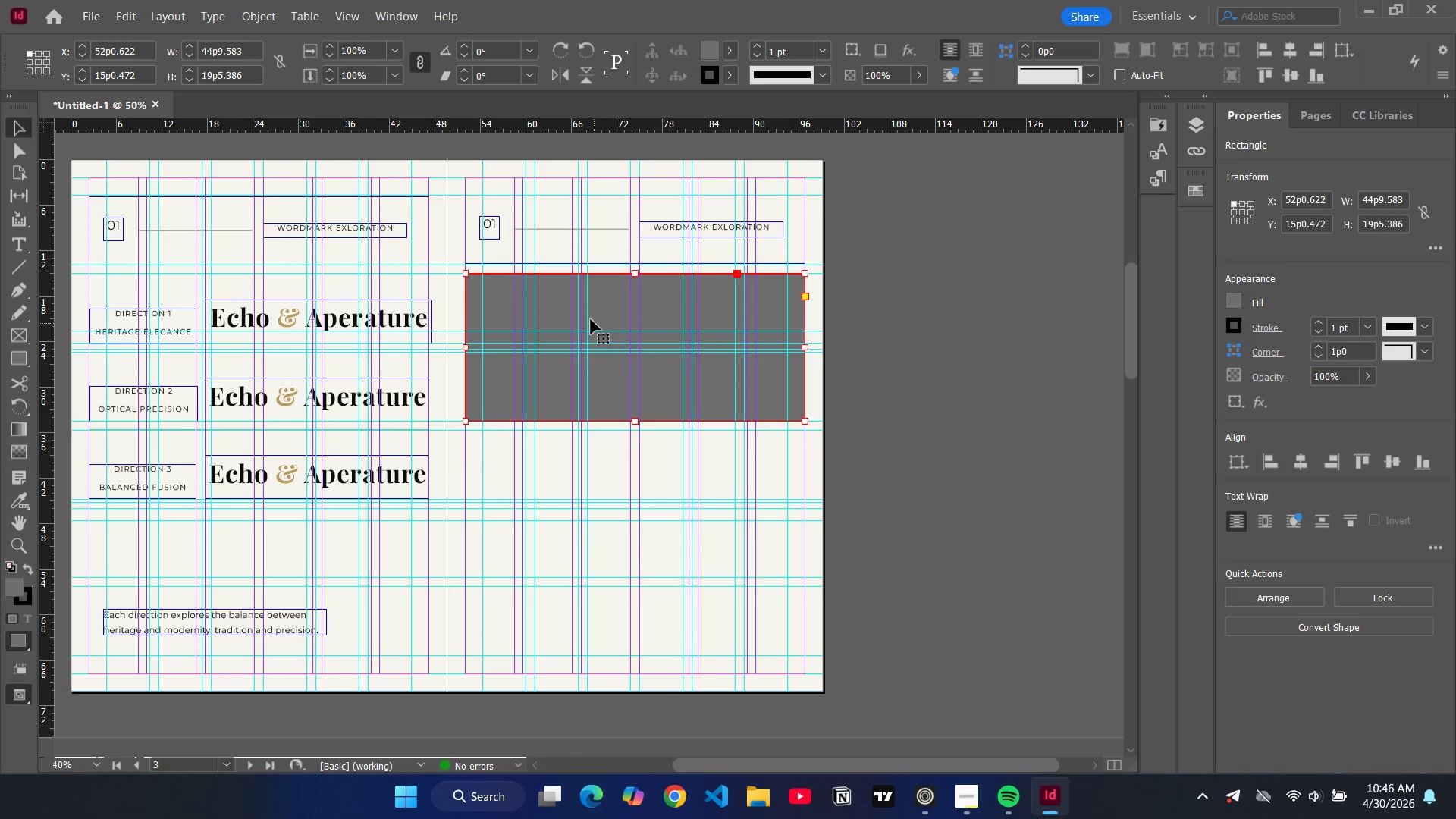 
key(Control+Z)
 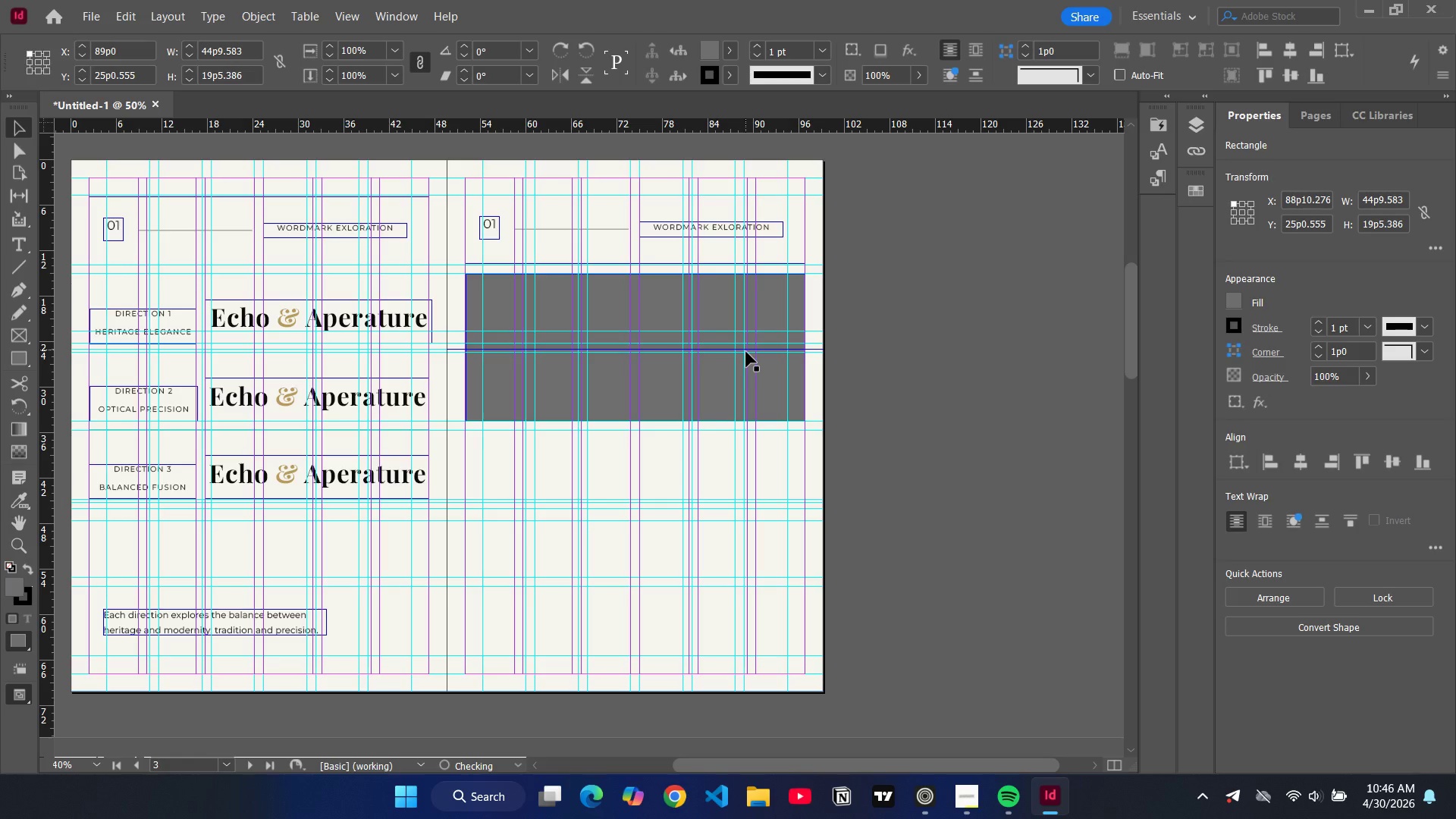 
key(Control+Z)
 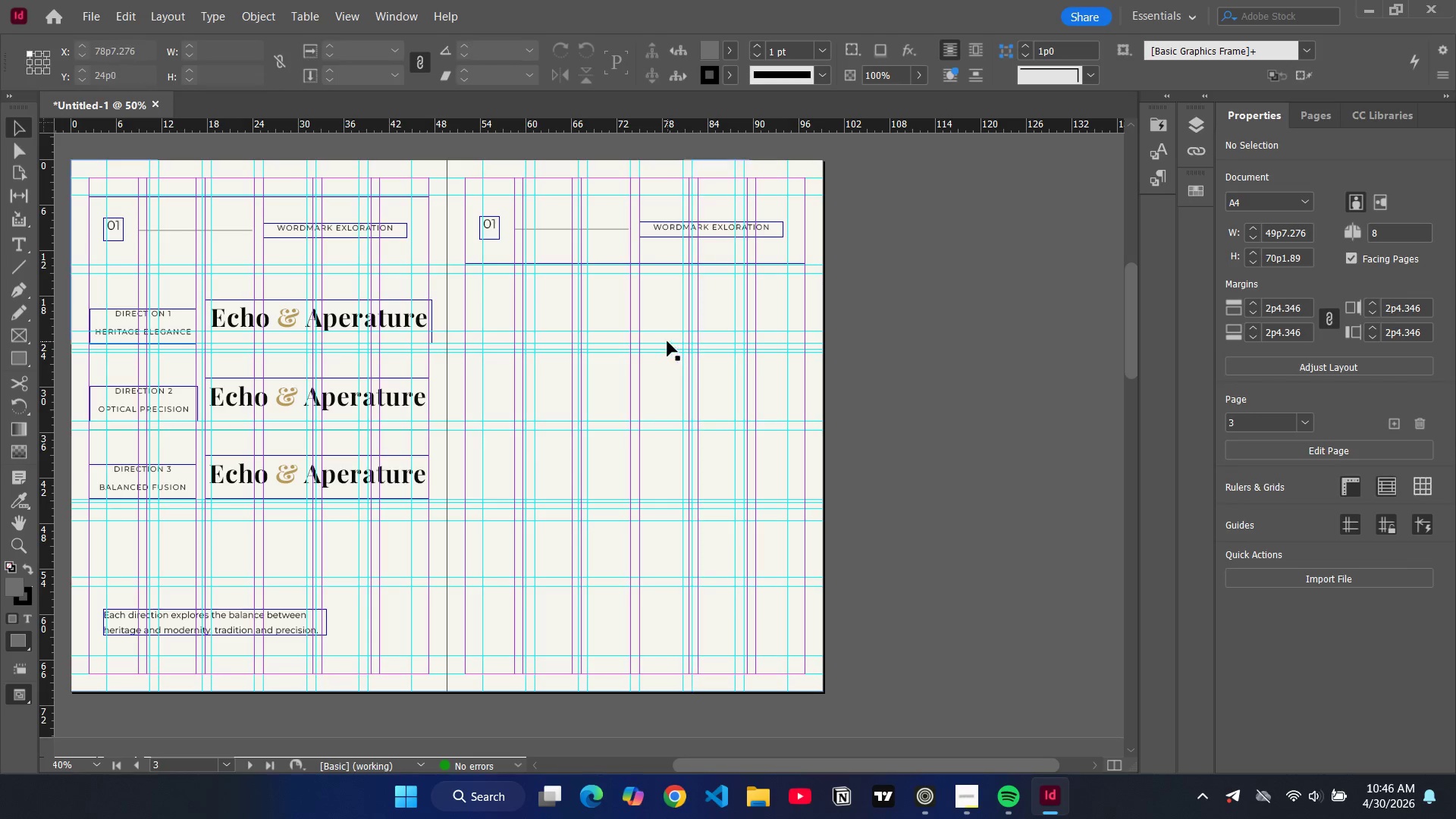 
key(Control+ControlLeft)
 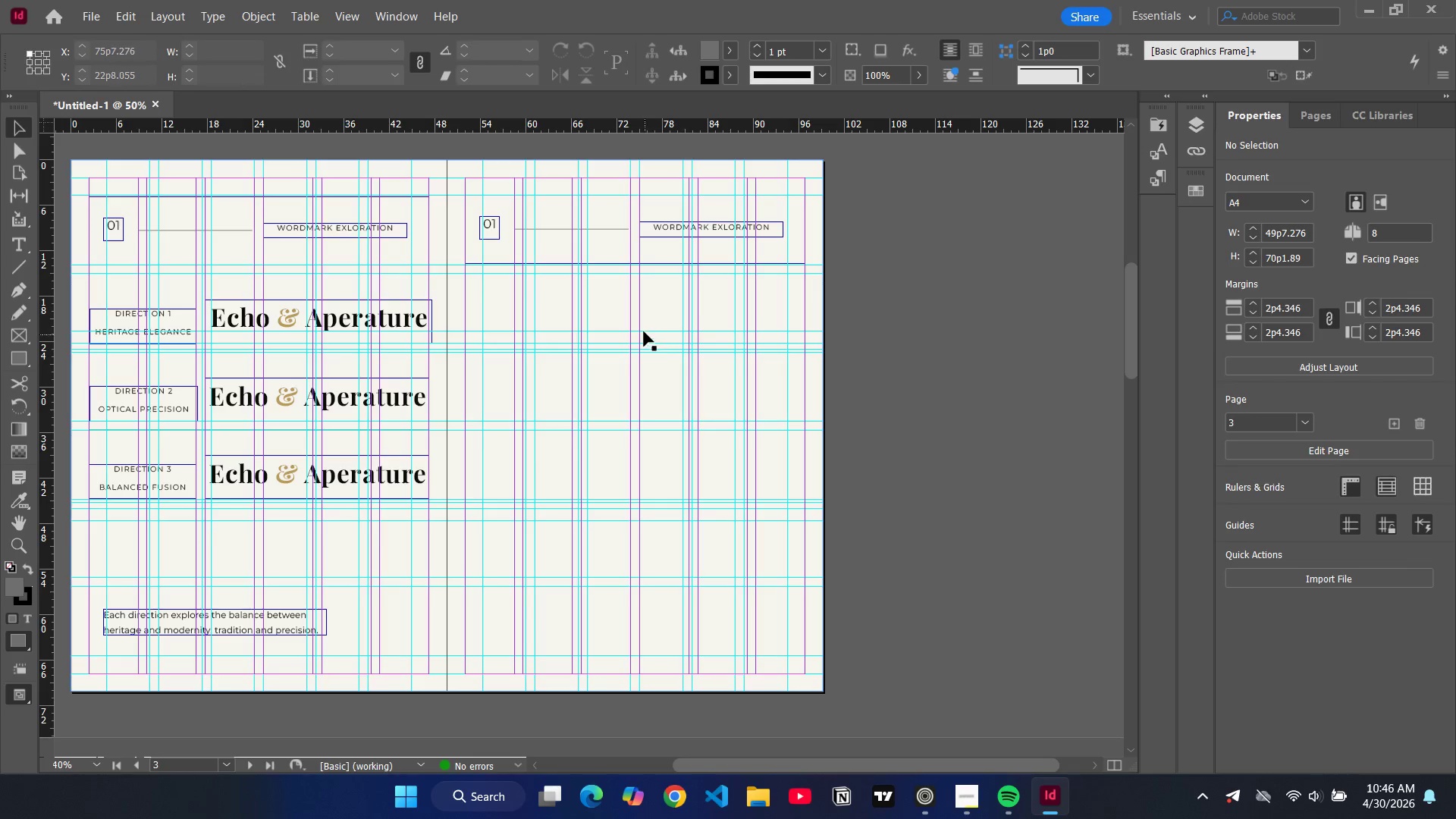 
key(Control+Shift+Z)
 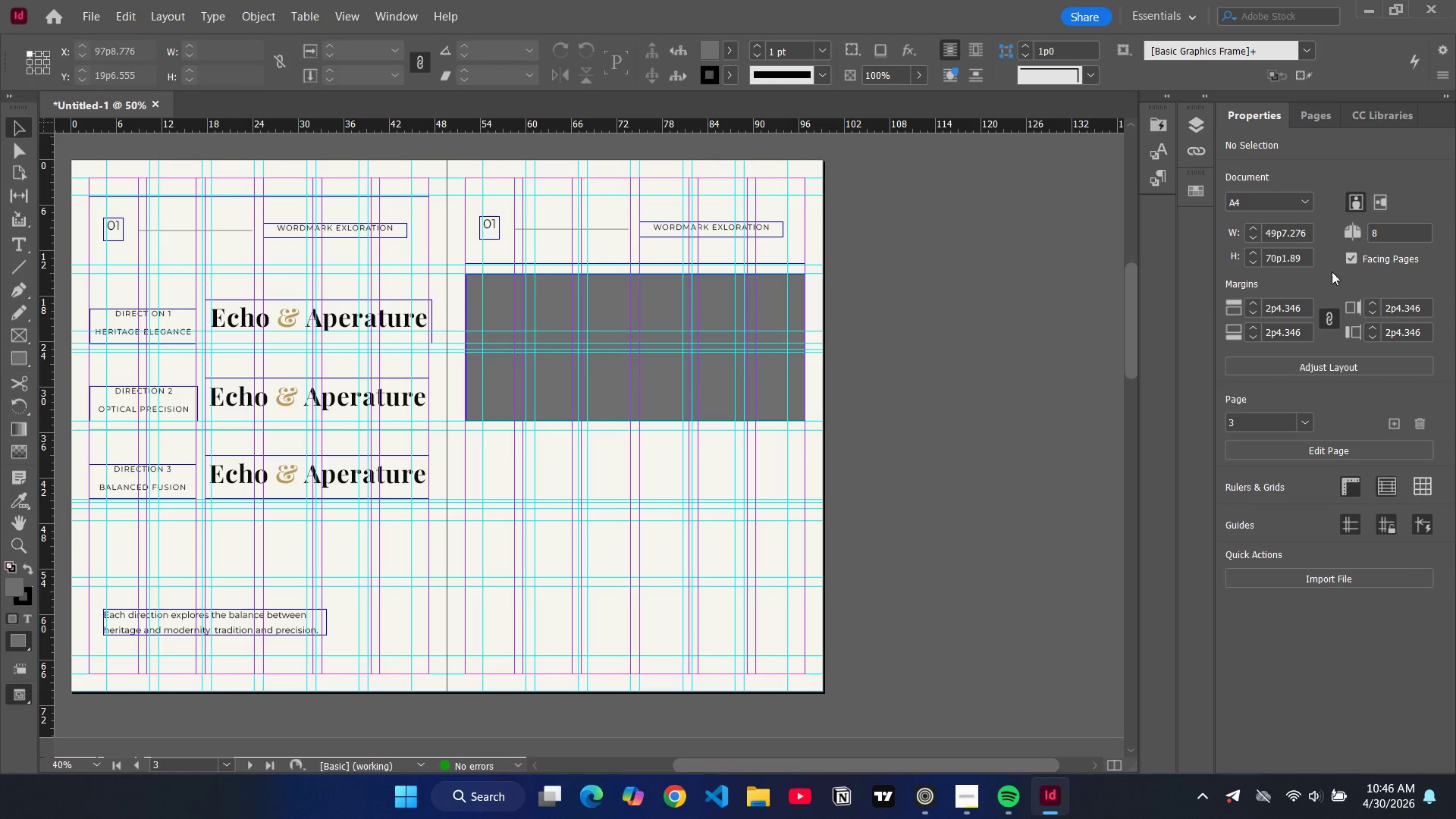 
wait(5.44)
 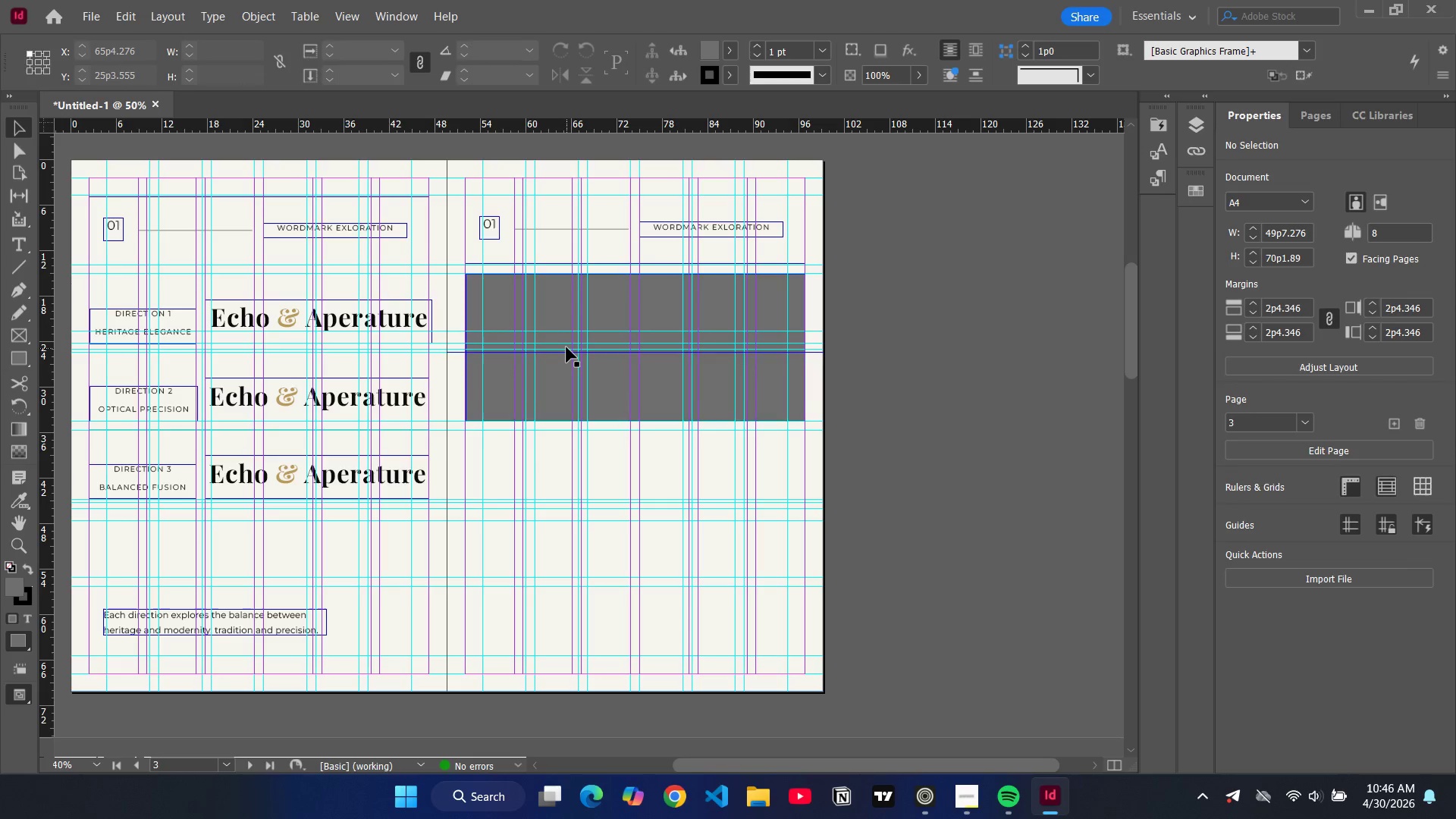 
left_click([720, 288])
 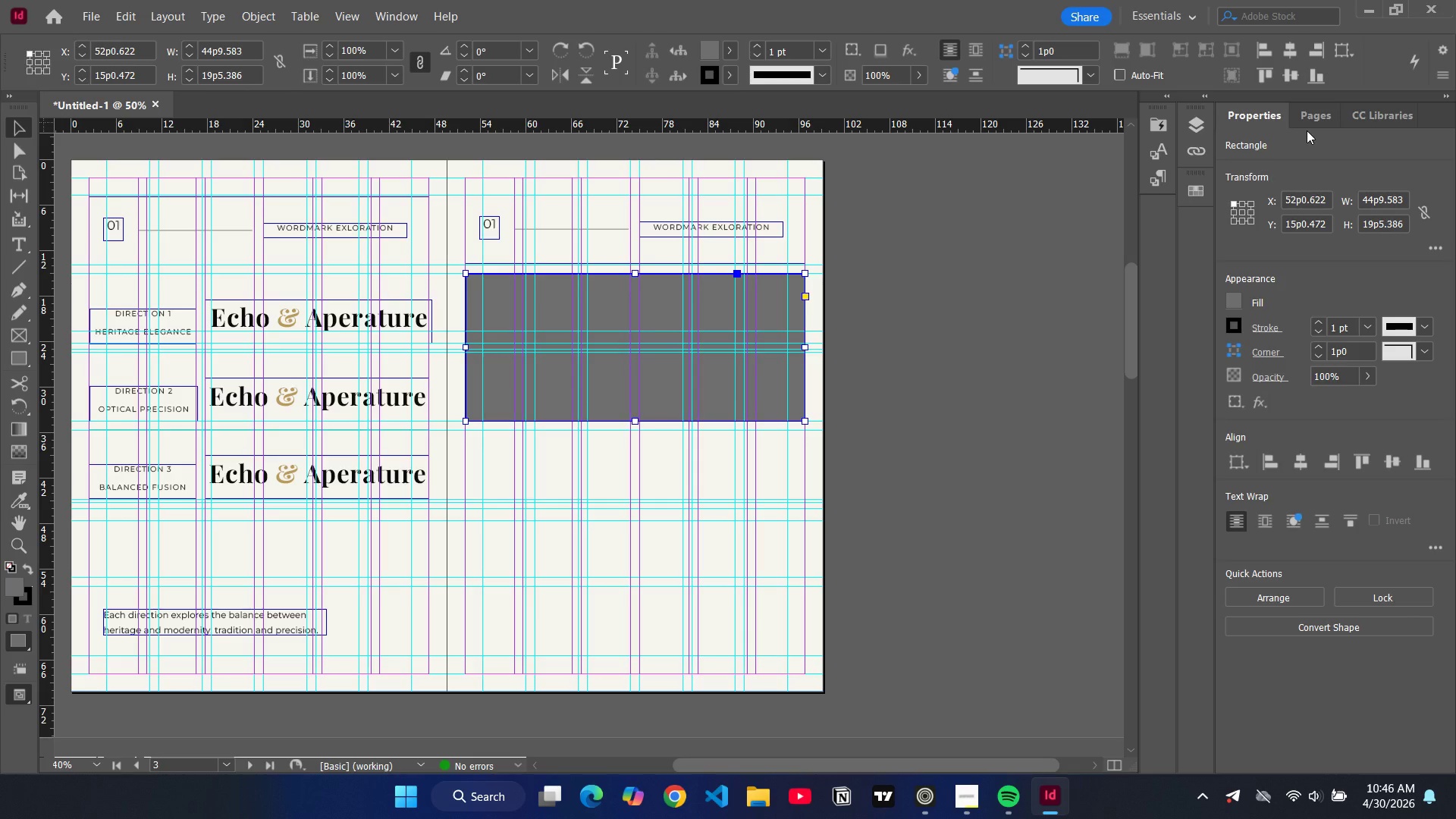 
wait(18.64)
 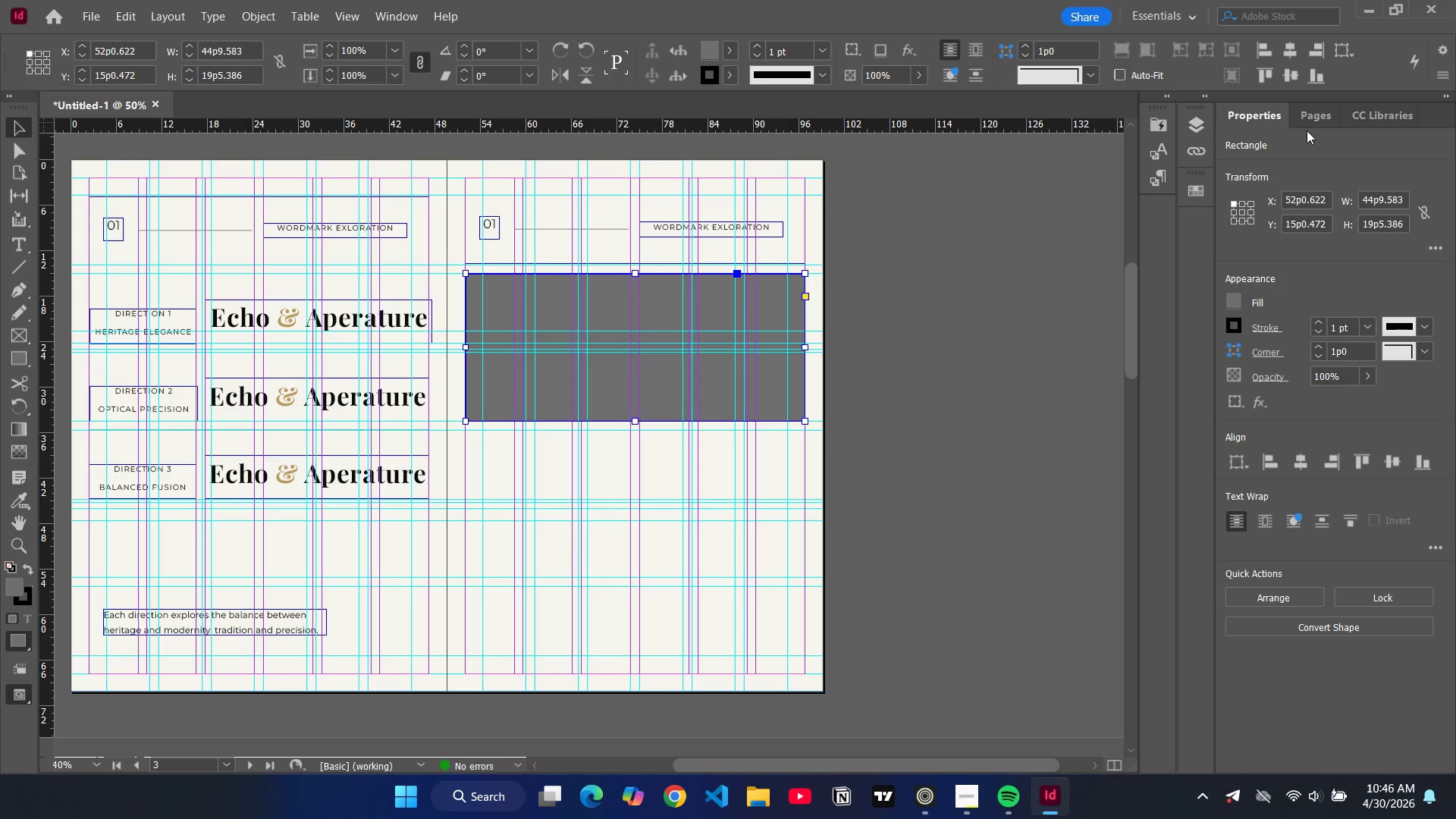 
hold_key(key=ControlLeft, duration=0.44)
 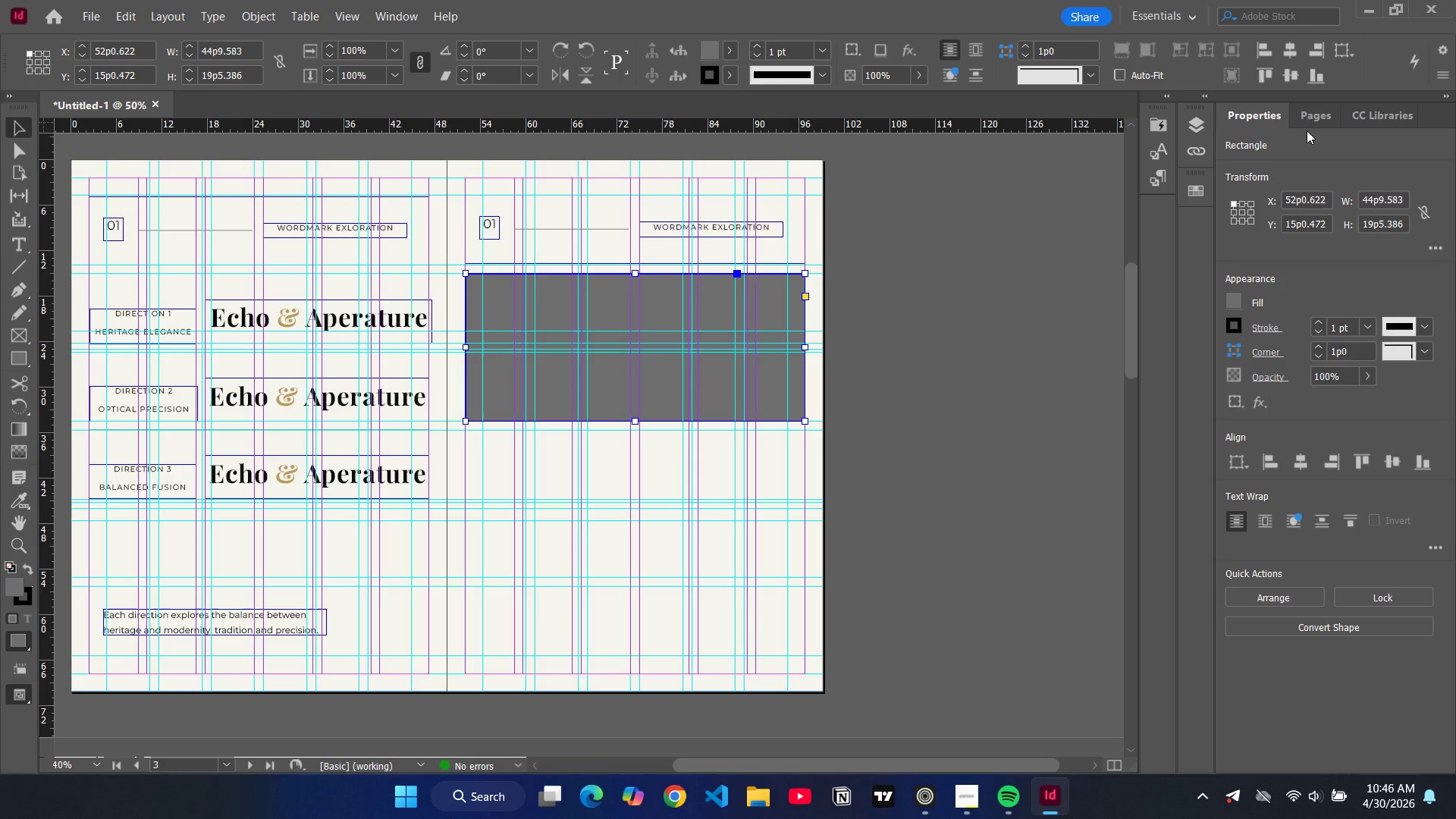 
key(Control+ControlLeft)
 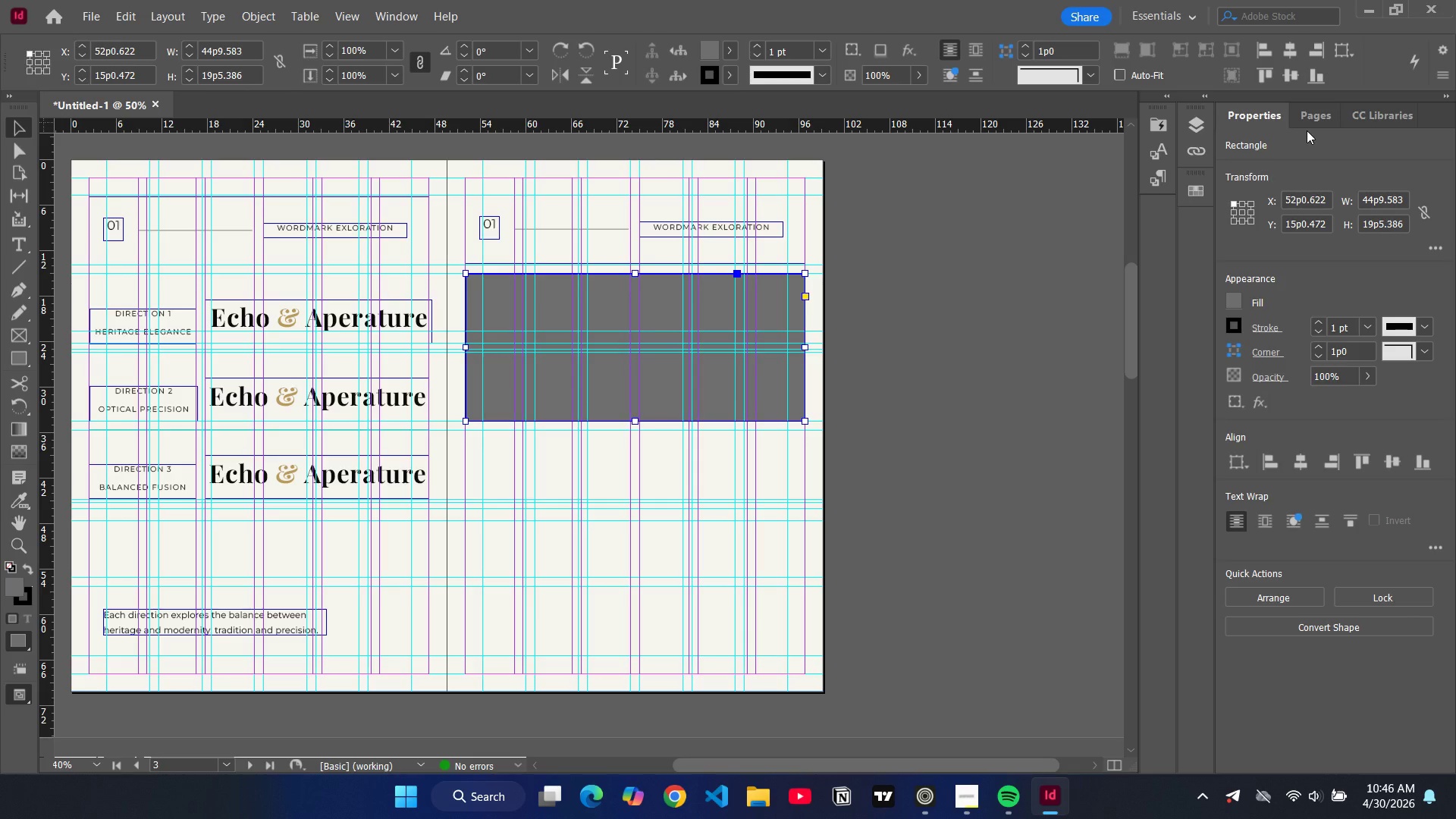 
key(Control+Shift+Z)
 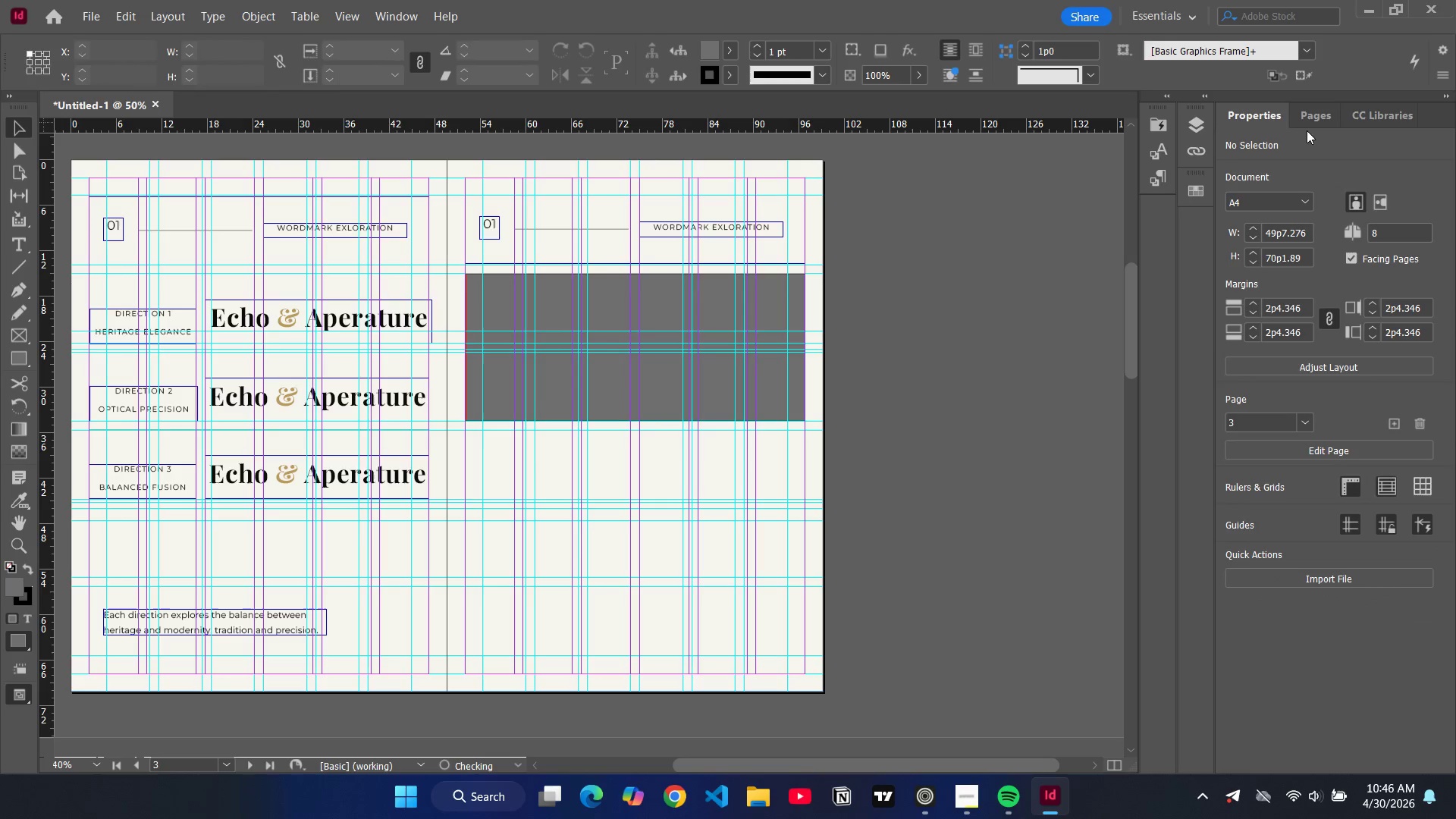 
key(Control+Shift+Z)
 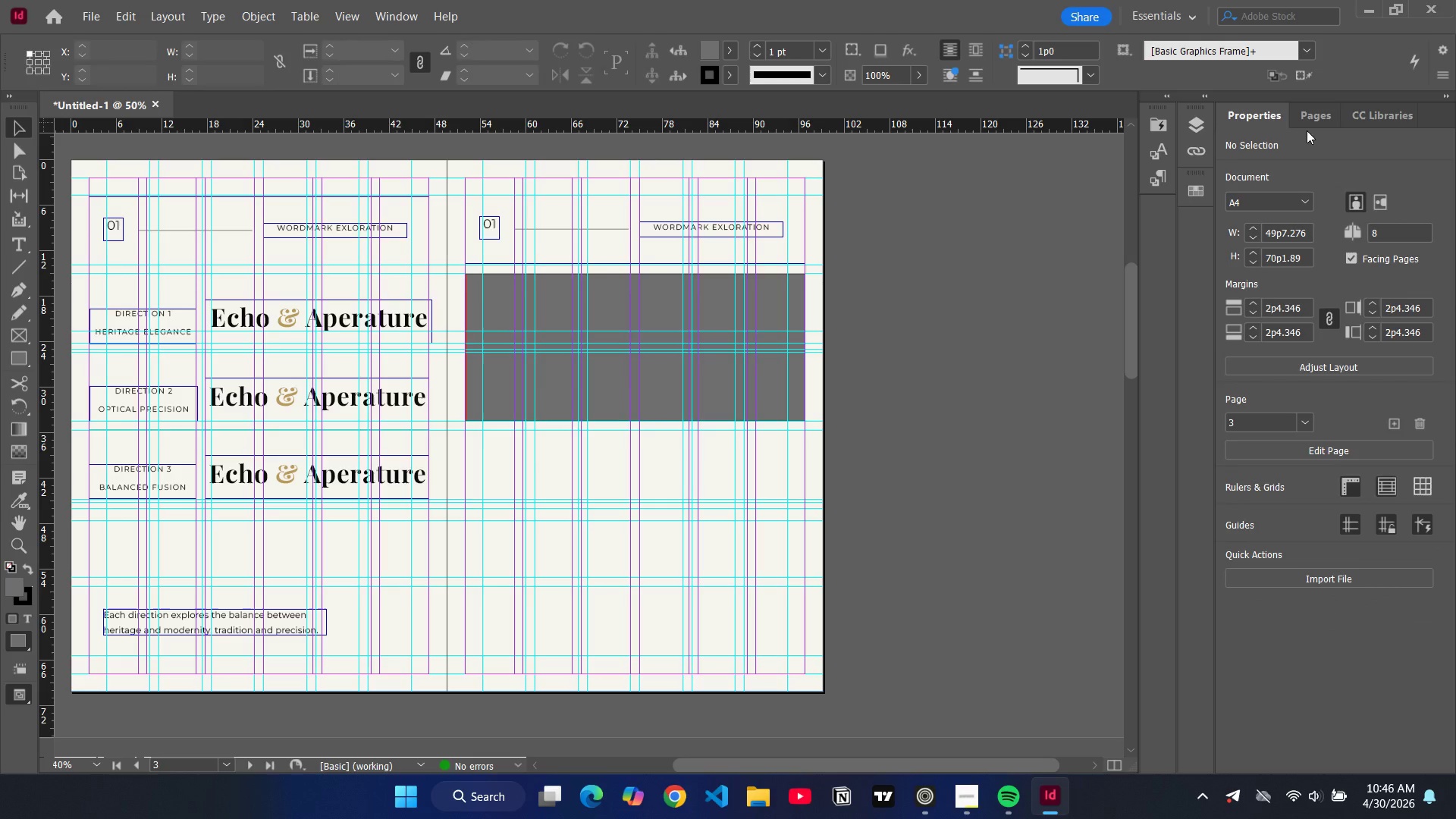 
key(Control+Shift+Z)
 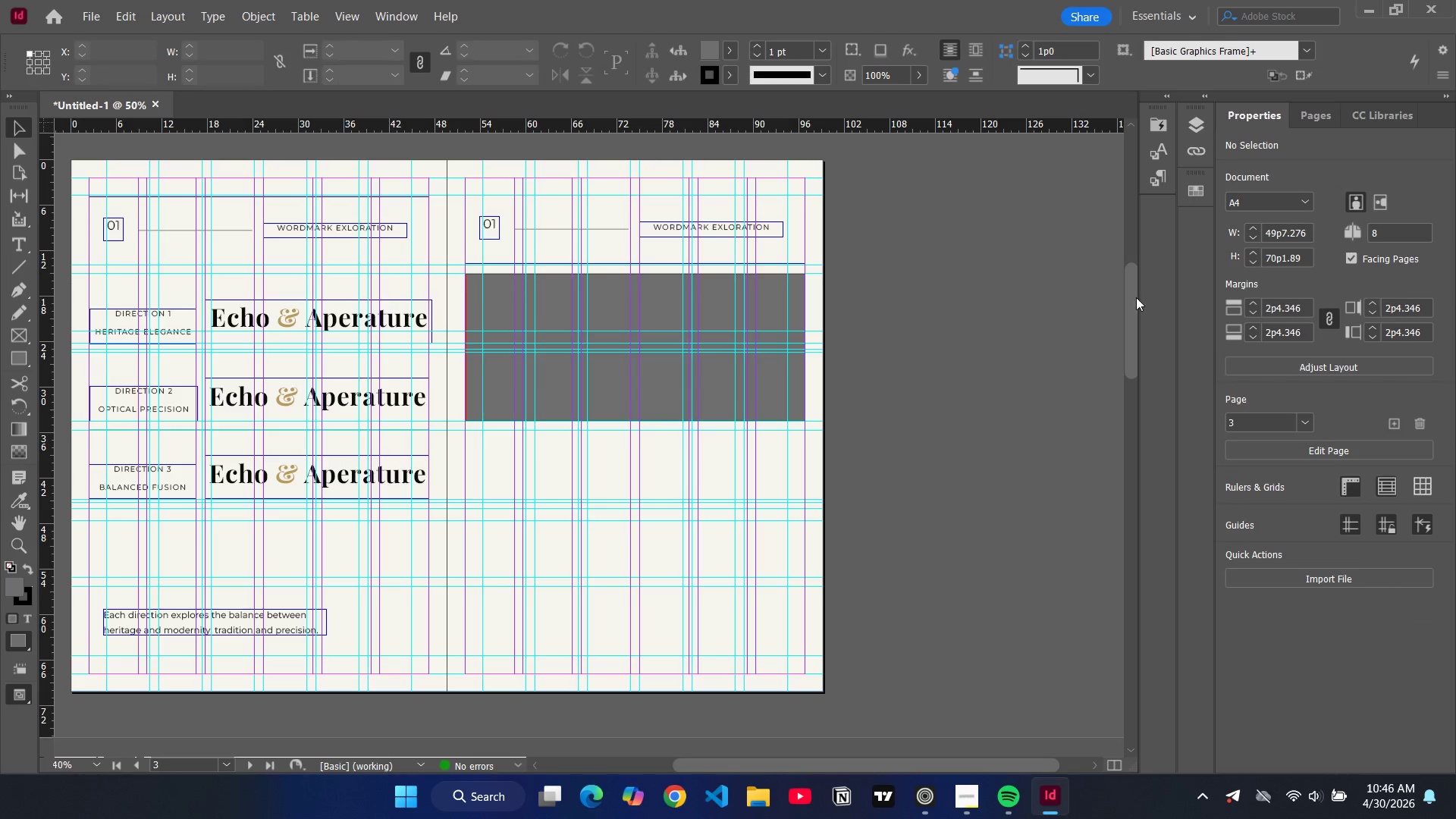 
left_click([1021, 304])
 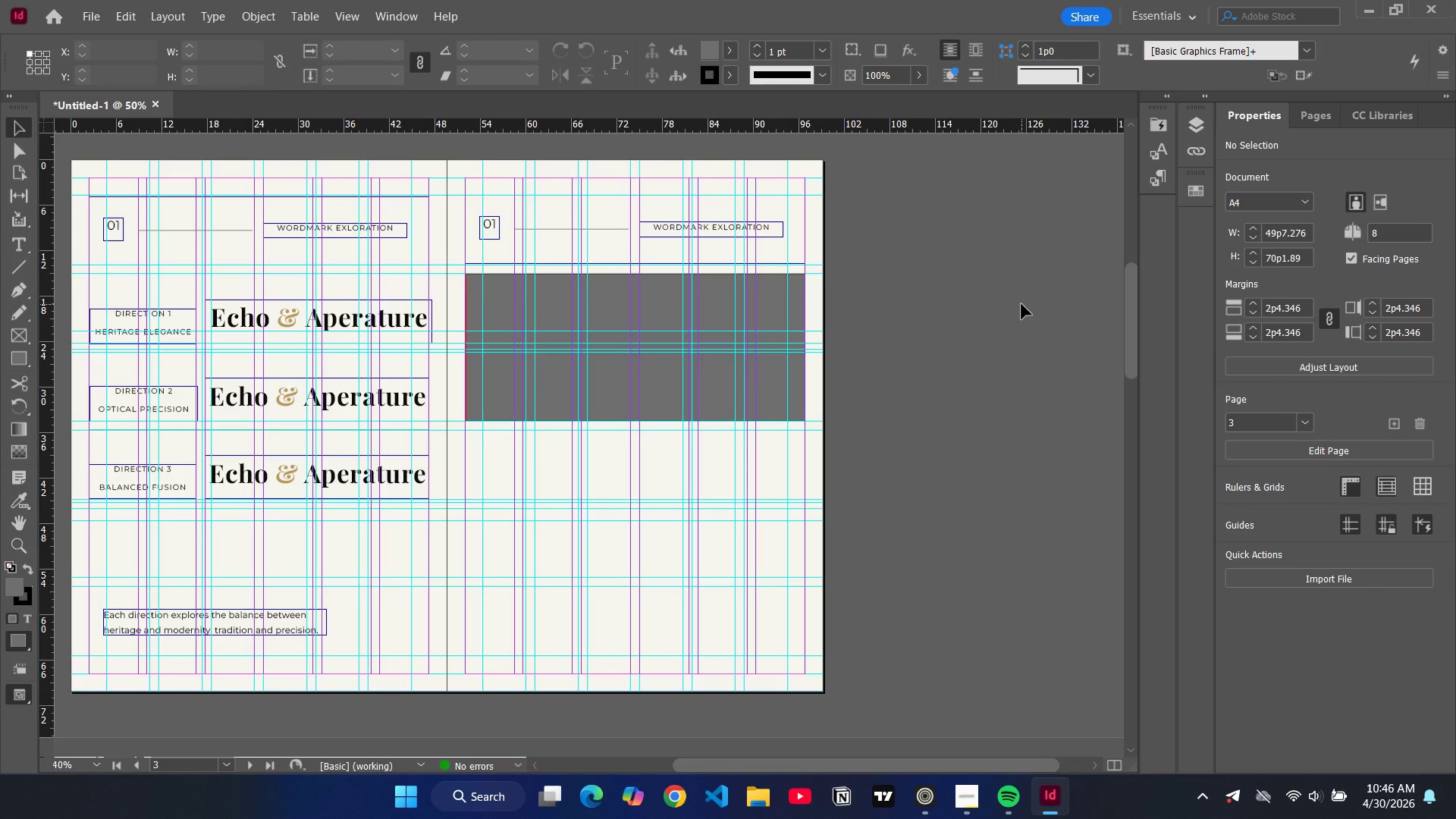 
key(Control+Shift+Z)
 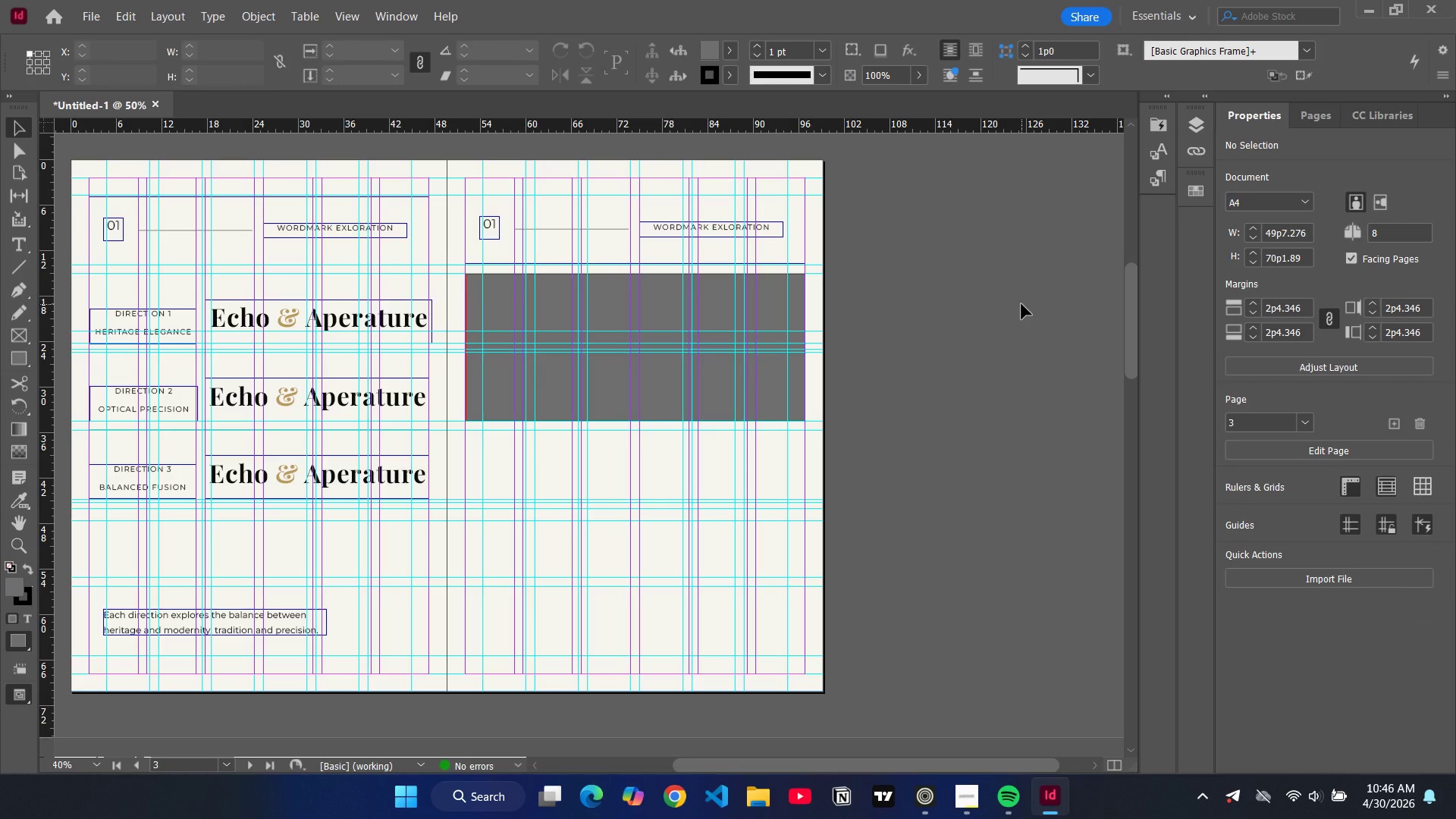 
key(Control+Shift+Z)
 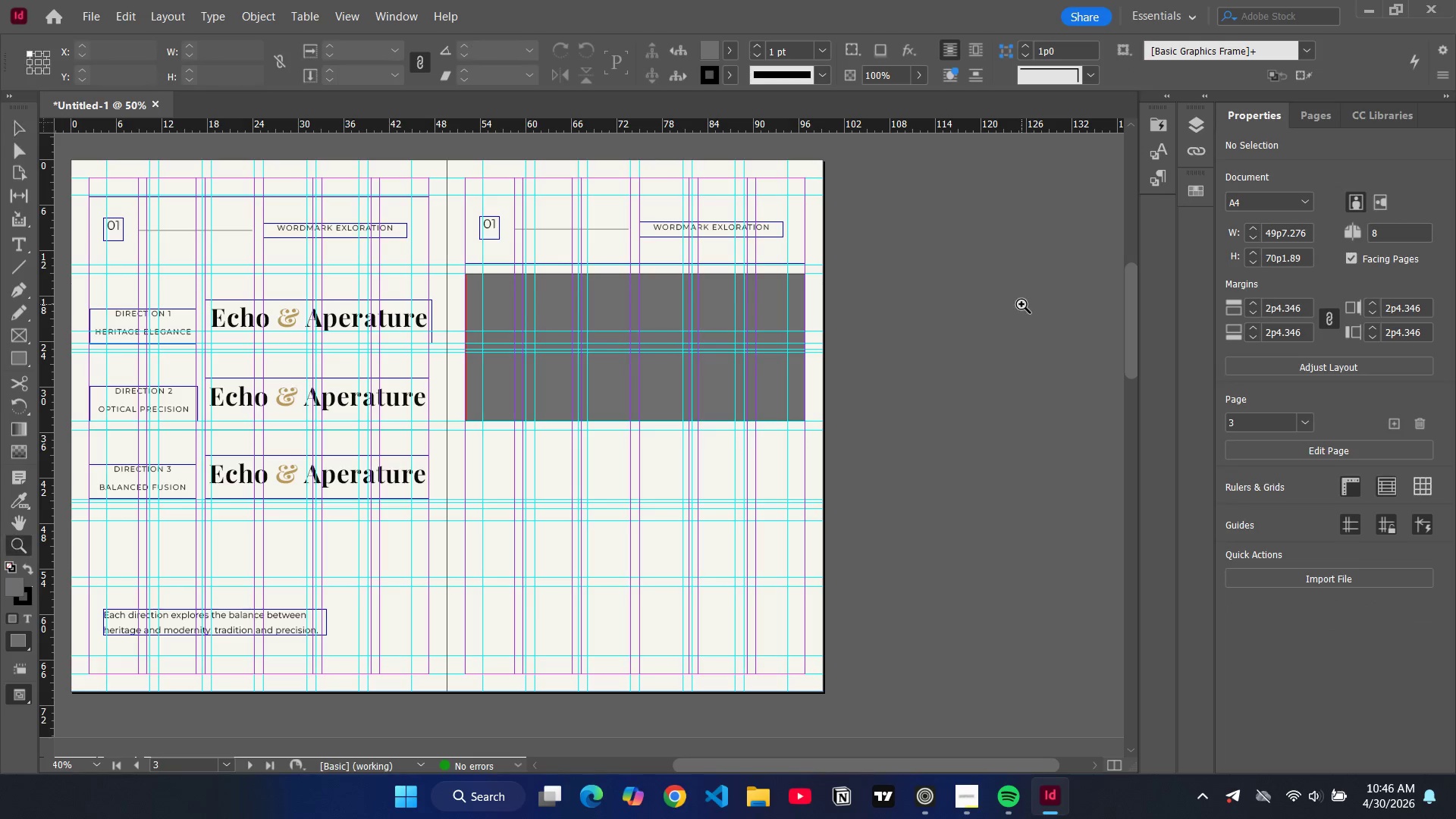 
key(Z)
 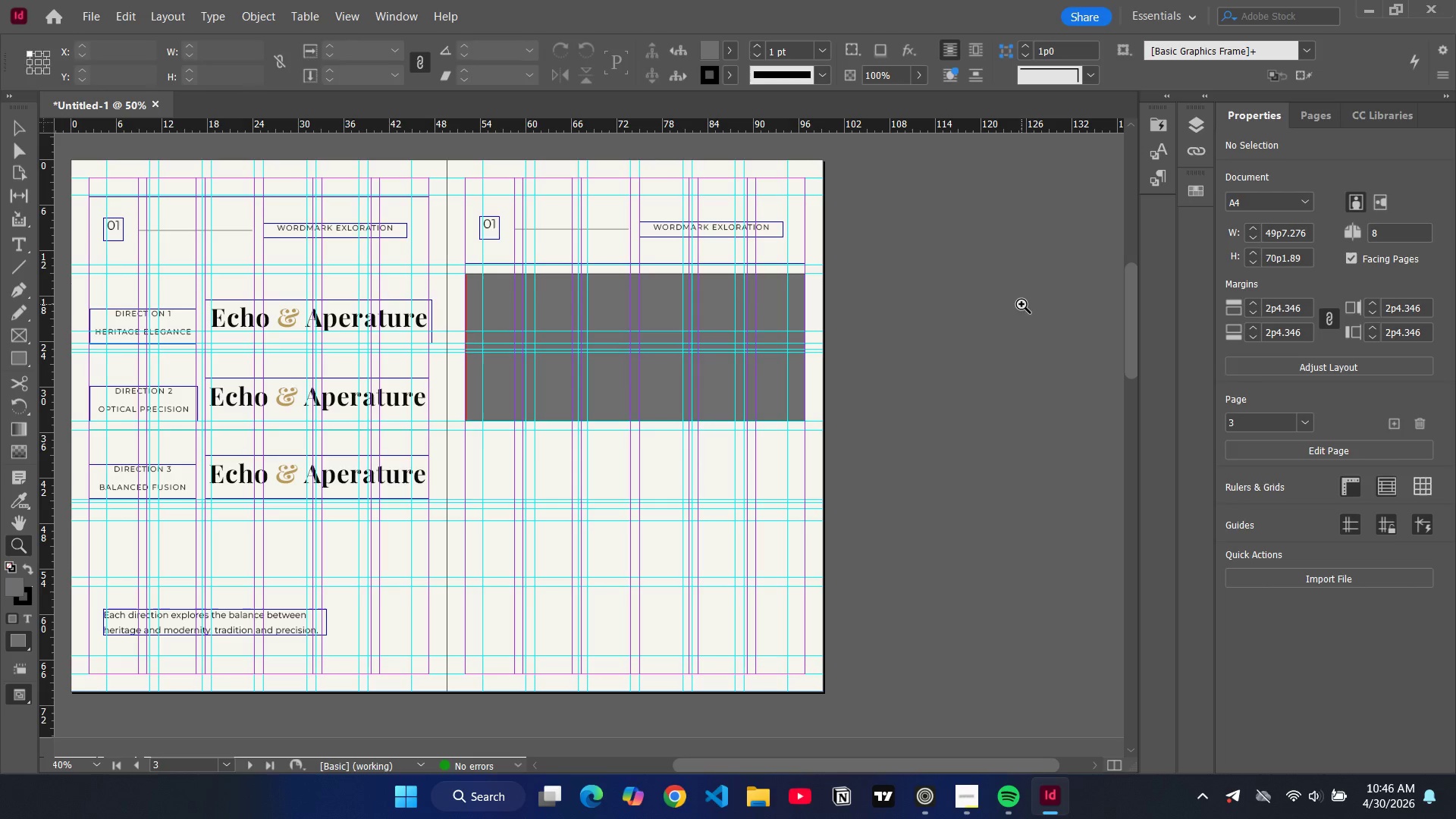 
key(Control+ControlLeft)
 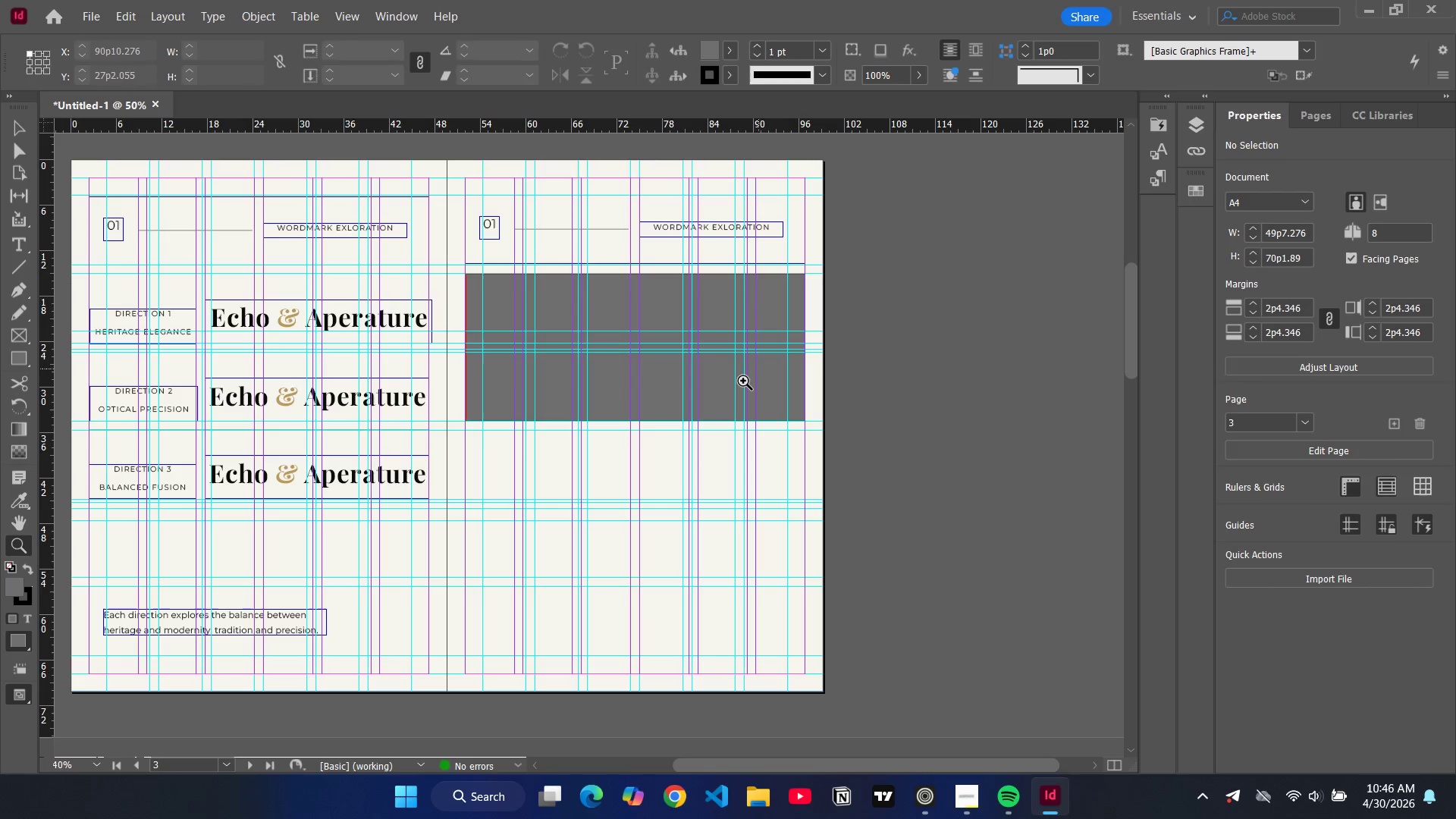 
left_click([743, 381])
 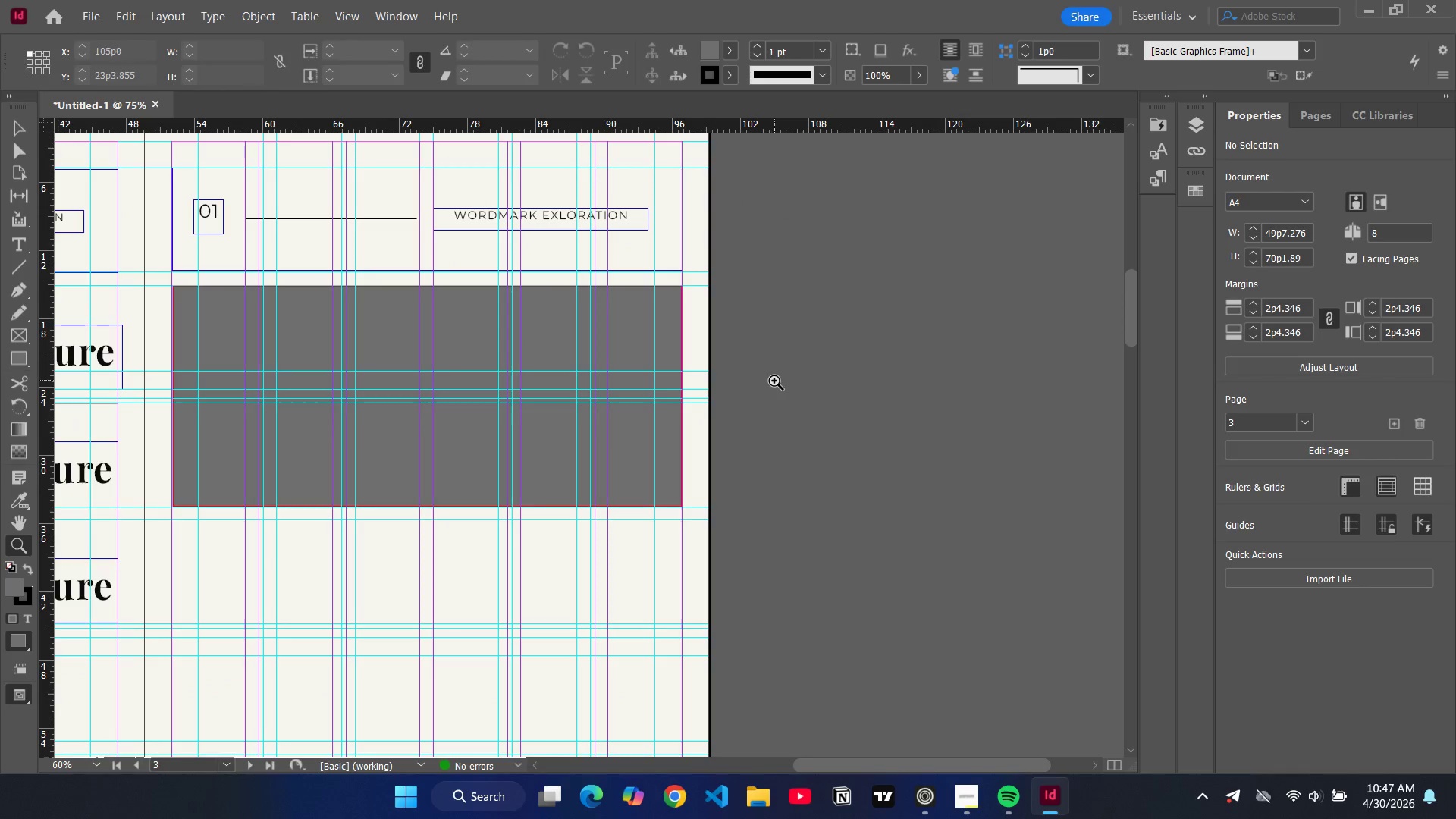 
key(Z)
 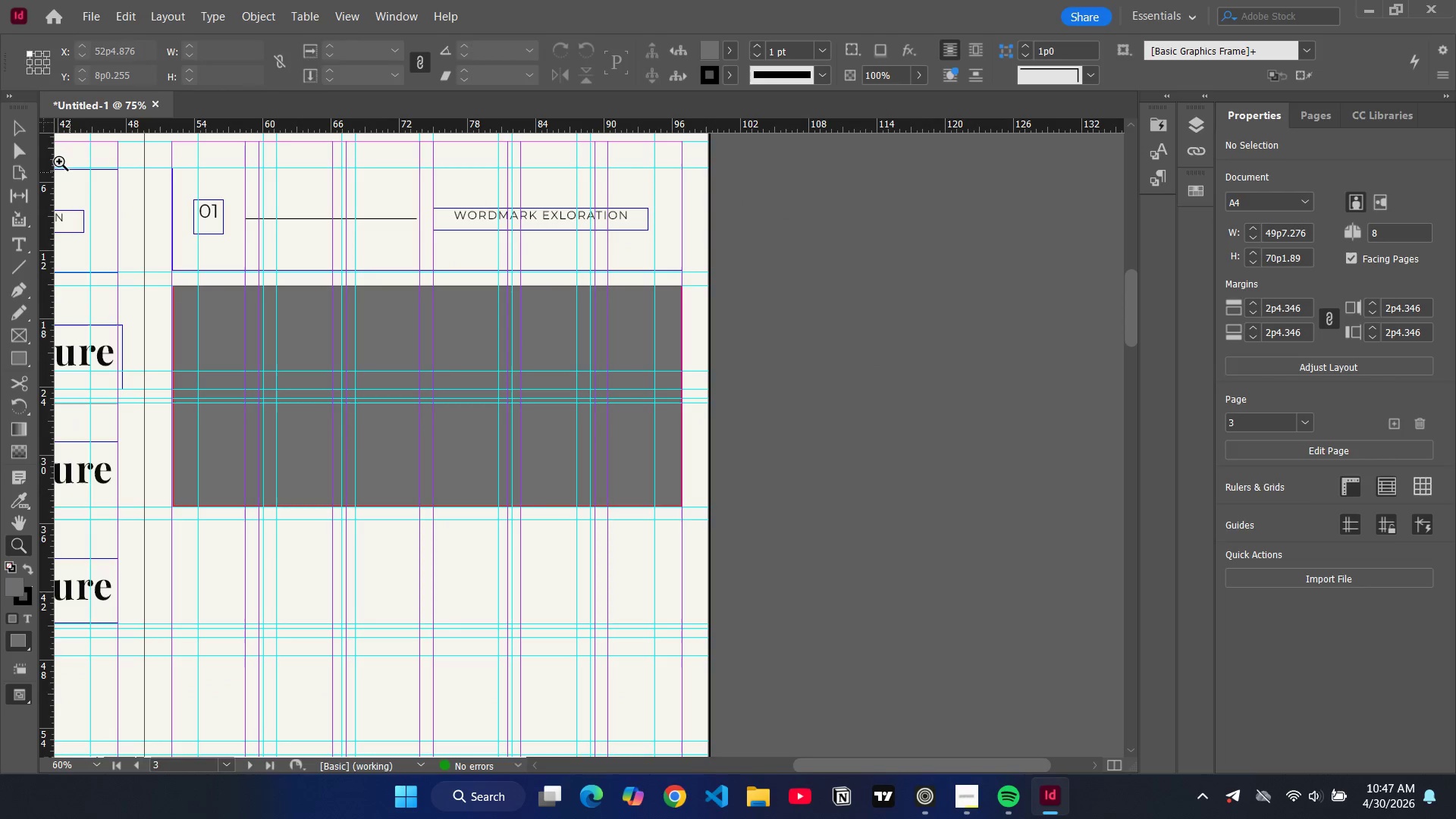 
left_click([26, 133])
 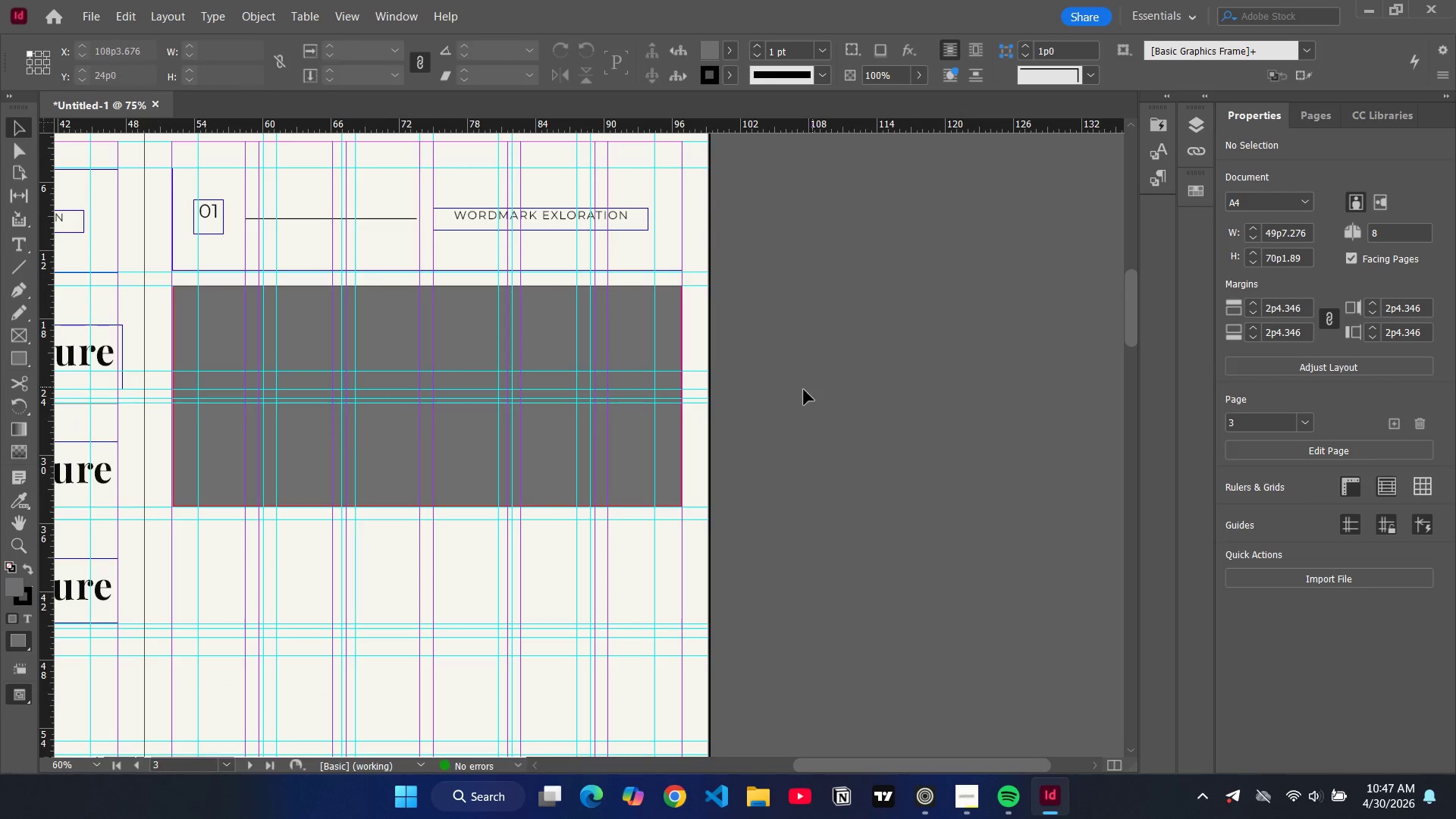 
left_click_drag(start_coordinate=[799, 392], to_coordinate=[942, 414])
 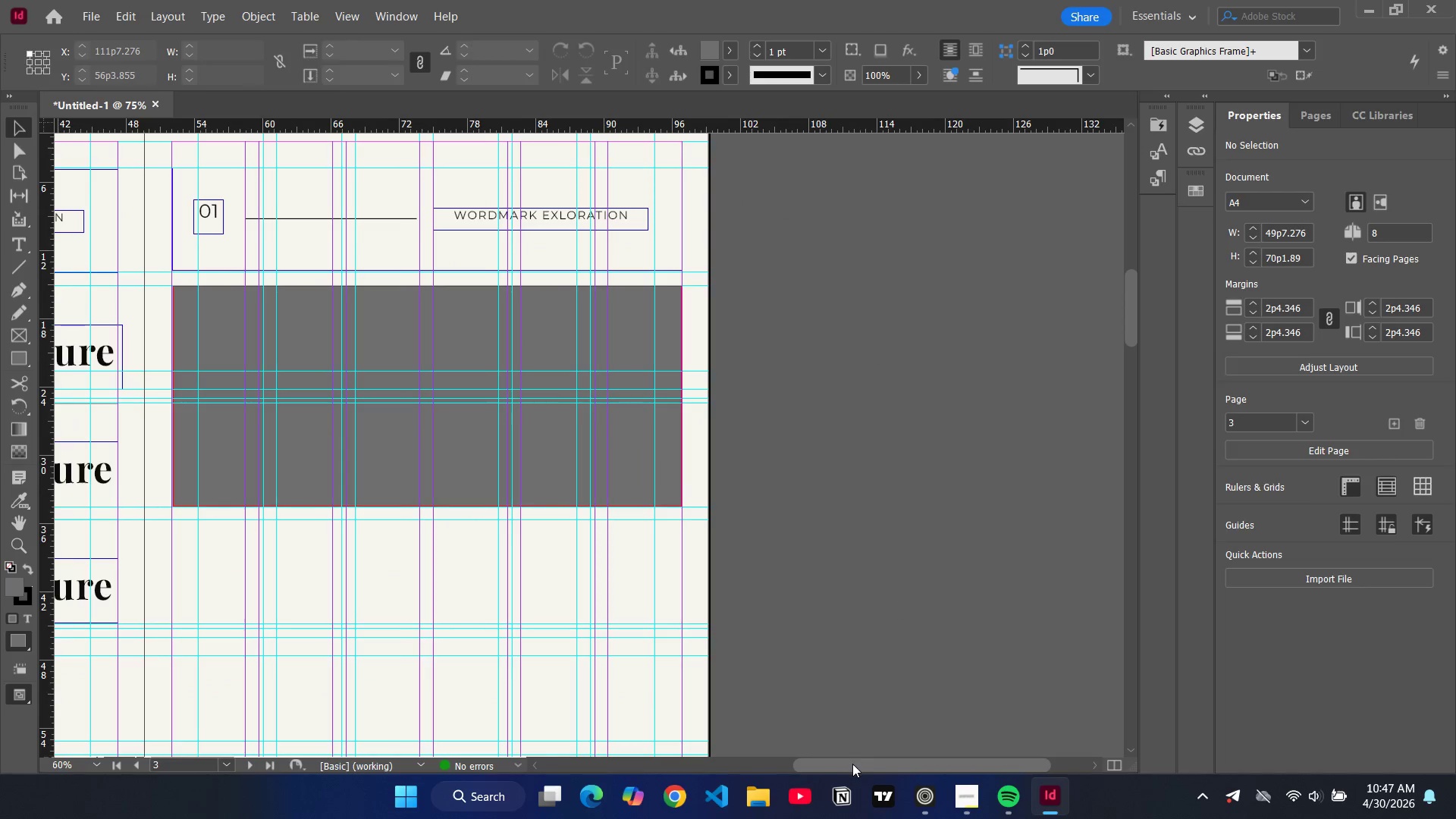 
left_click_drag(start_coordinate=[852, 766], to_coordinate=[843, 761])
 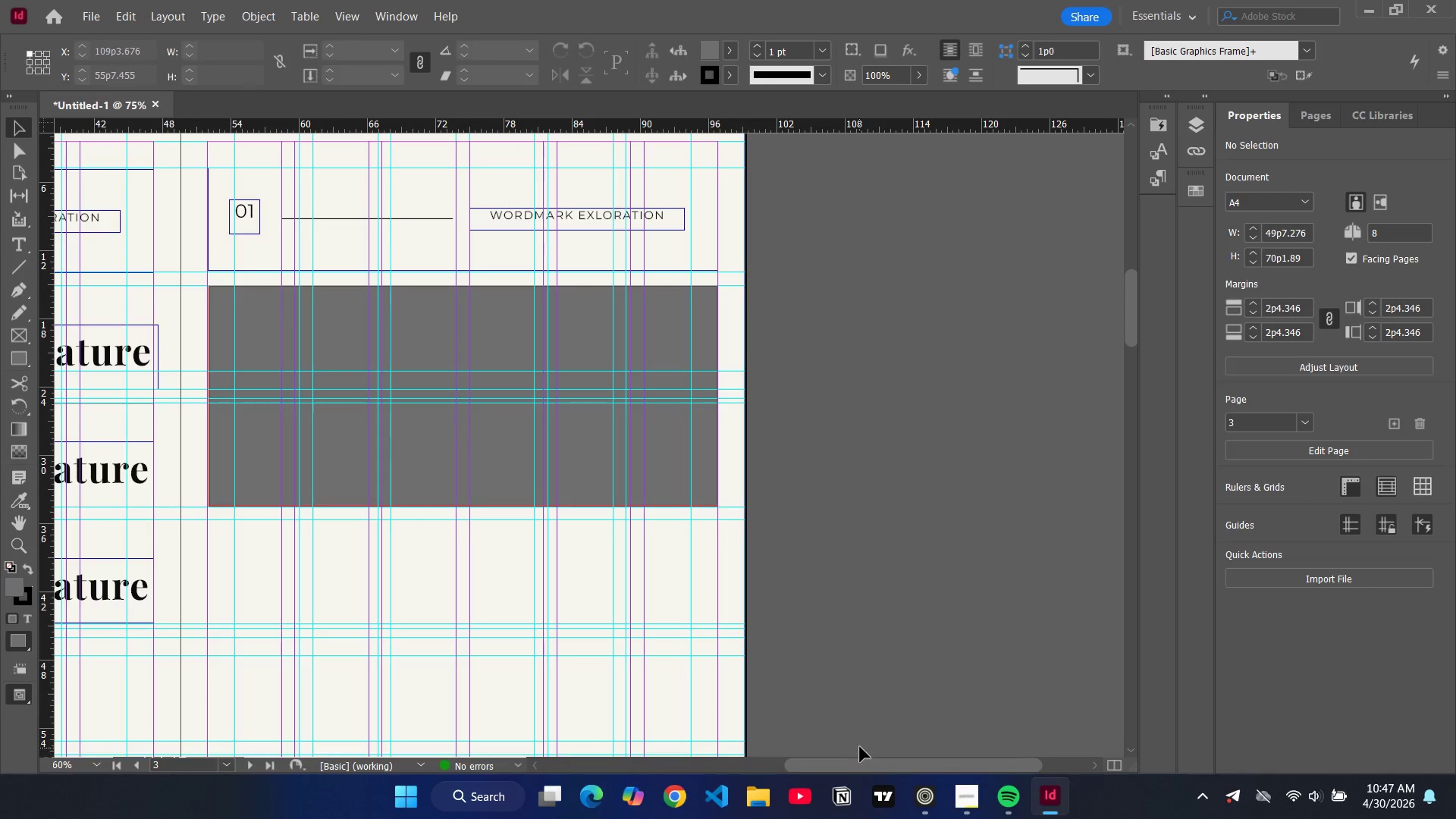 
key(Control+Minus)
 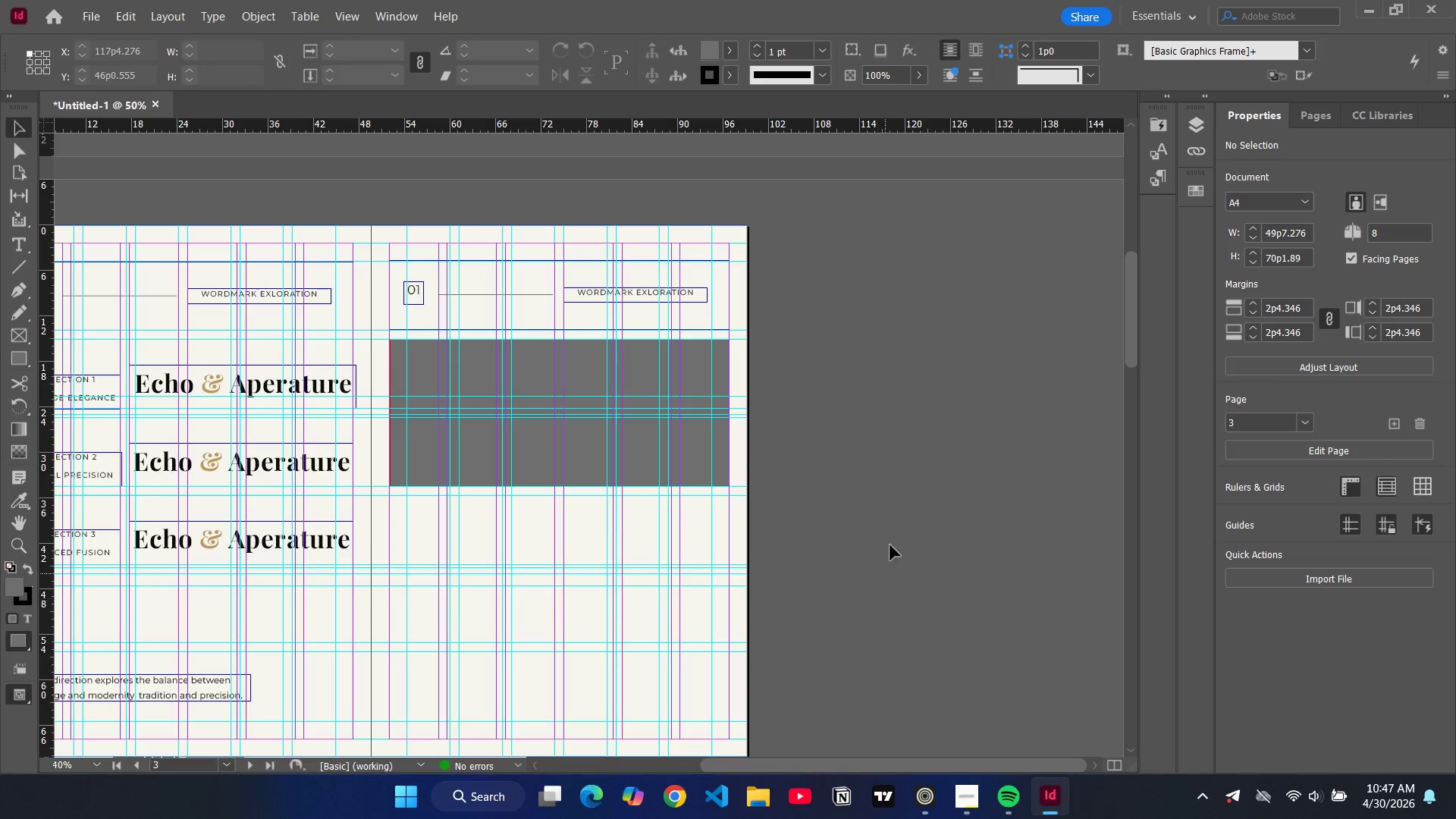 
key(Control+Minus)
 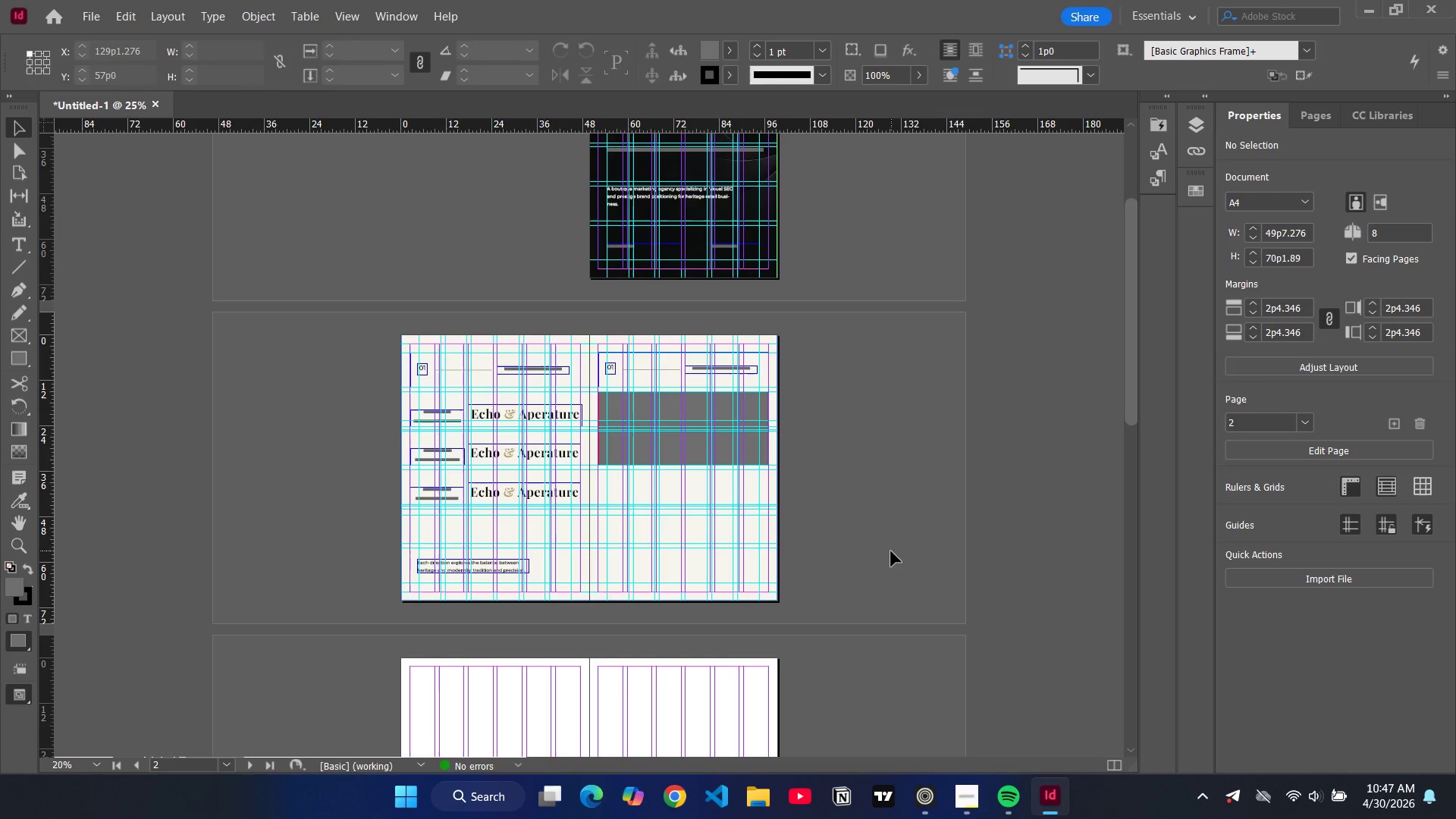 
key(Control+Equal)
 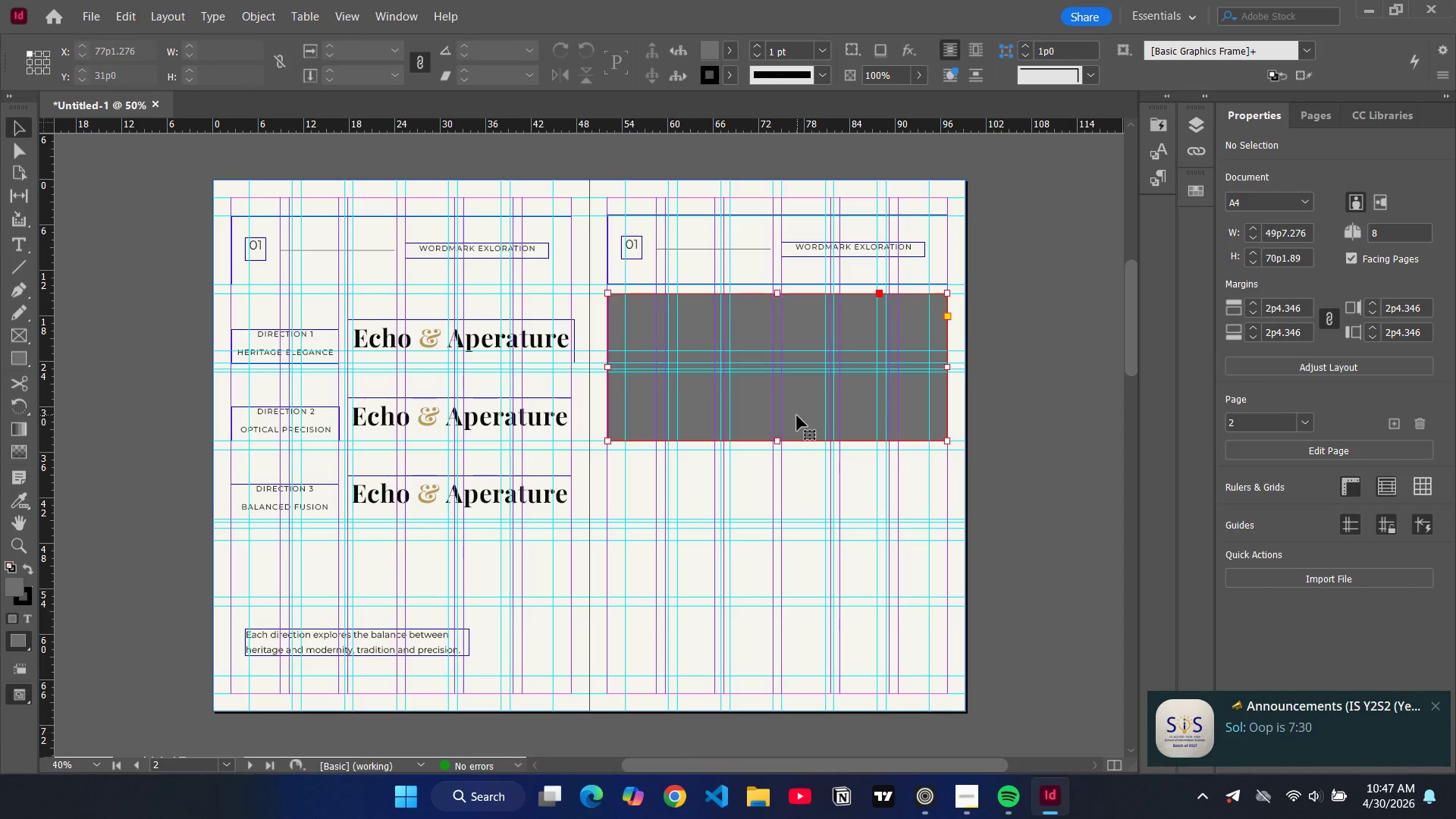 
key(Control+Shift+Z)
 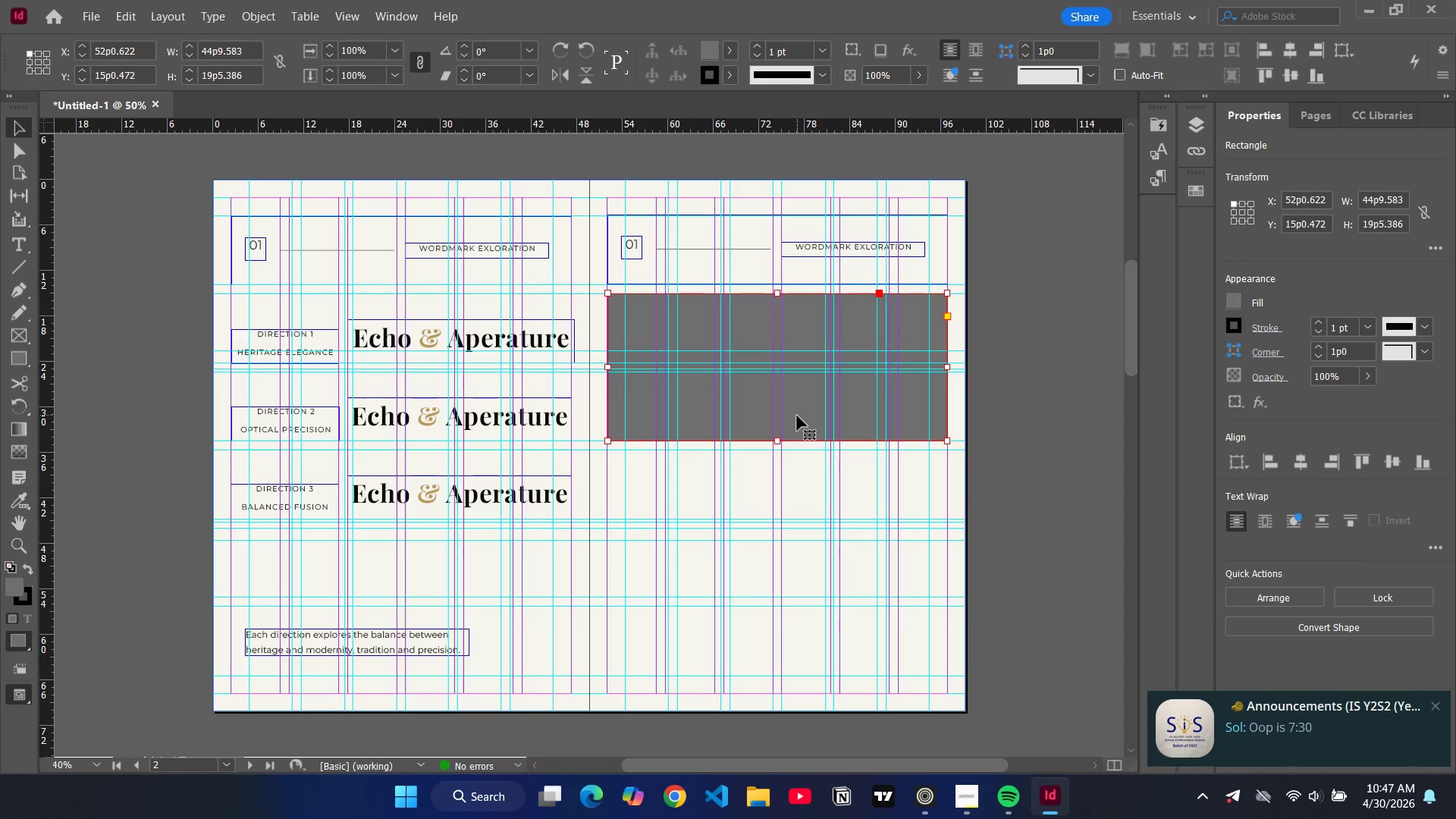 
left_click([797, 416])
 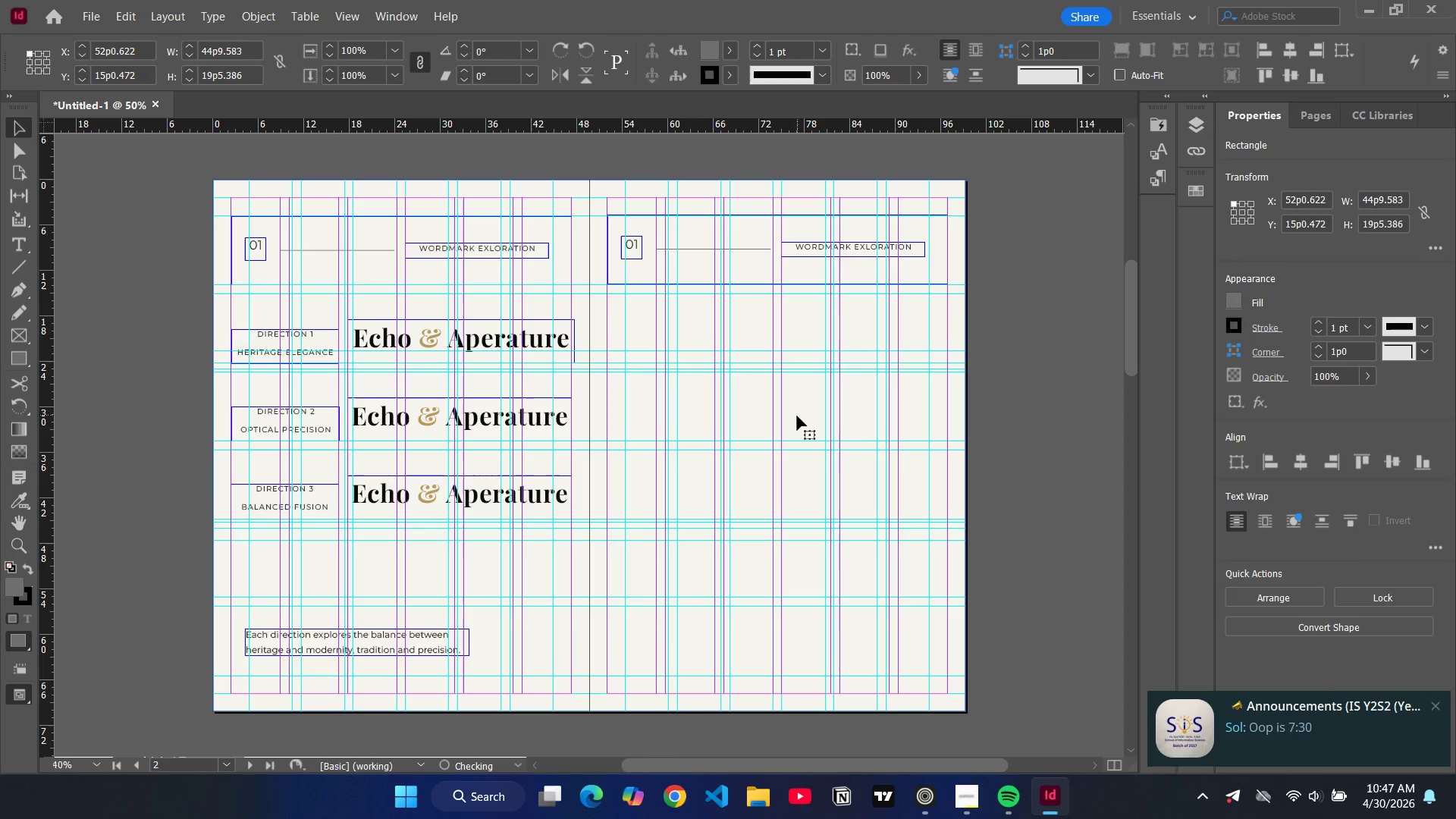 
key(Backspace)
 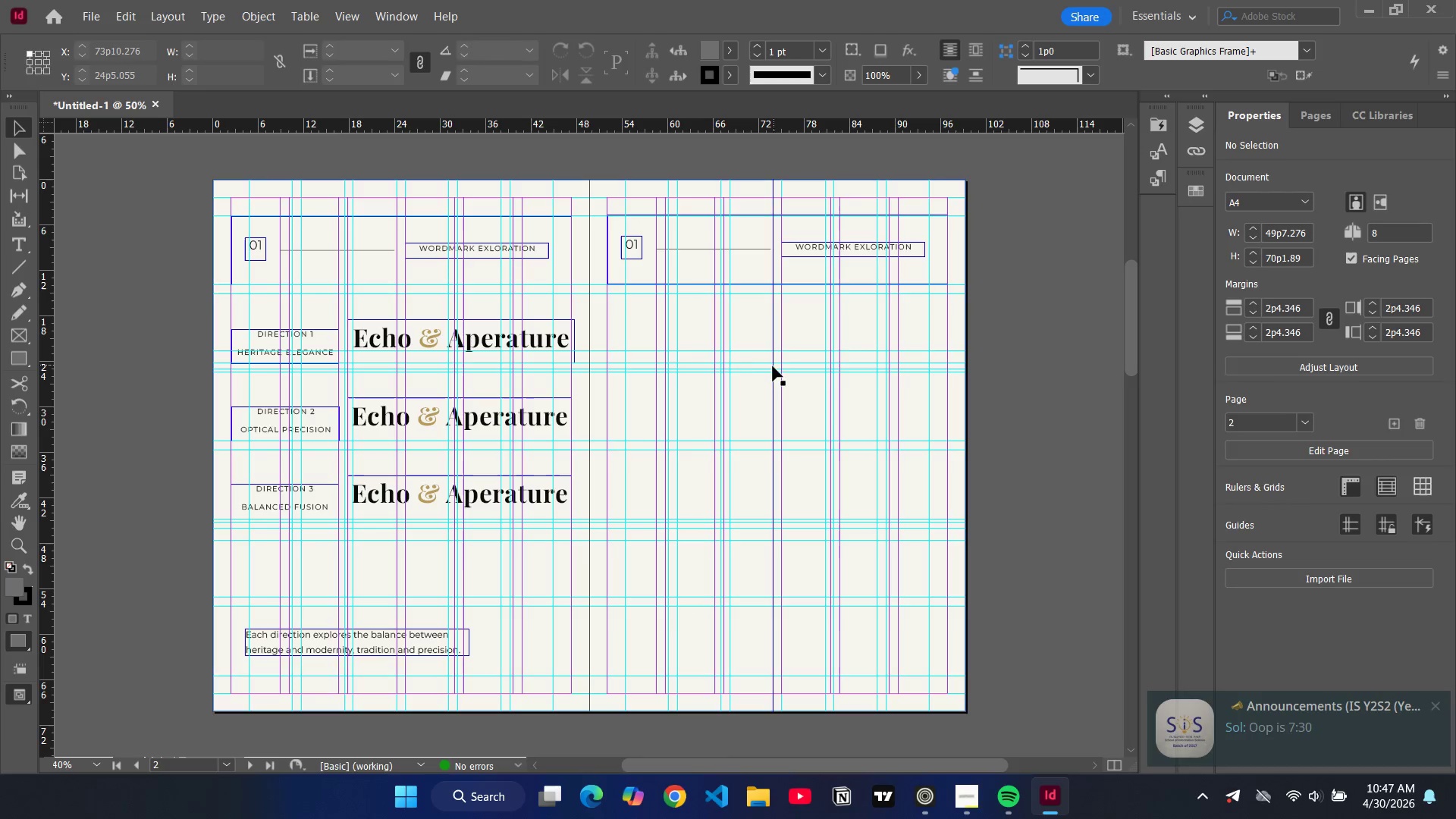 
left_click([758, 371])
 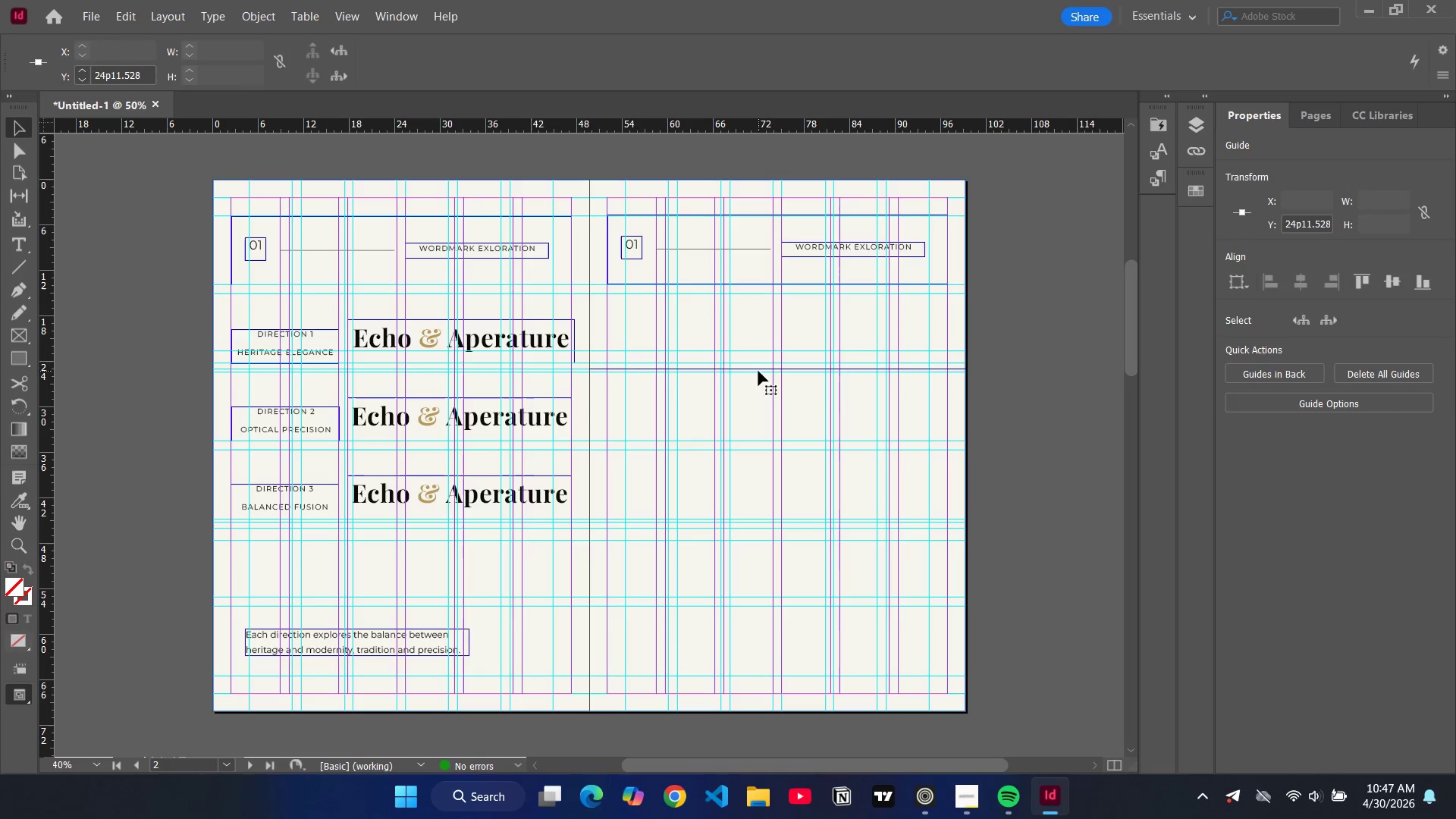 
key(Backspace)
 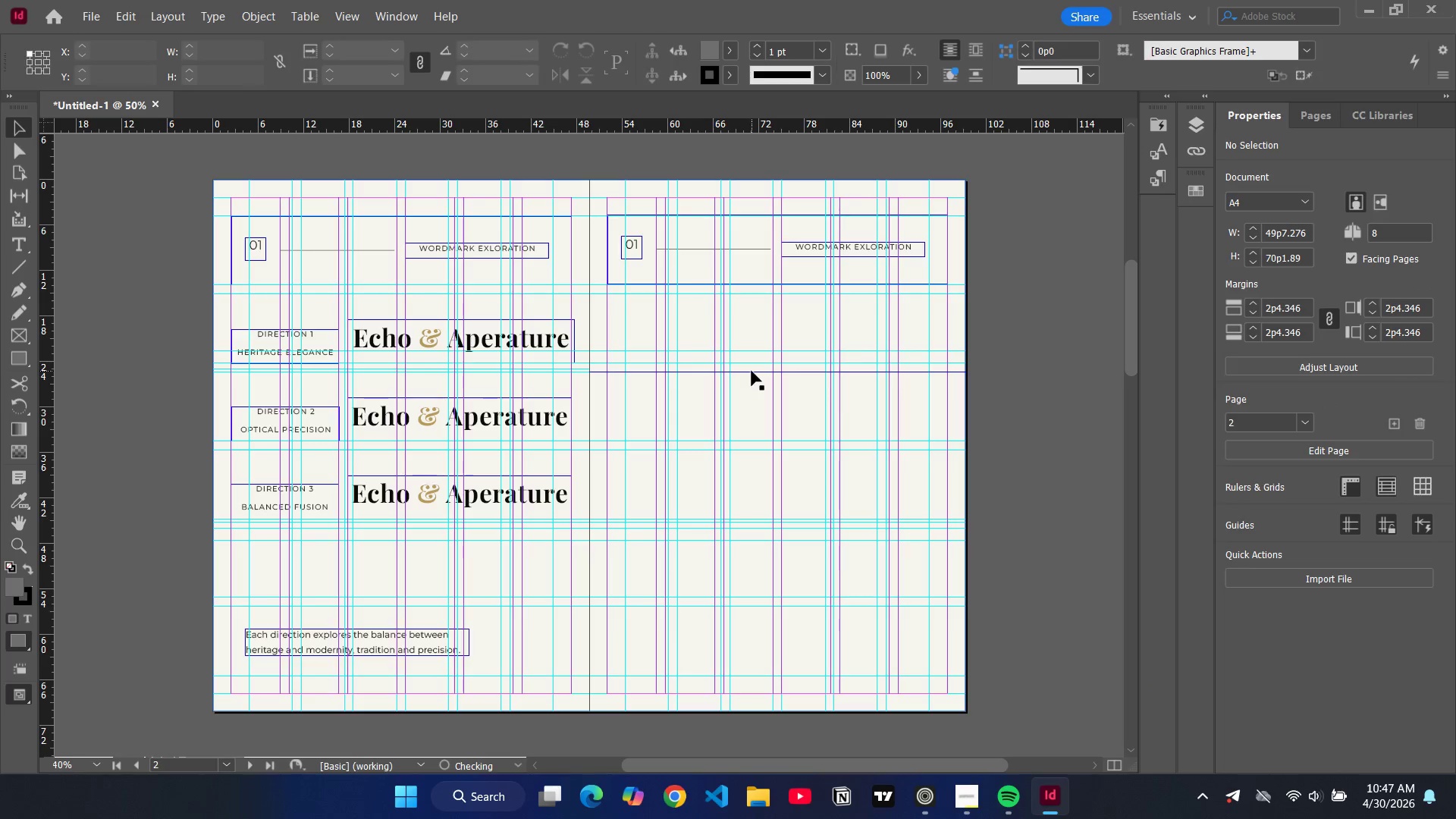 
left_click([752, 371])
 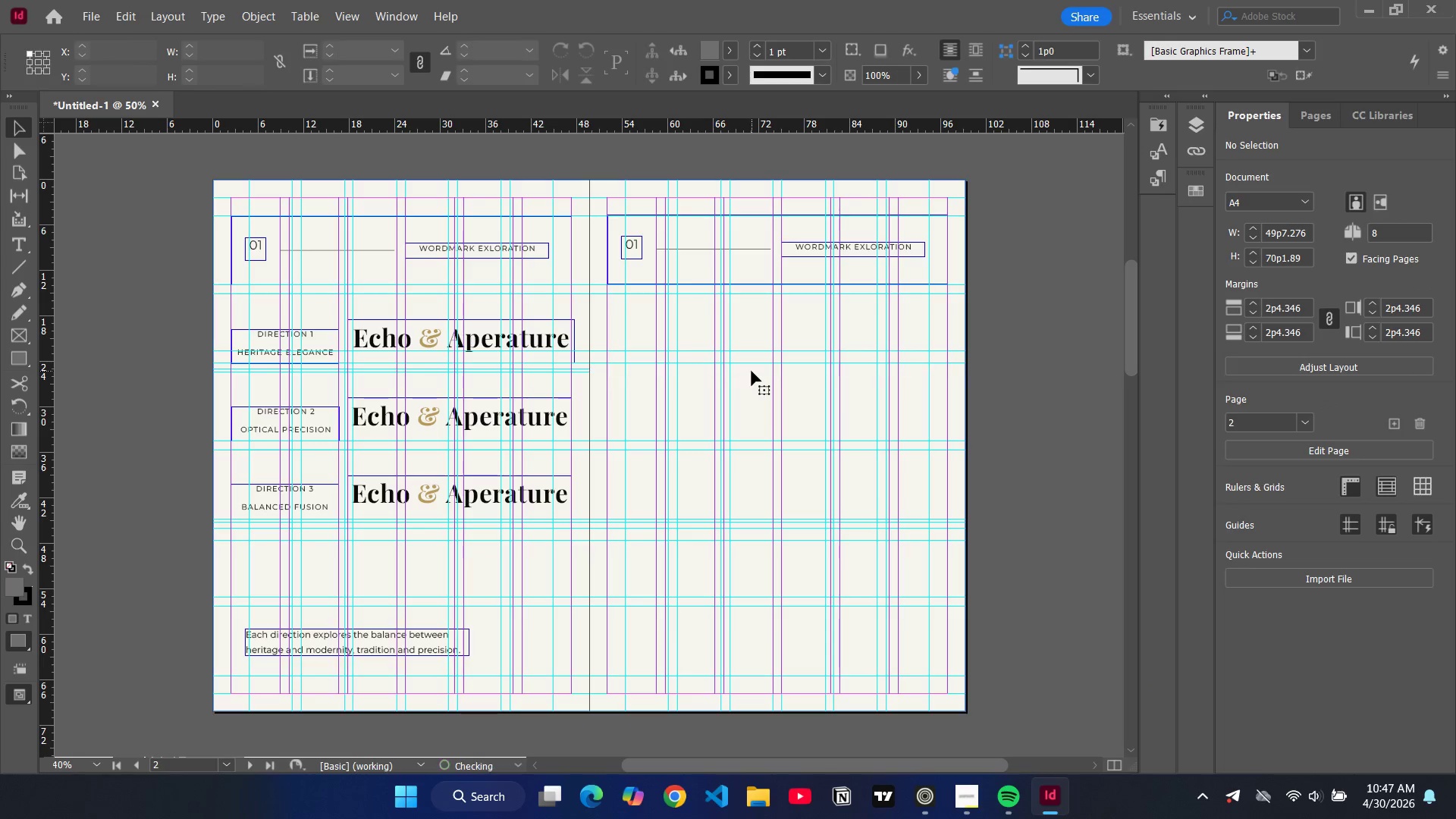 
key(Backspace)
 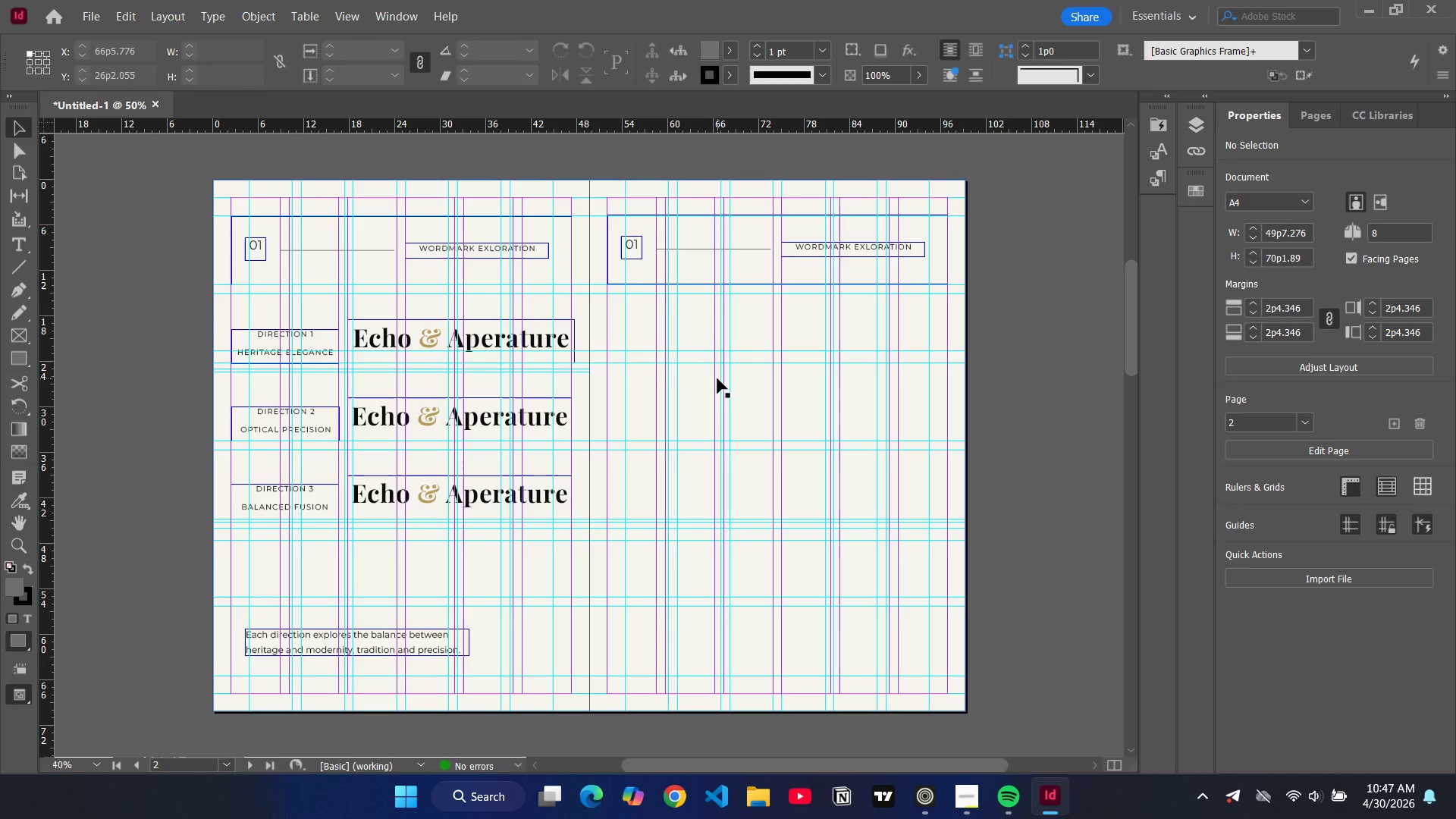 
left_click([731, 380])
 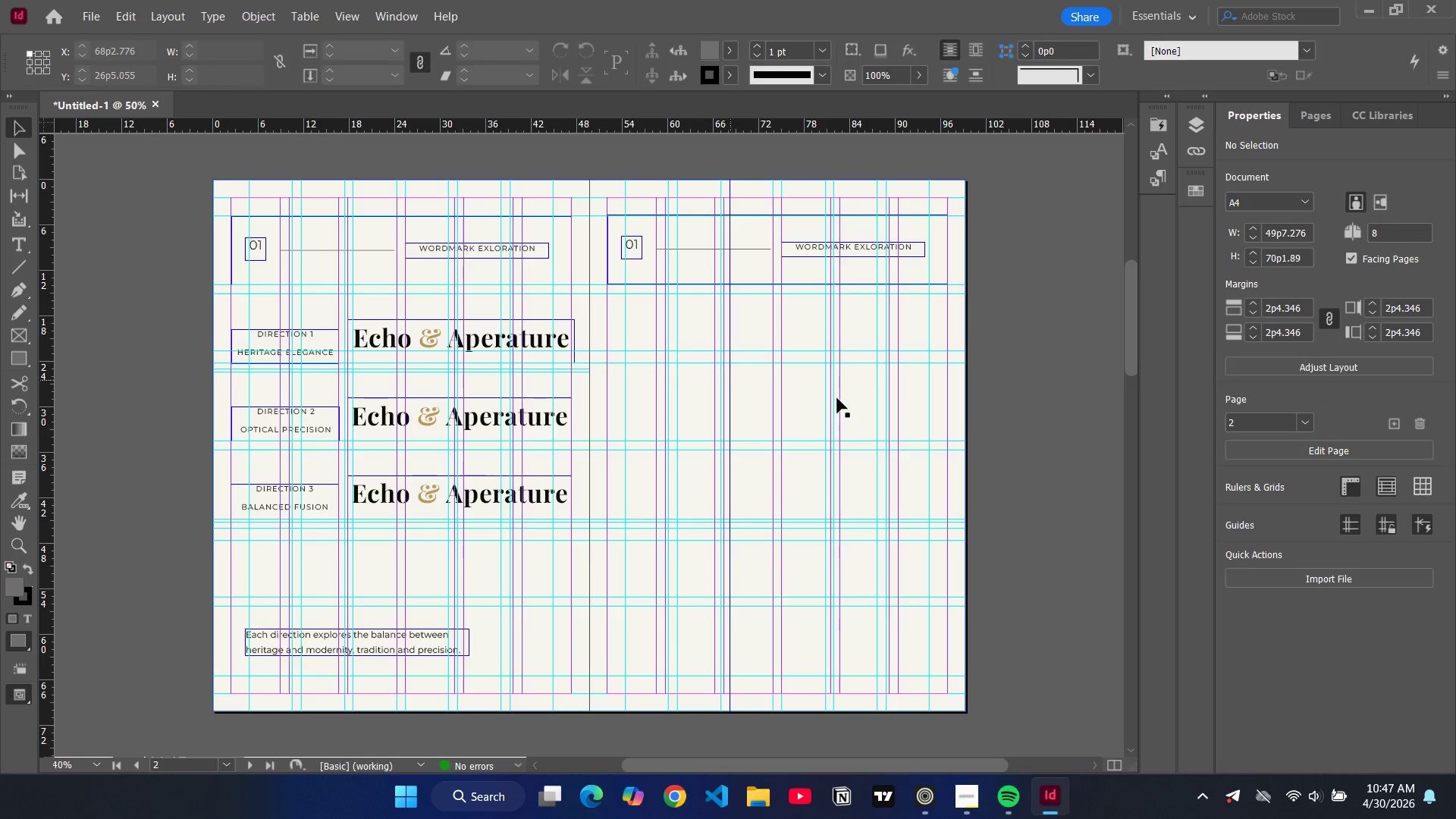 
key(Backspace)
 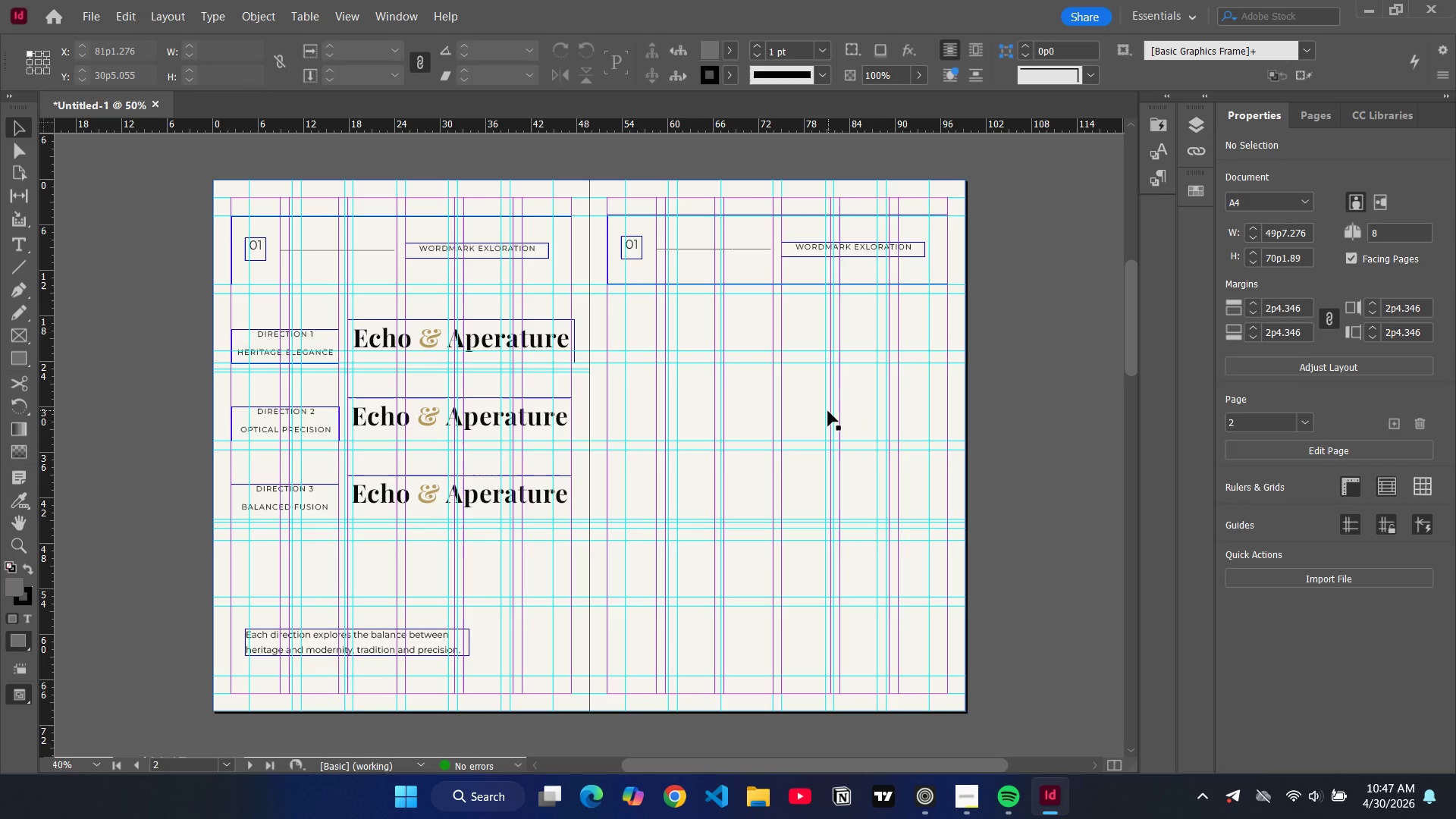 
key(Control+Z)
 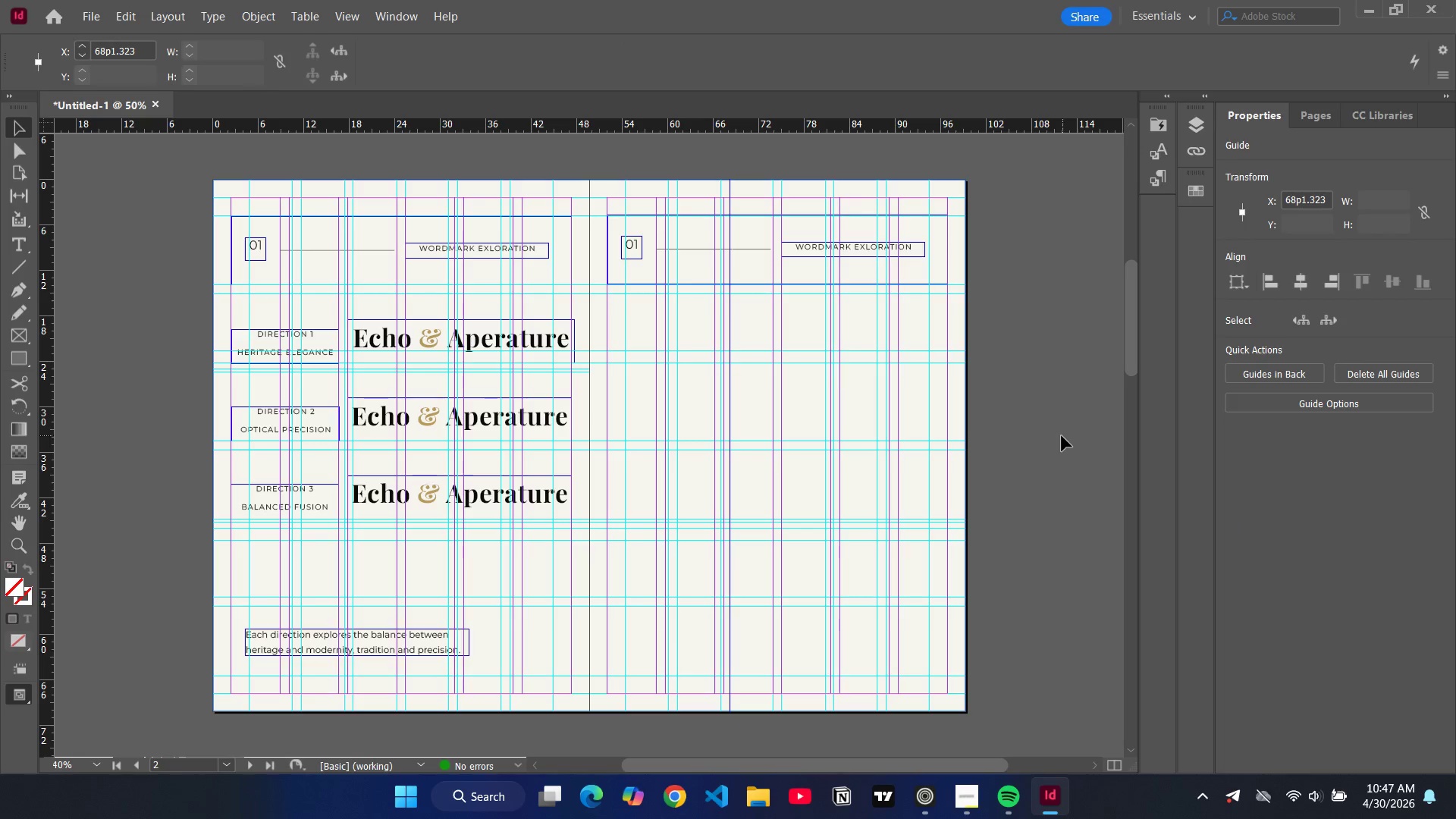 
key(Control+Z)
 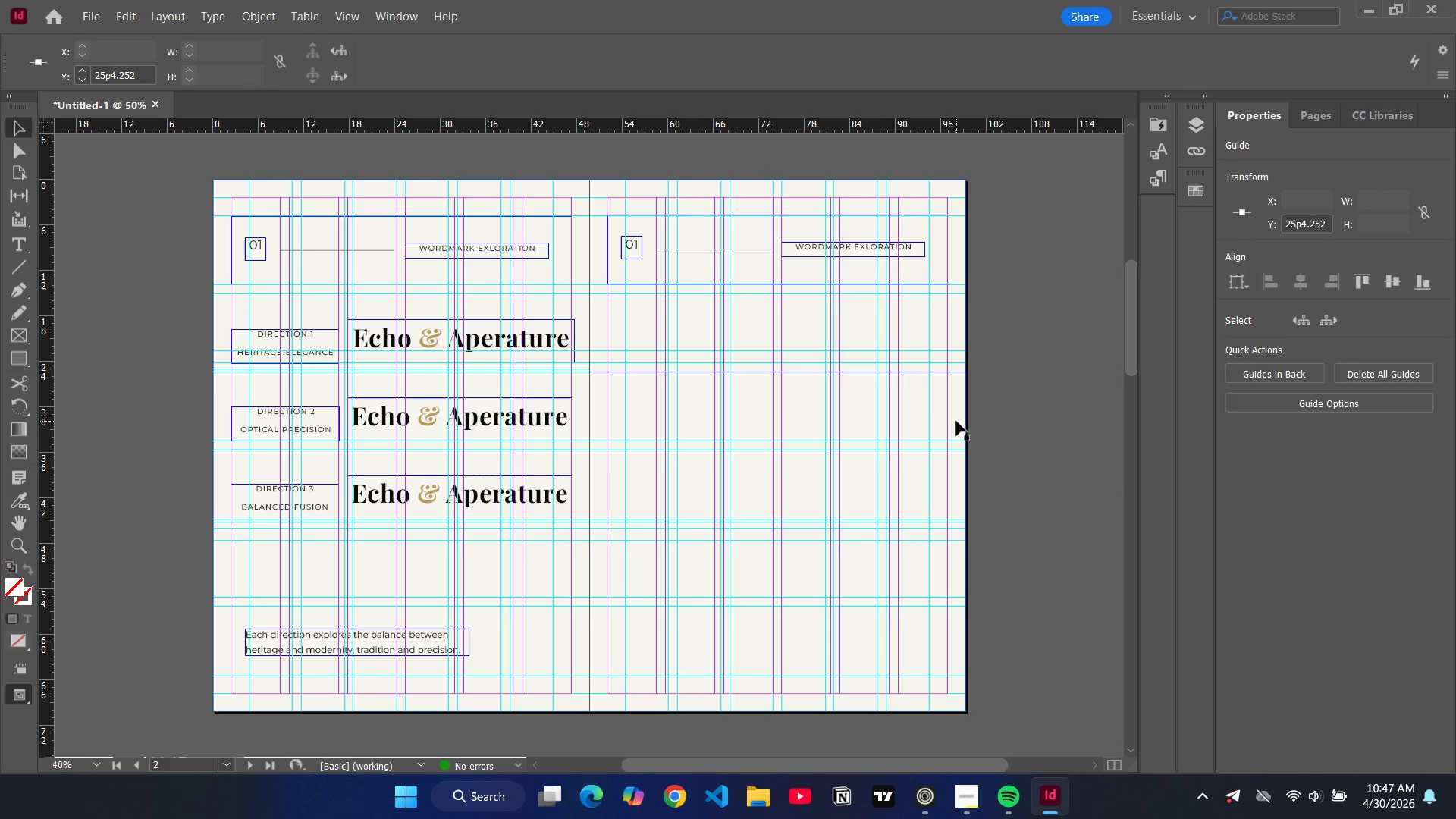 
left_click([1077, 475])
 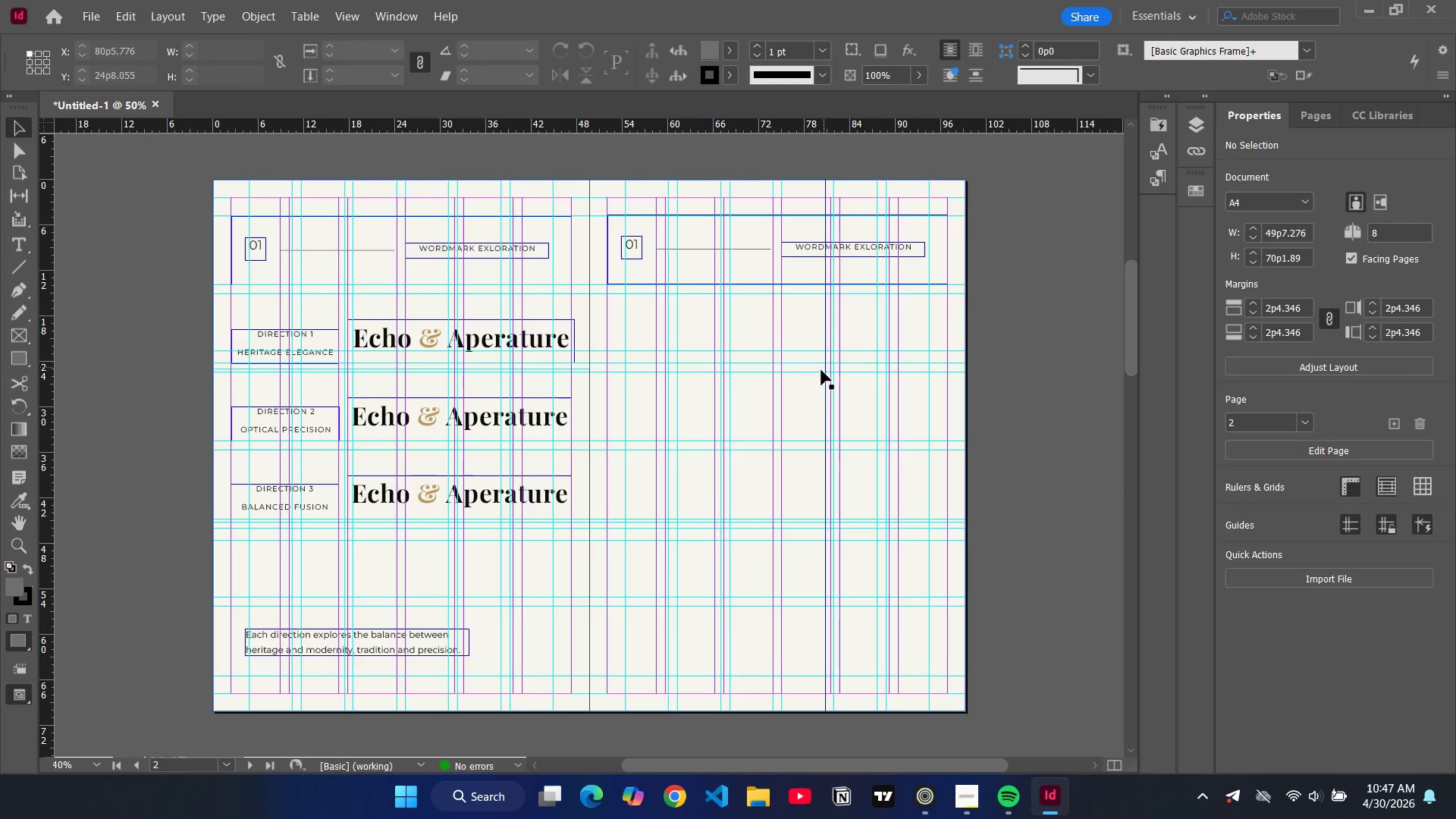 
left_click([820, 372])
 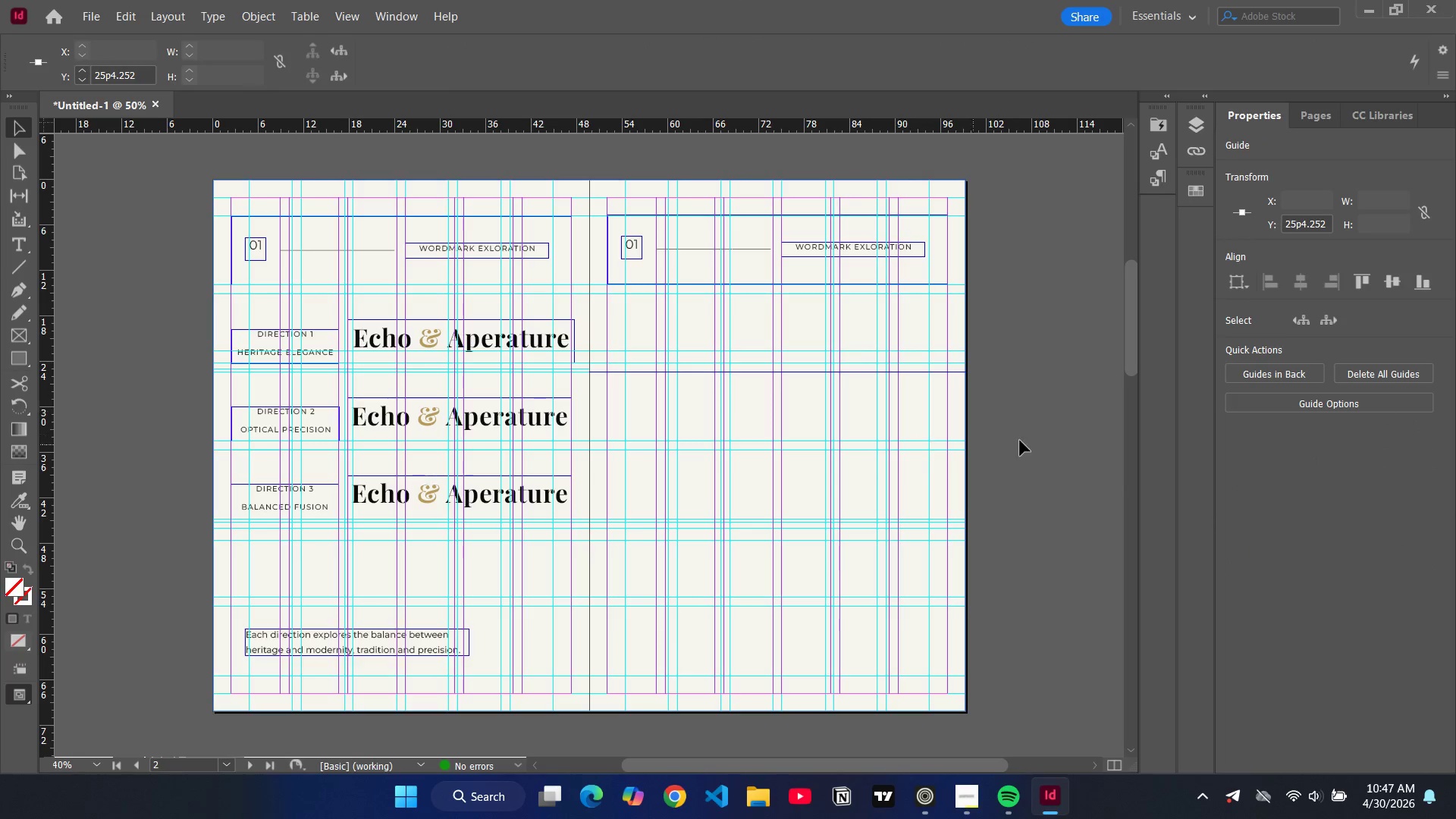 
left_click([1021, 436])
 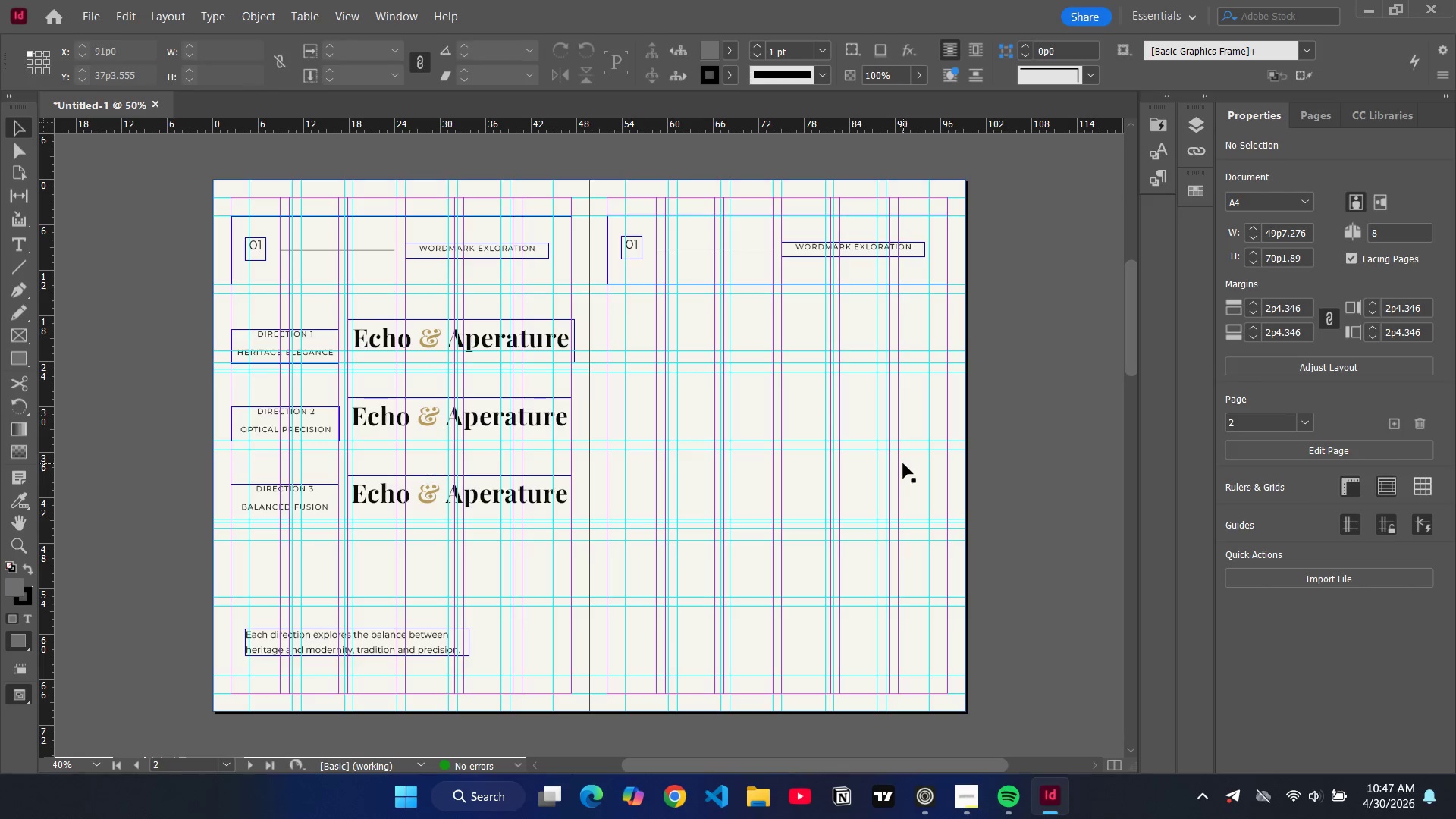 
key(Control+Z)
 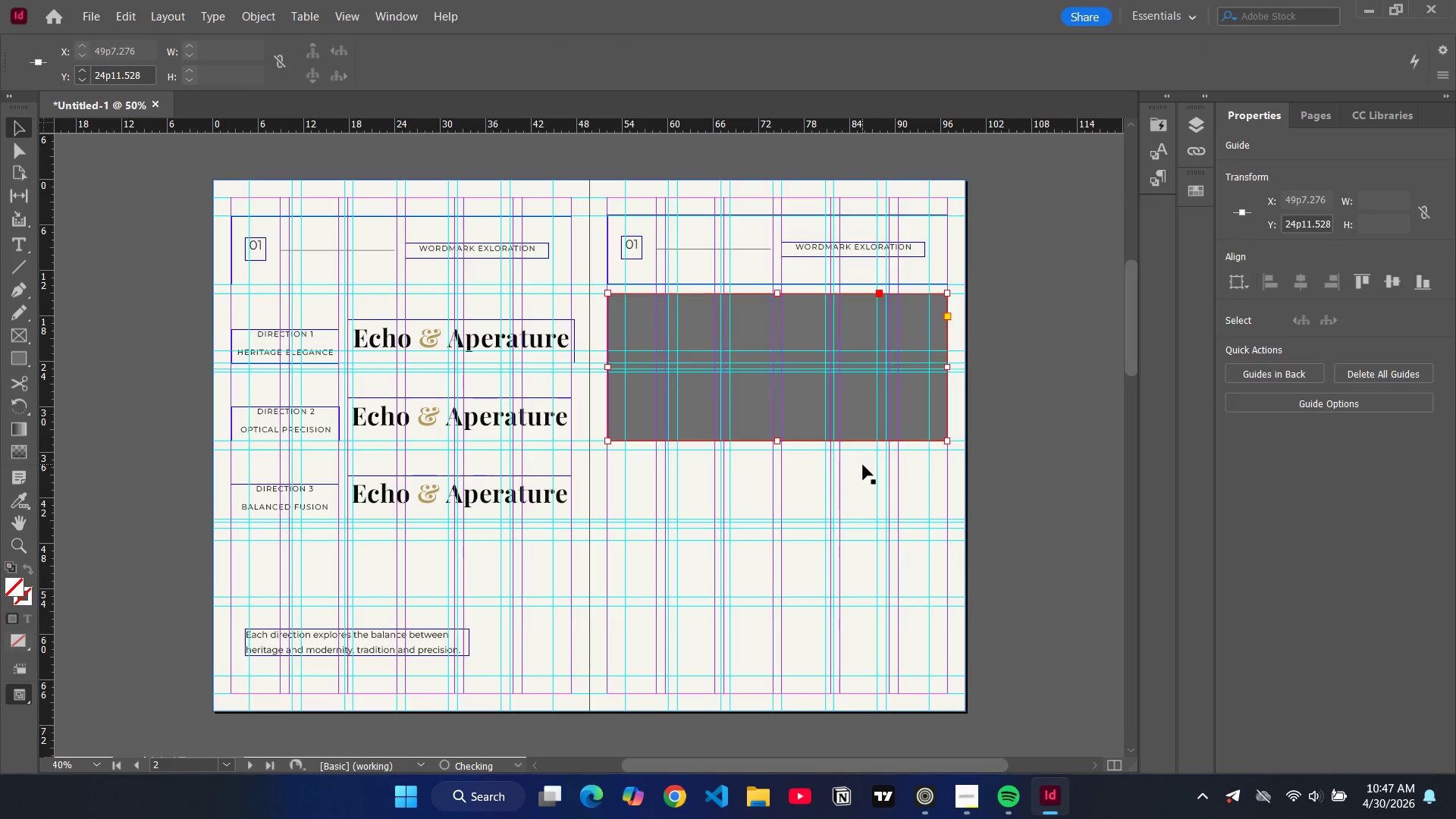 
key(Control+Z)
 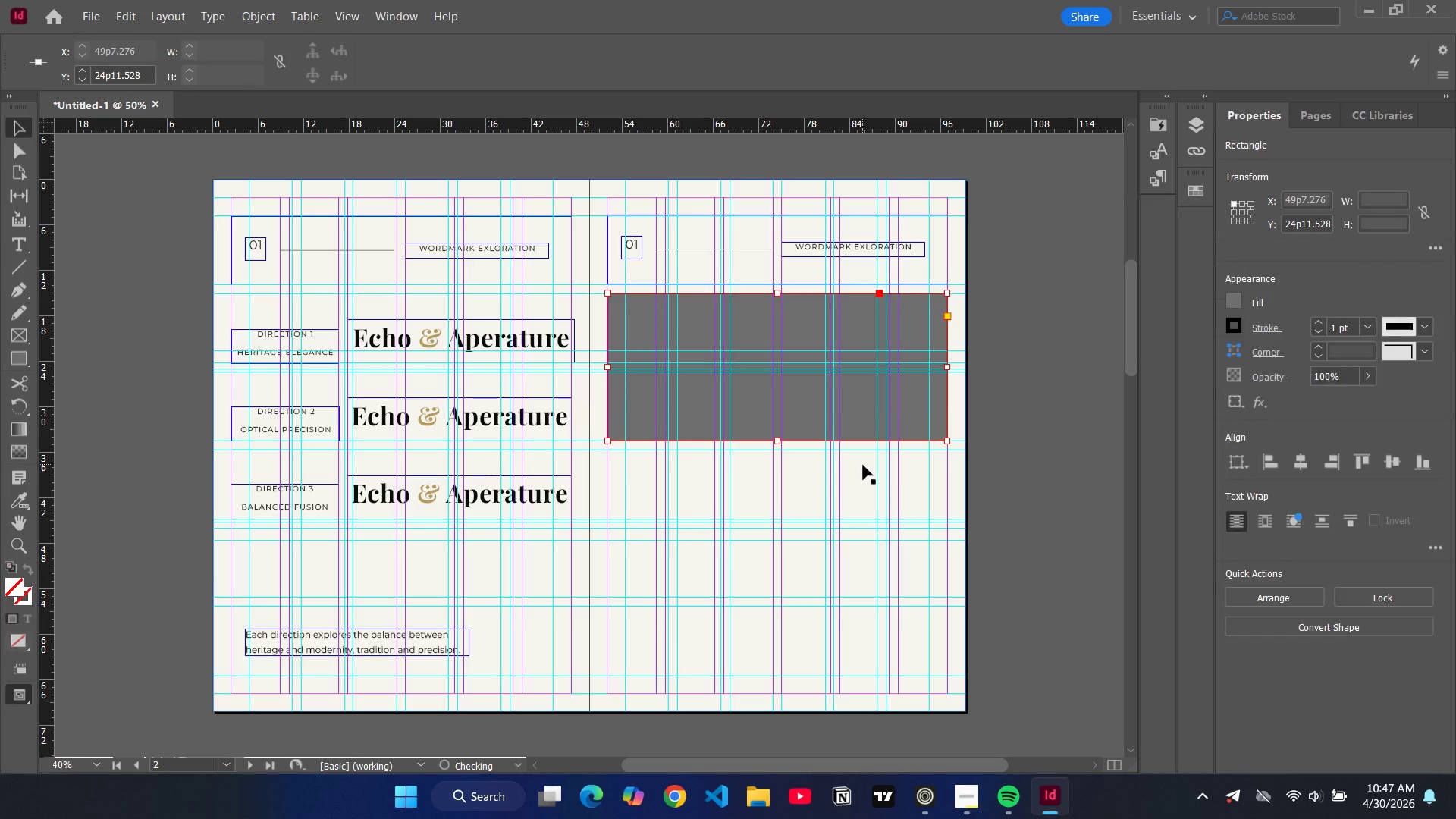 
key(Control+Z)
 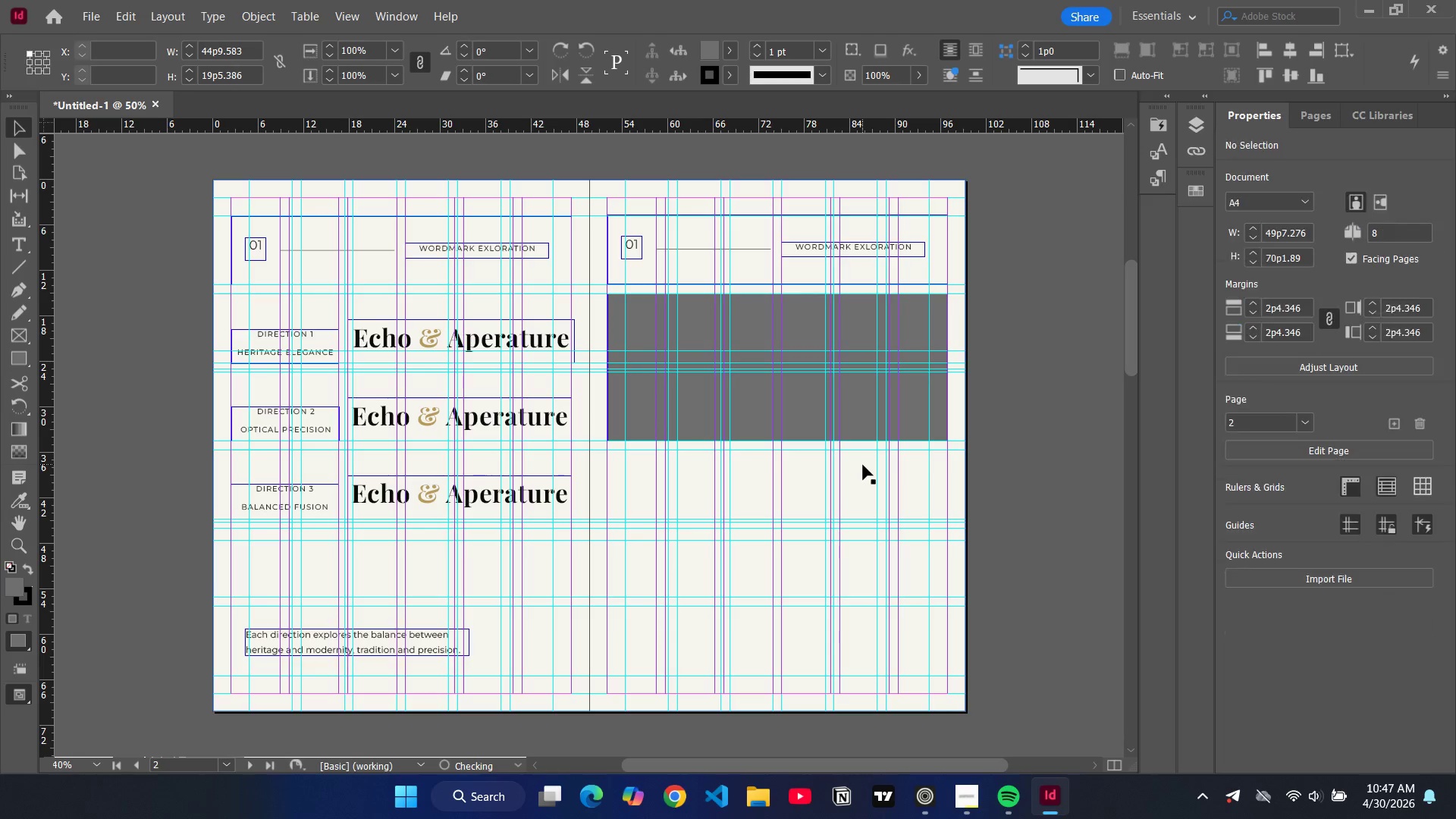 
key(Control+Z)
 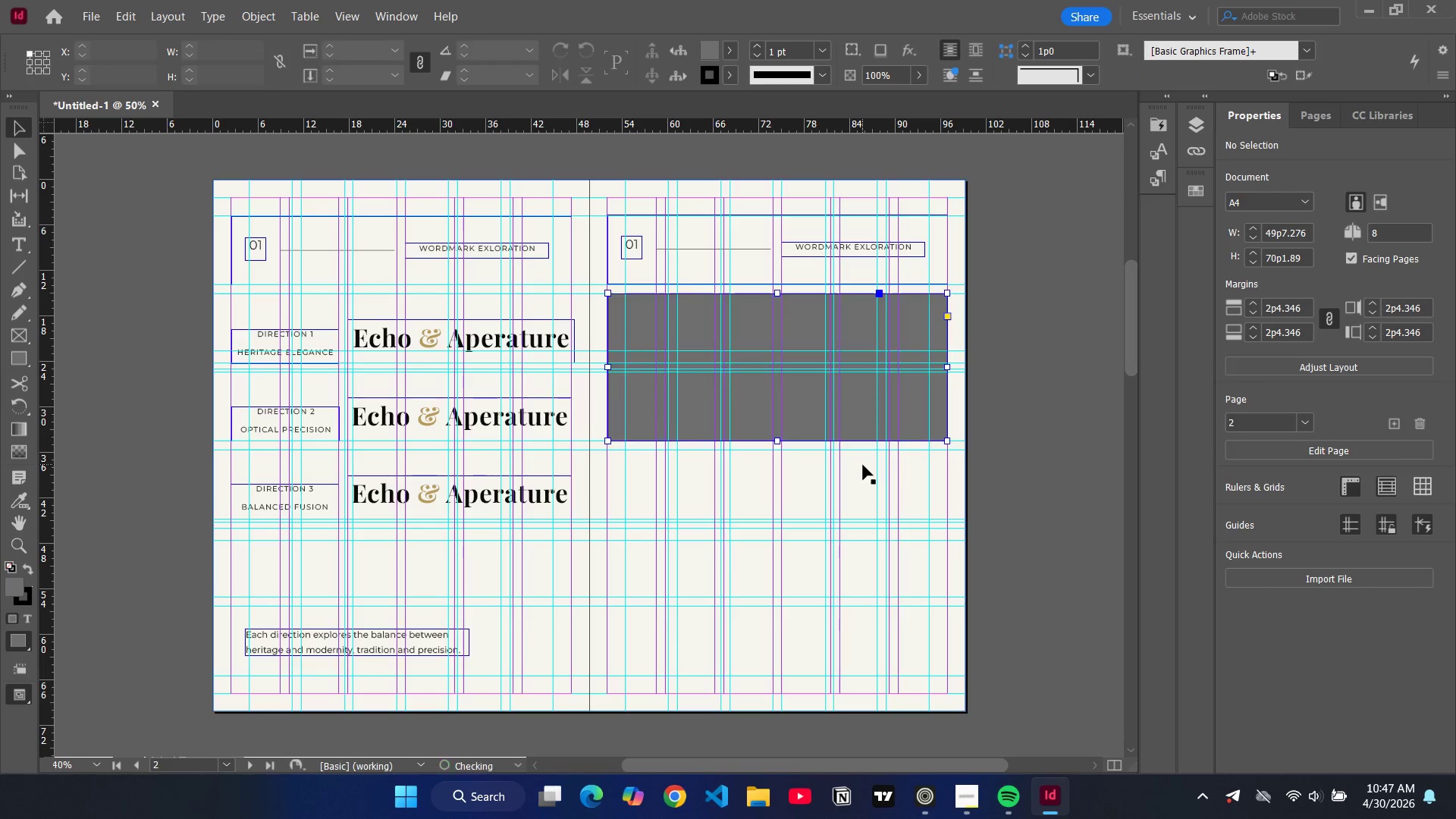 
key(Control+Z)
 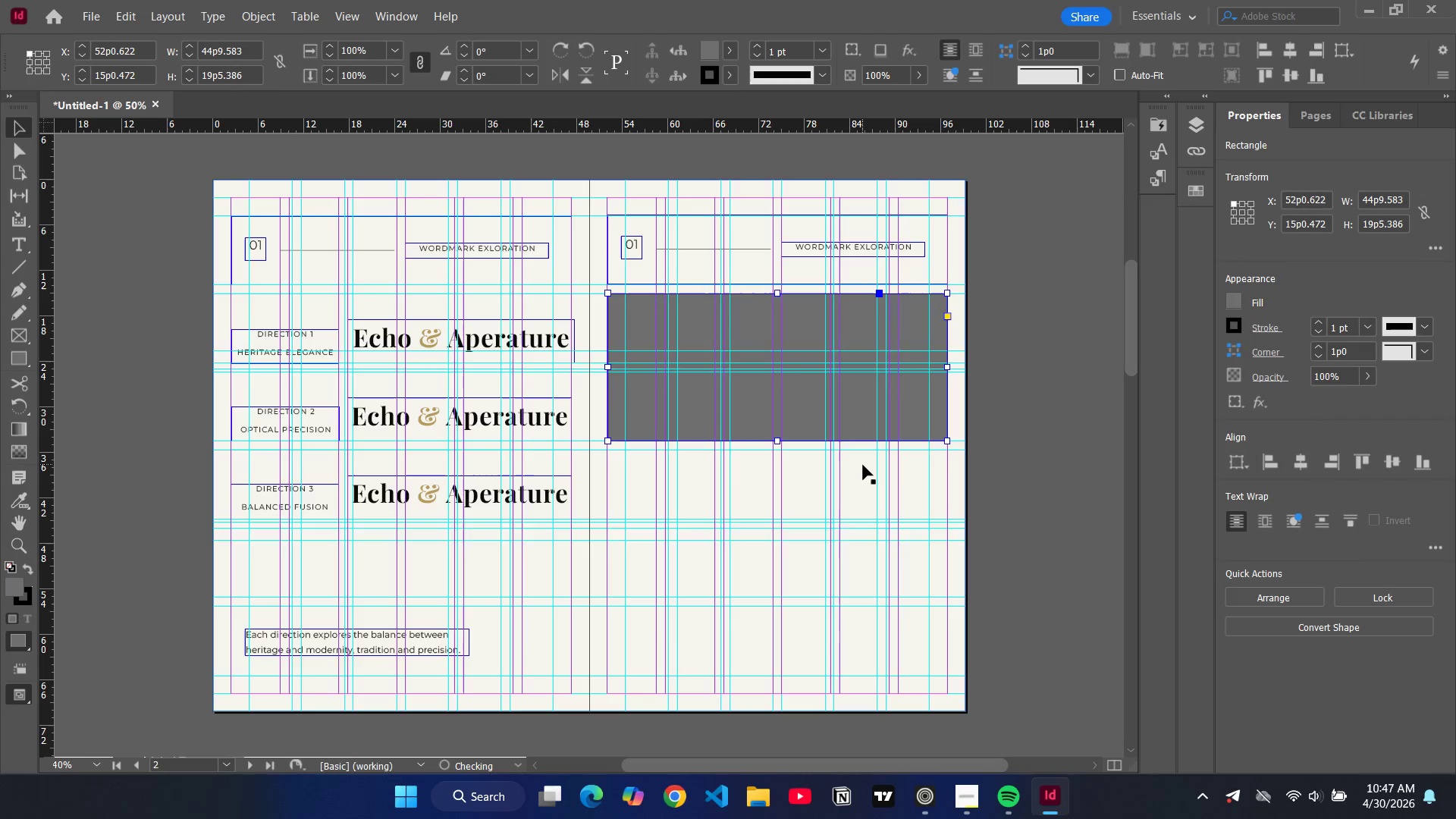 
key(Control+Z)
 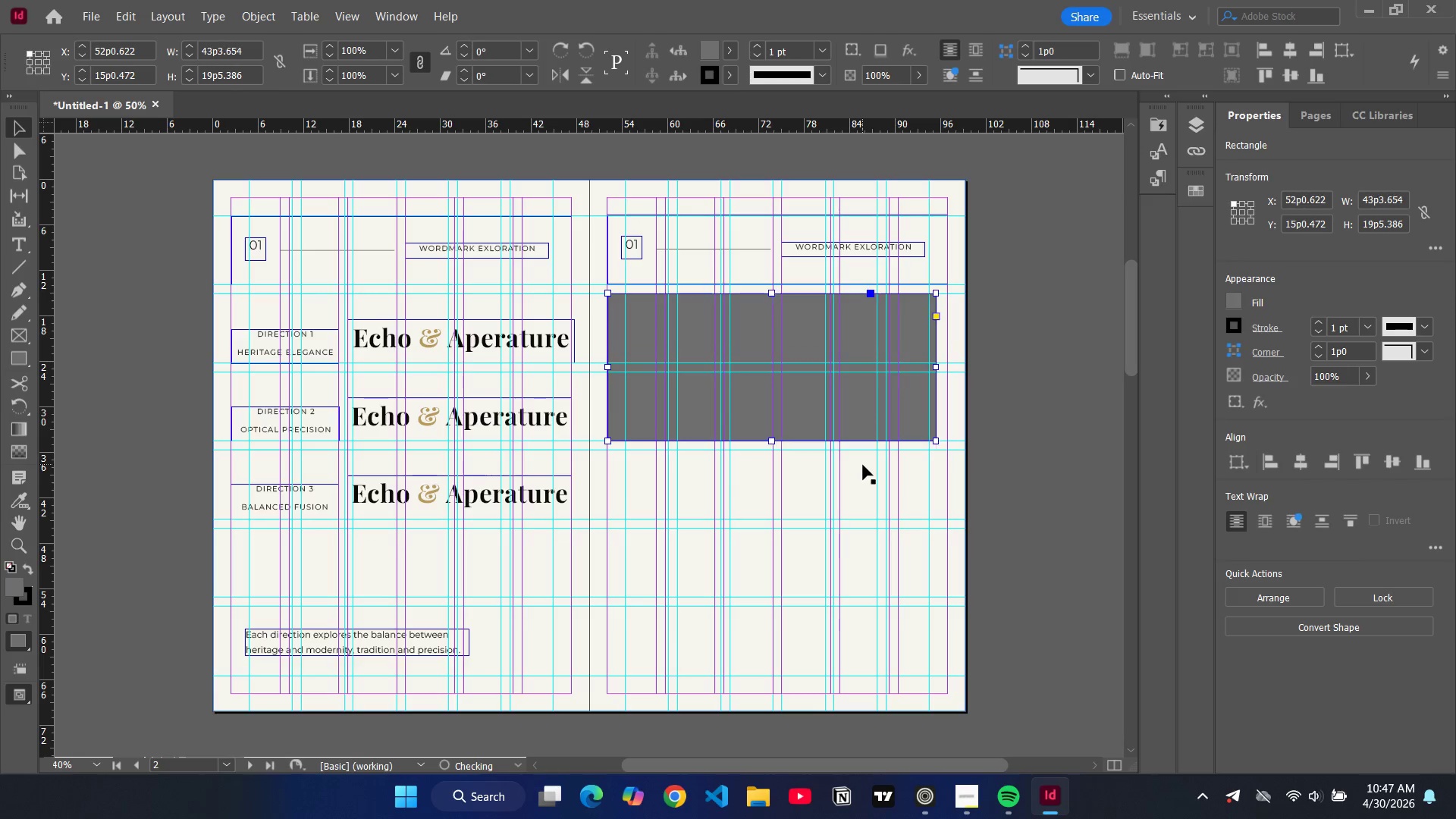 
key(Control+Z)
 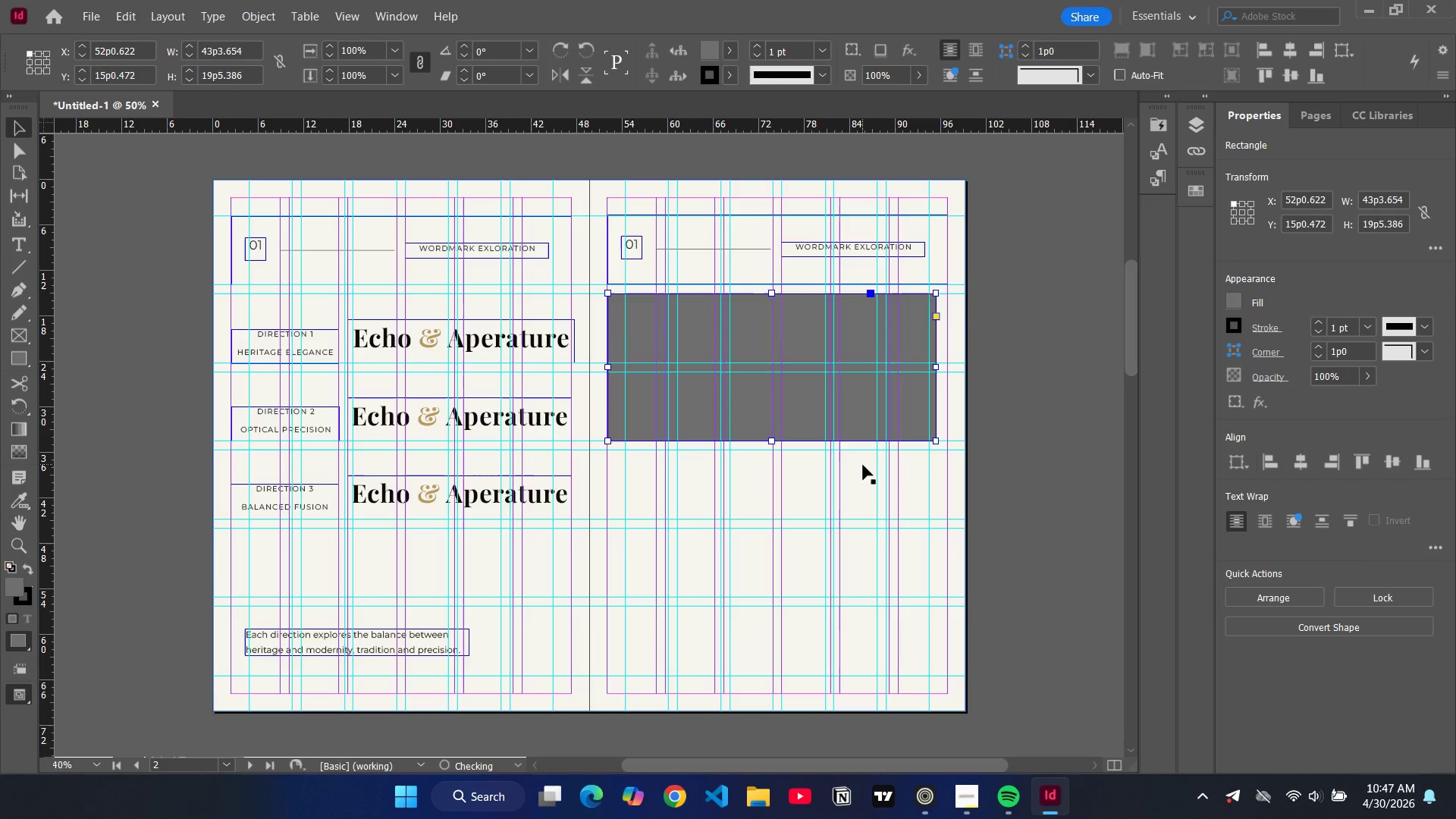 
key(Control+Z)
 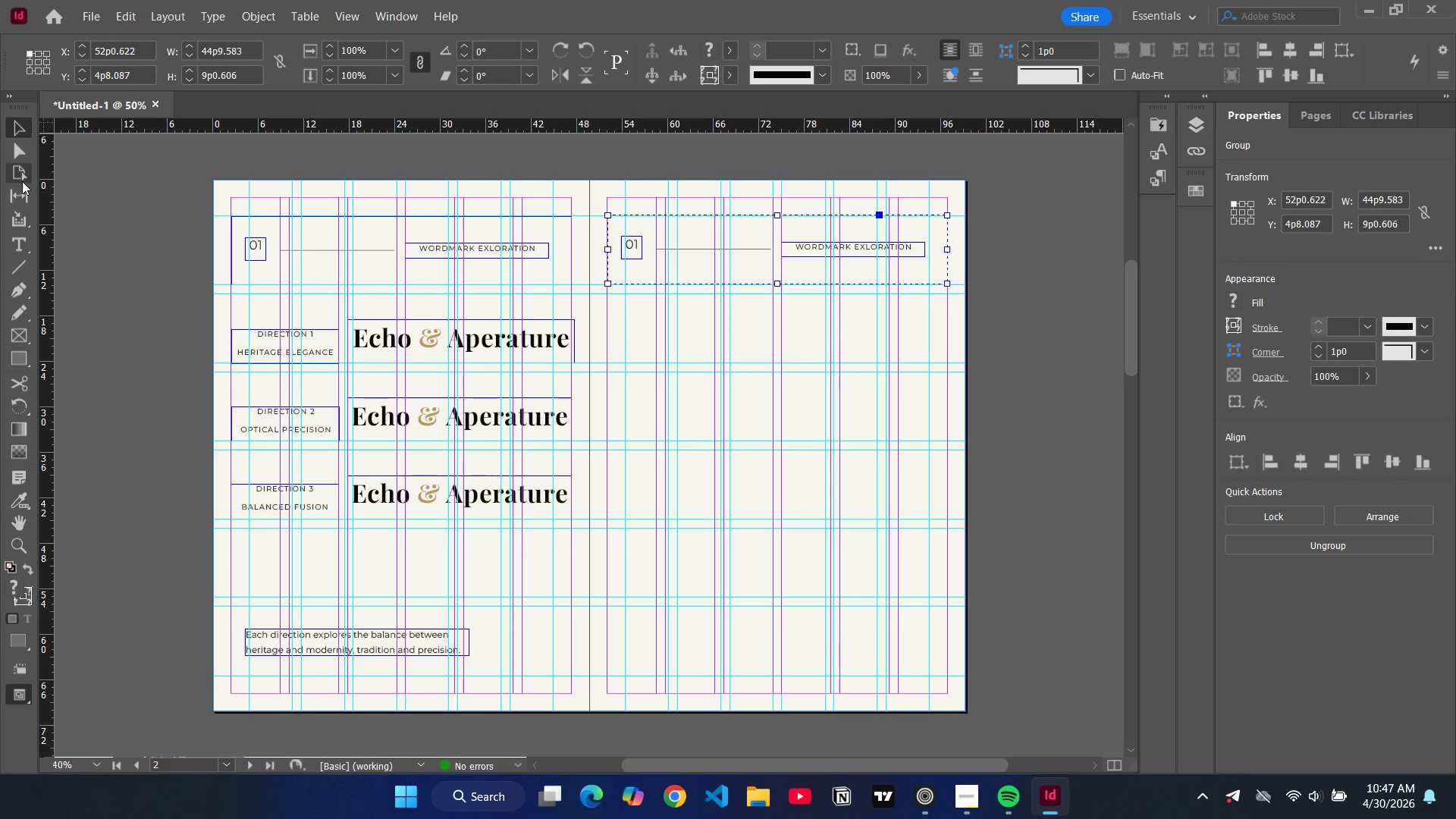 
mouse_move([22, 246])
 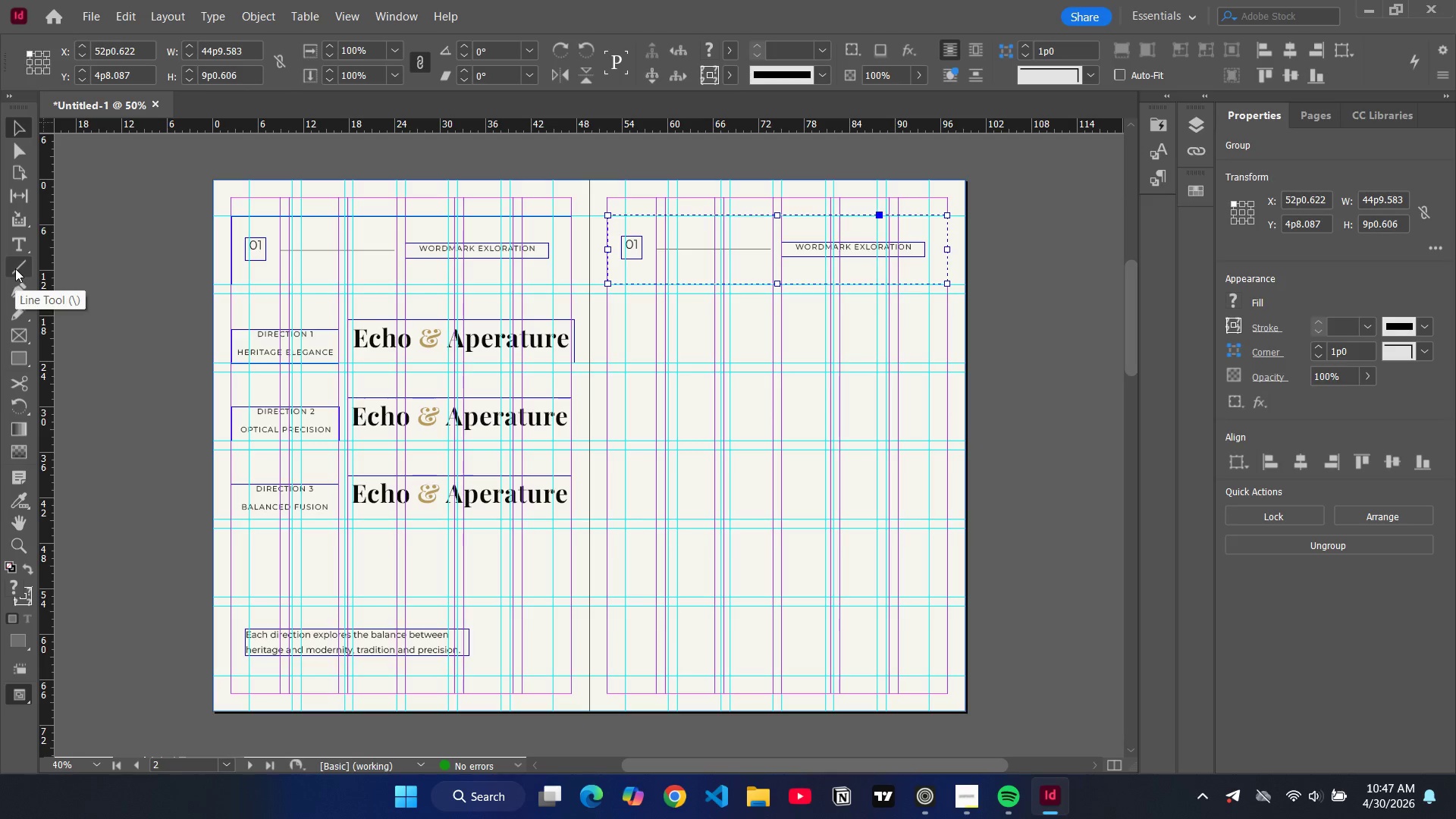 
left_click([15, 268])
 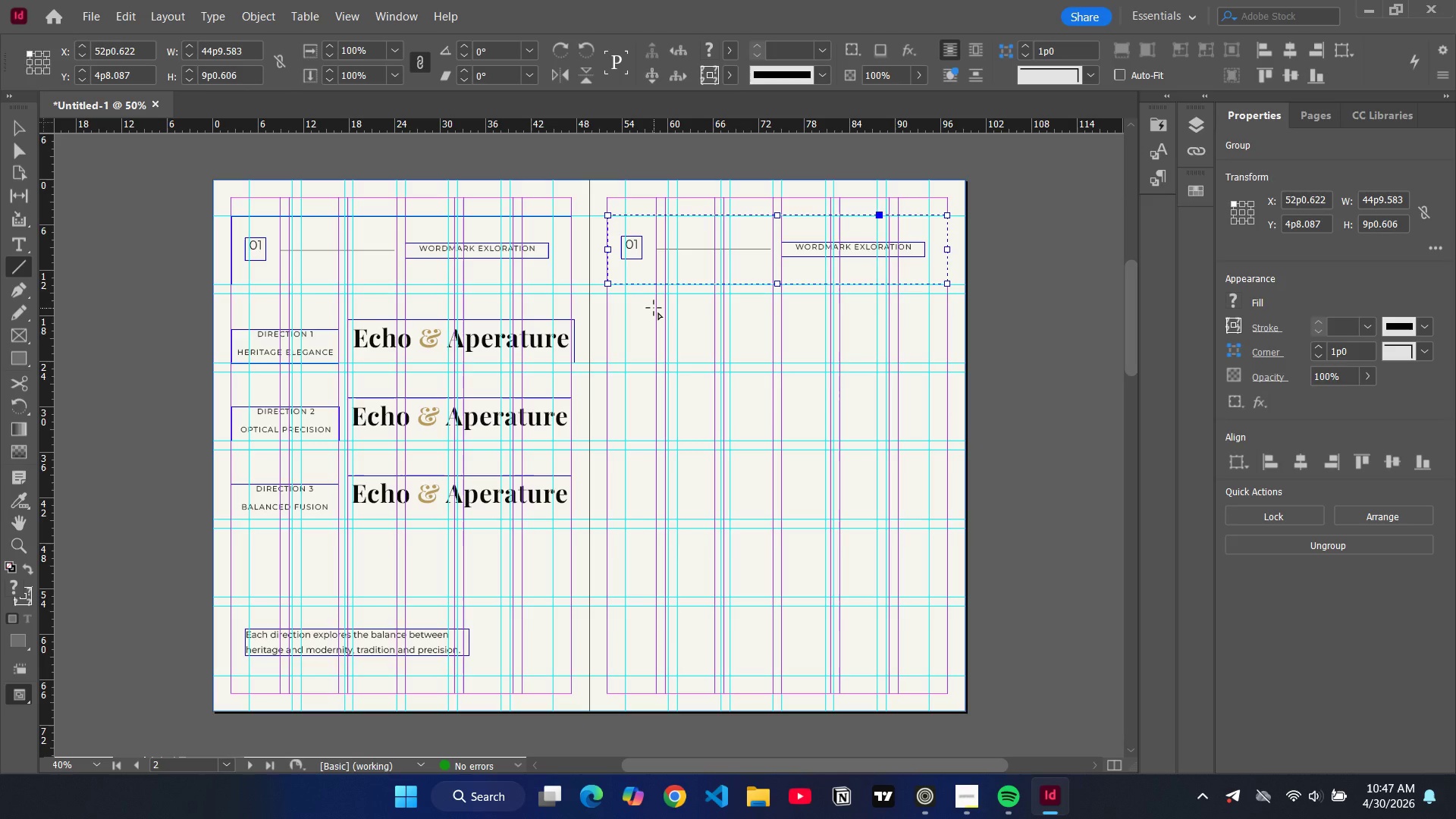 
wait(9.12)
 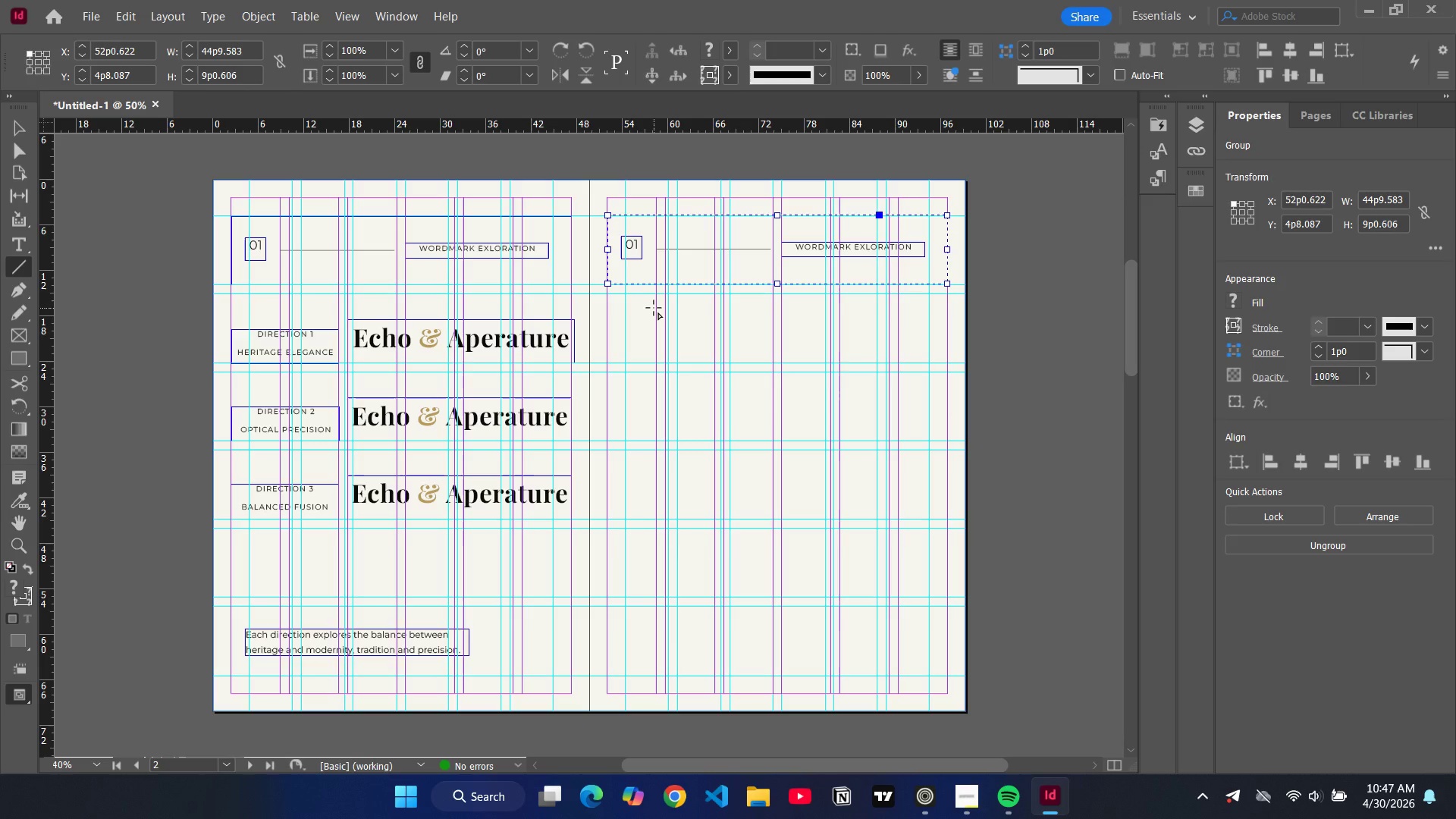 
left_click_drag(start_coordinate=[656, 293], to_coordinate=[656, 361])
 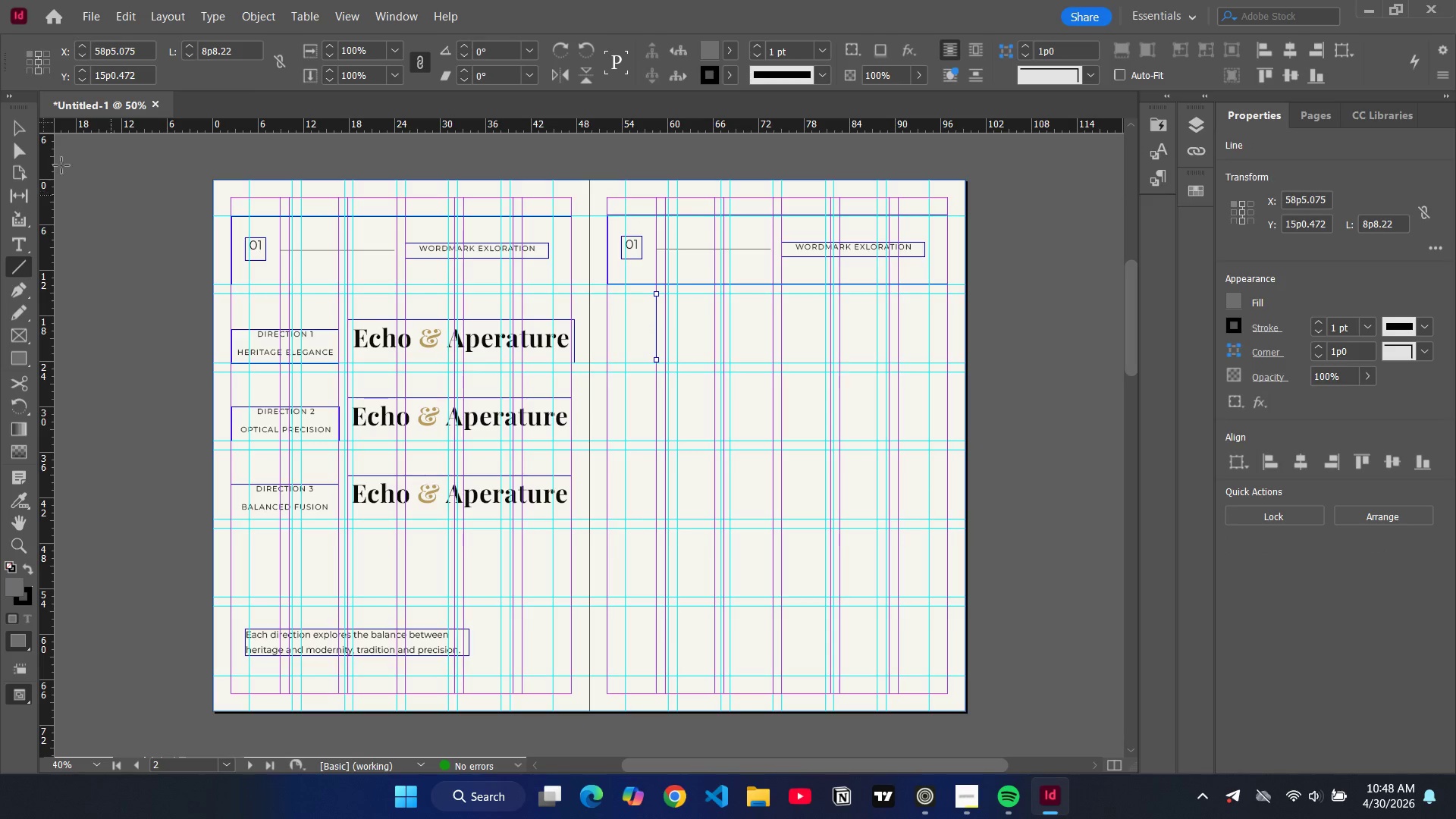 
left_click([13, 125])
 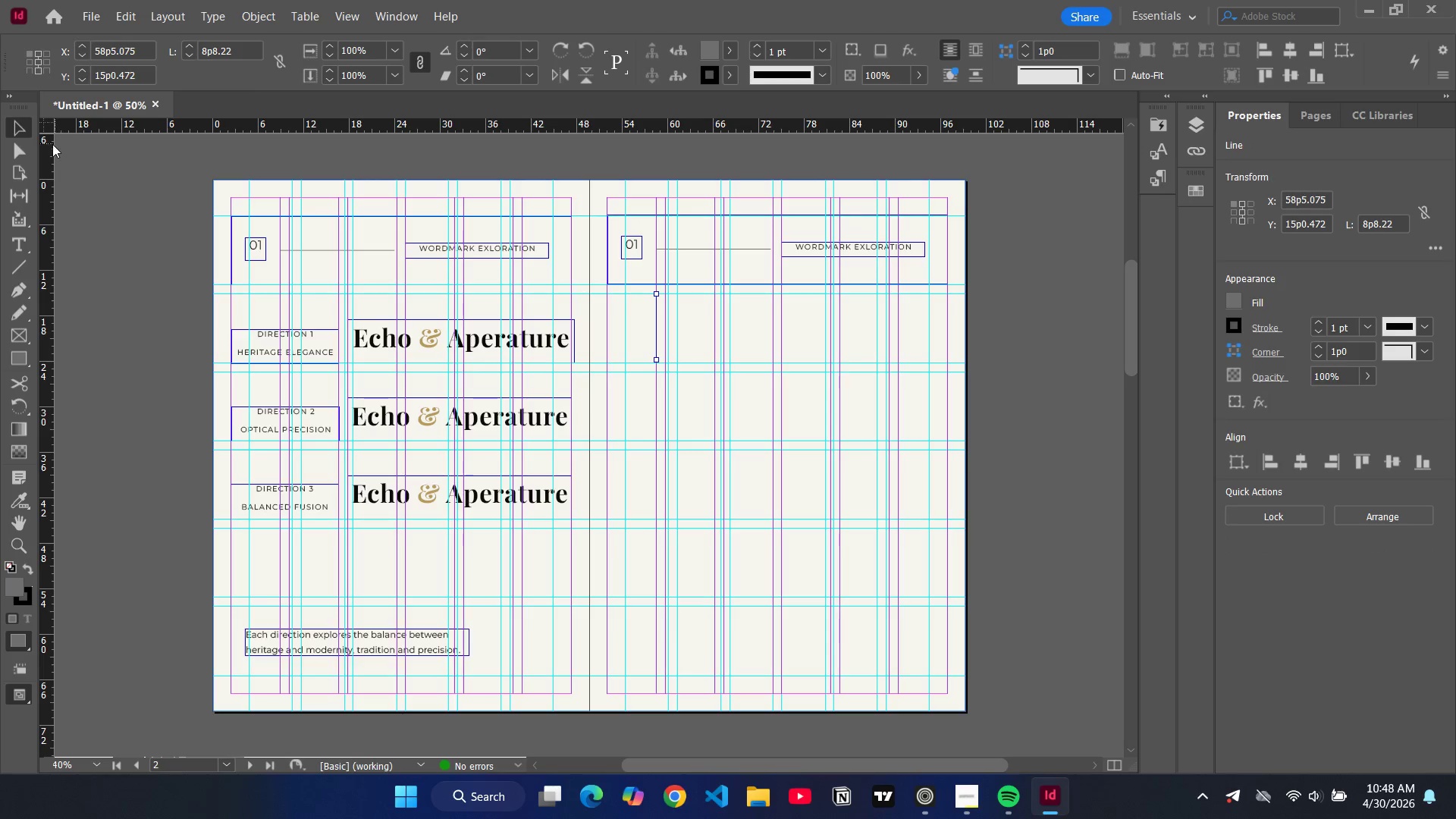 
key(Control+C)
 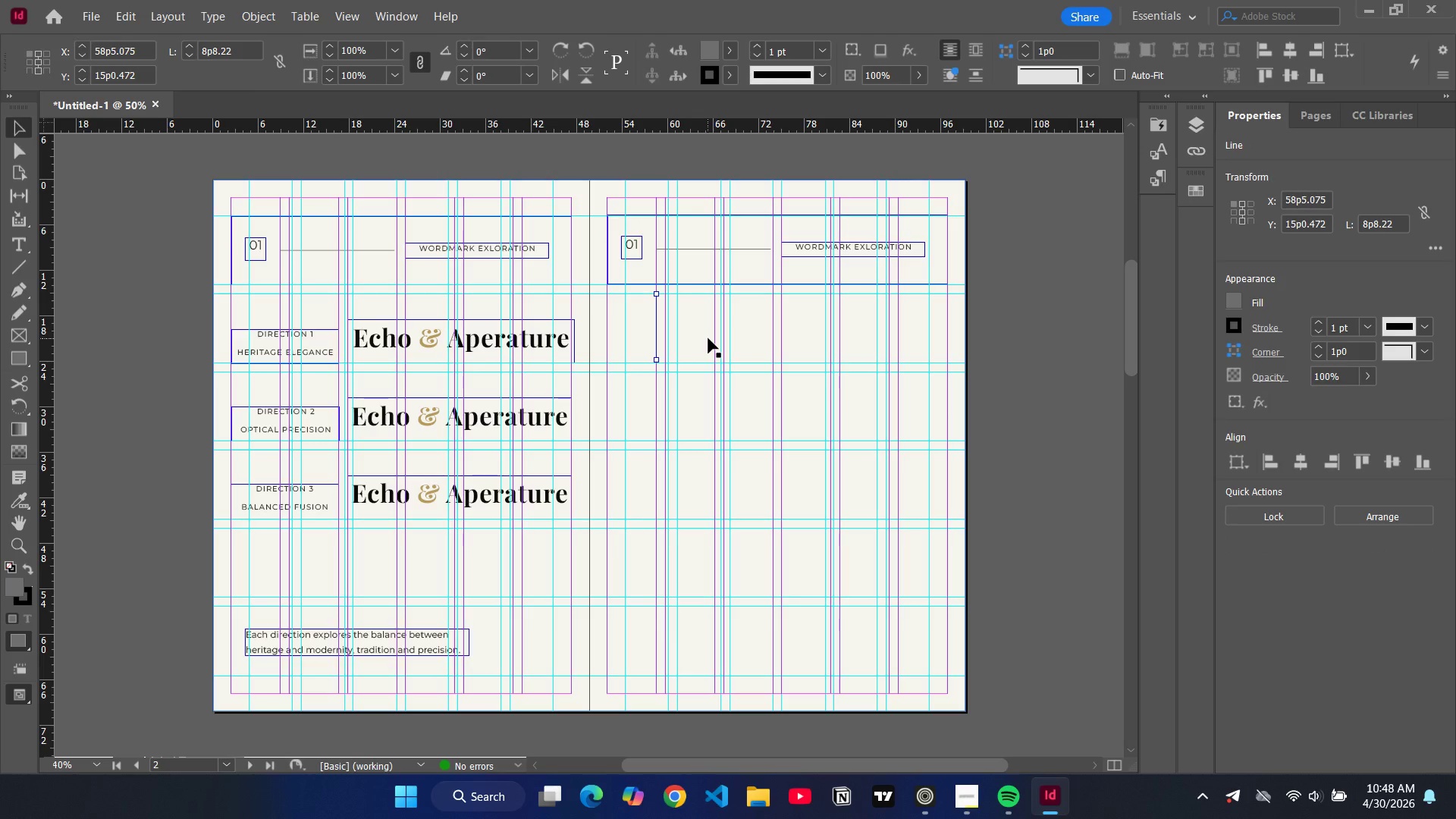 
key(Control+V)
 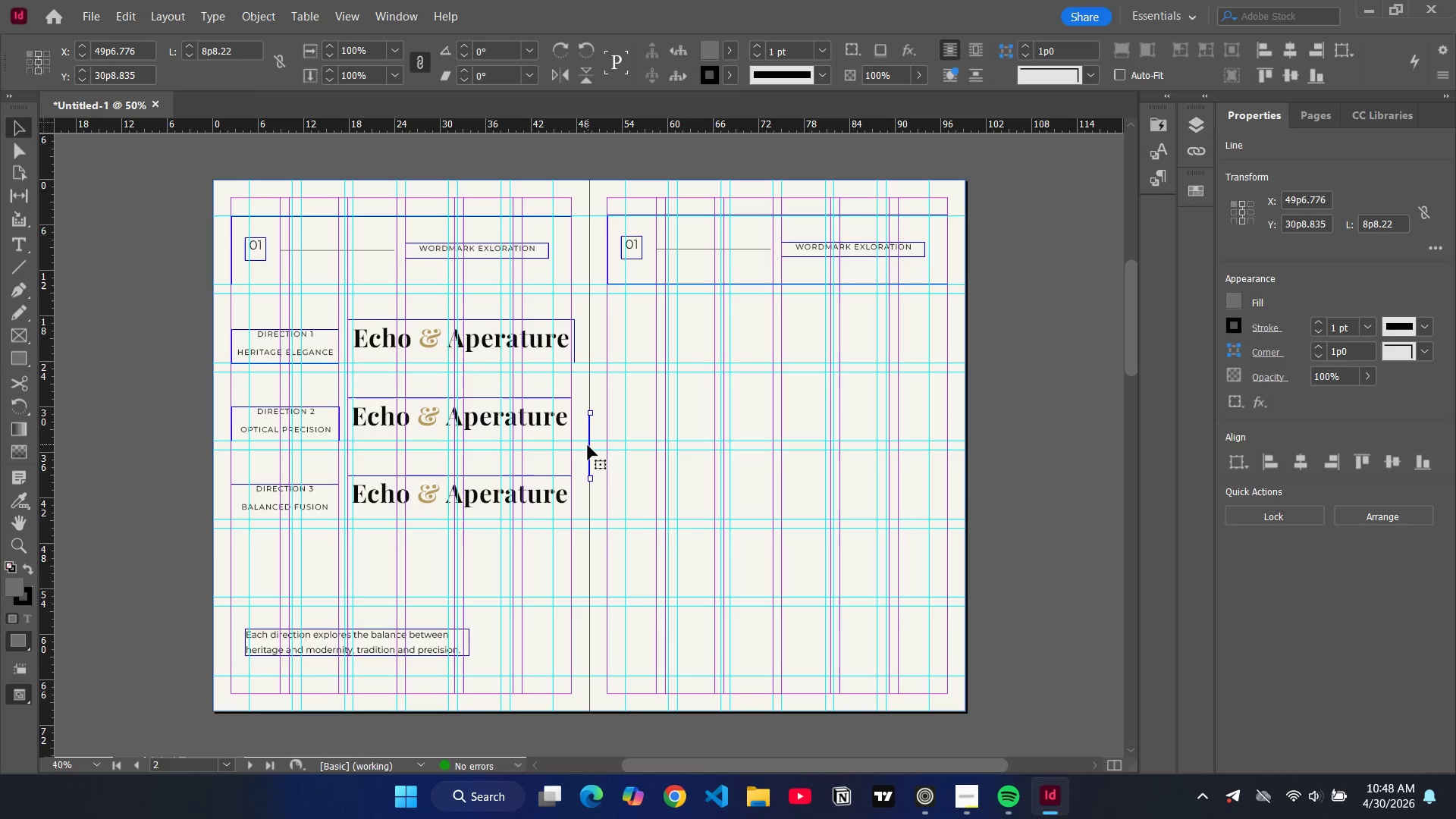 
left_click_drag(start_coordinate=[588, 445], to_coordinate=[666, 327])
 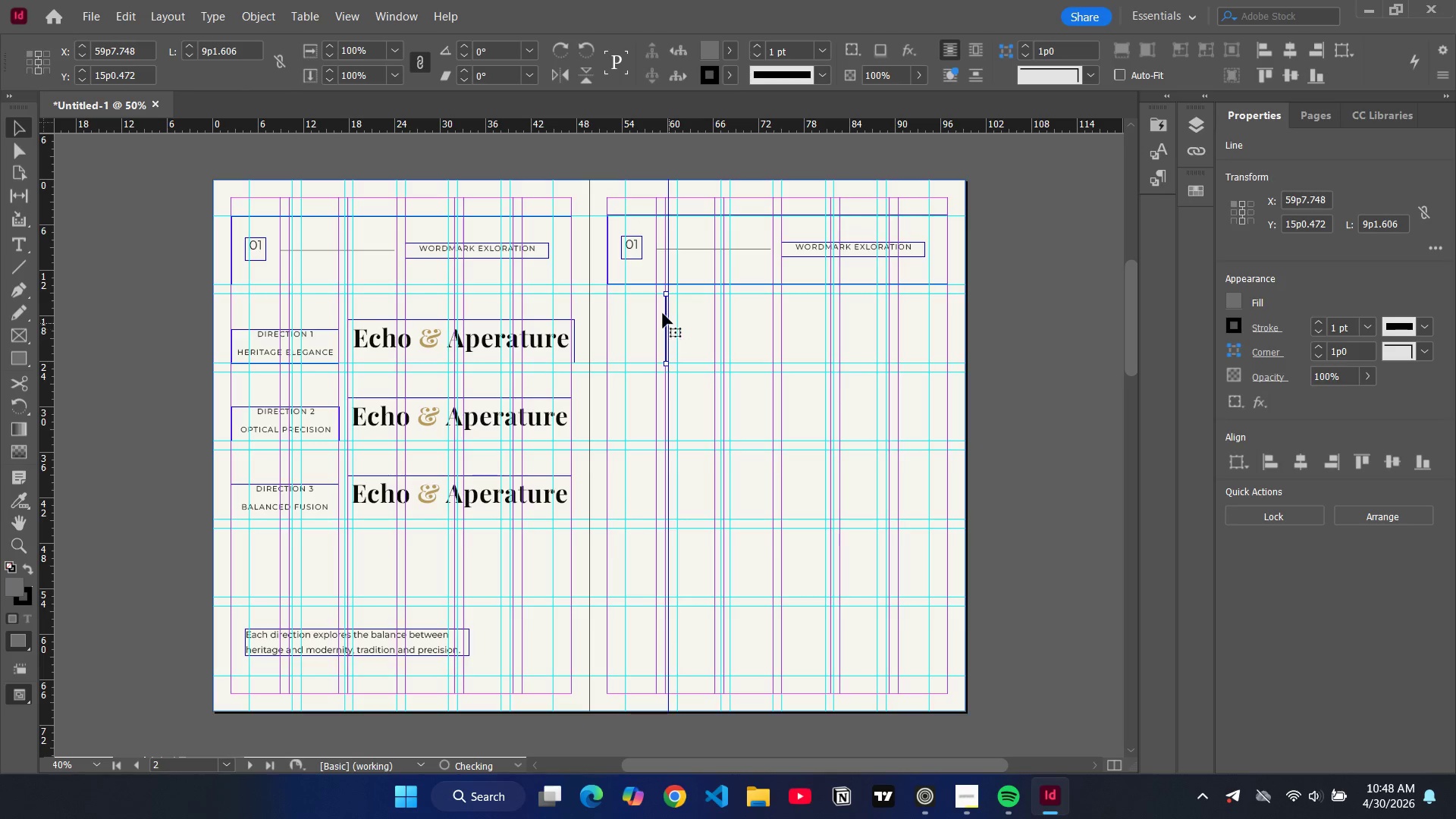 
left_click([656, 312])
 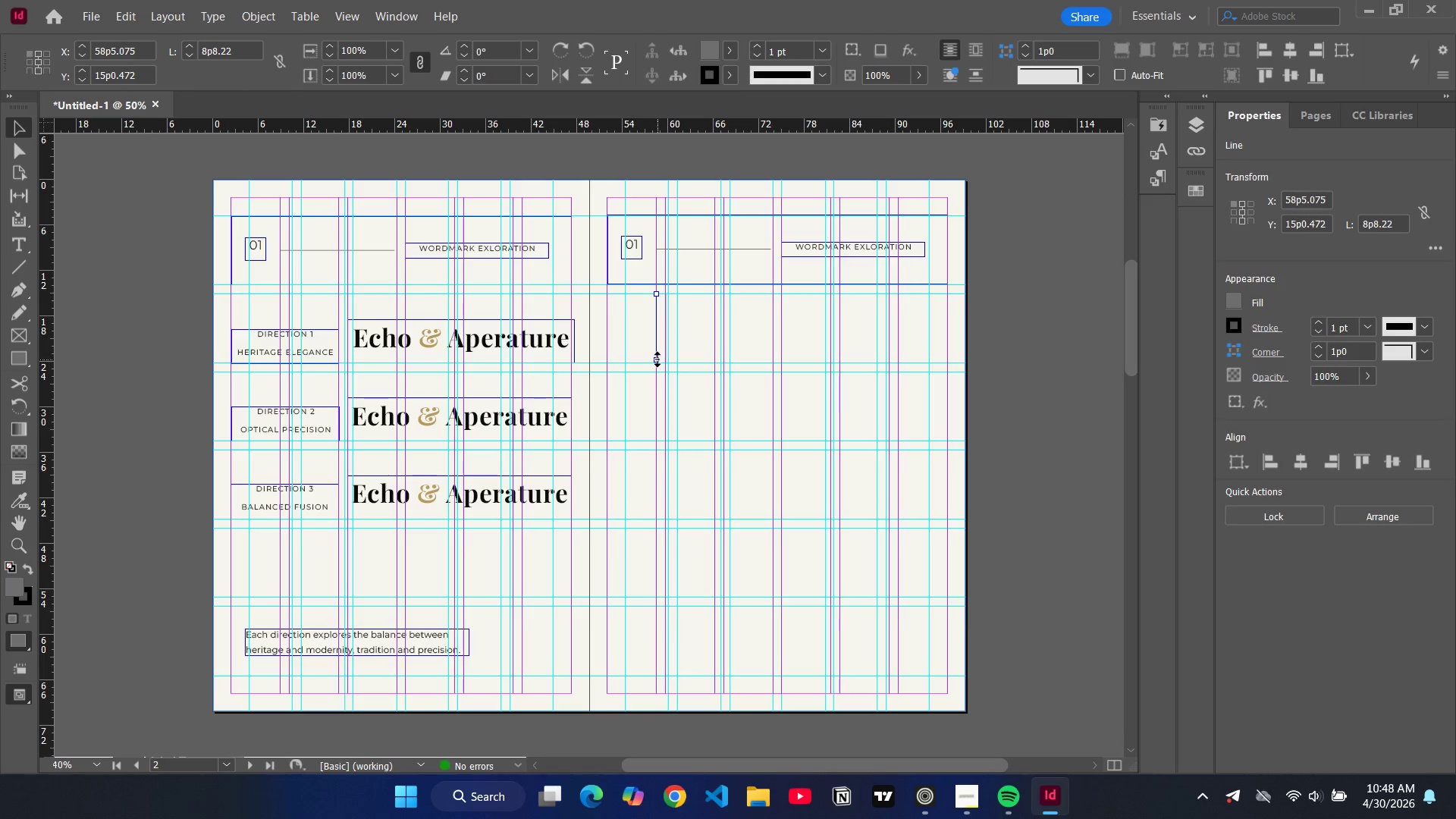 
left_click_drag(start_coordinate=[657, 359], to_coordinate=[655, 364])
 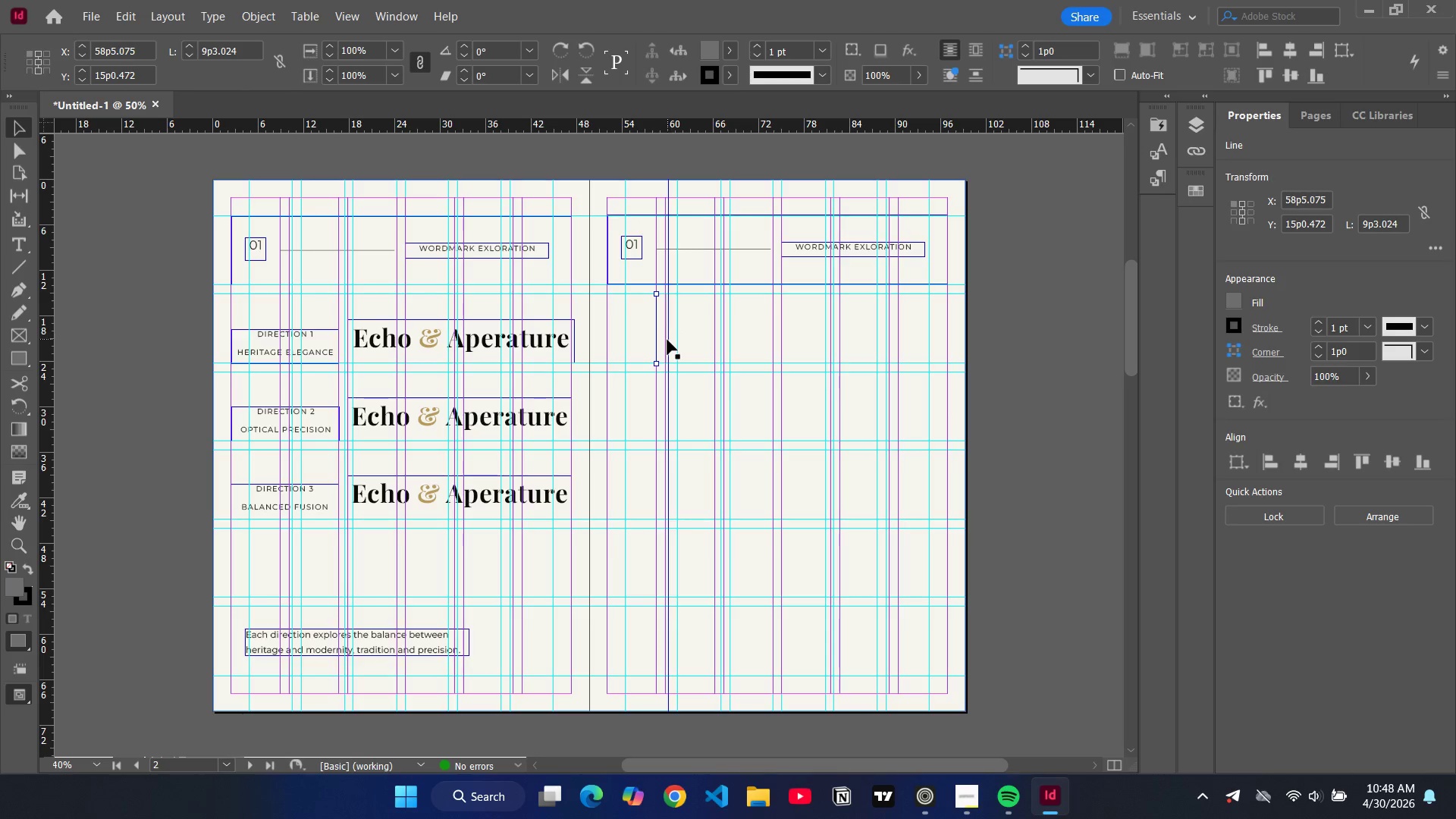 
left_click([665, 340])
 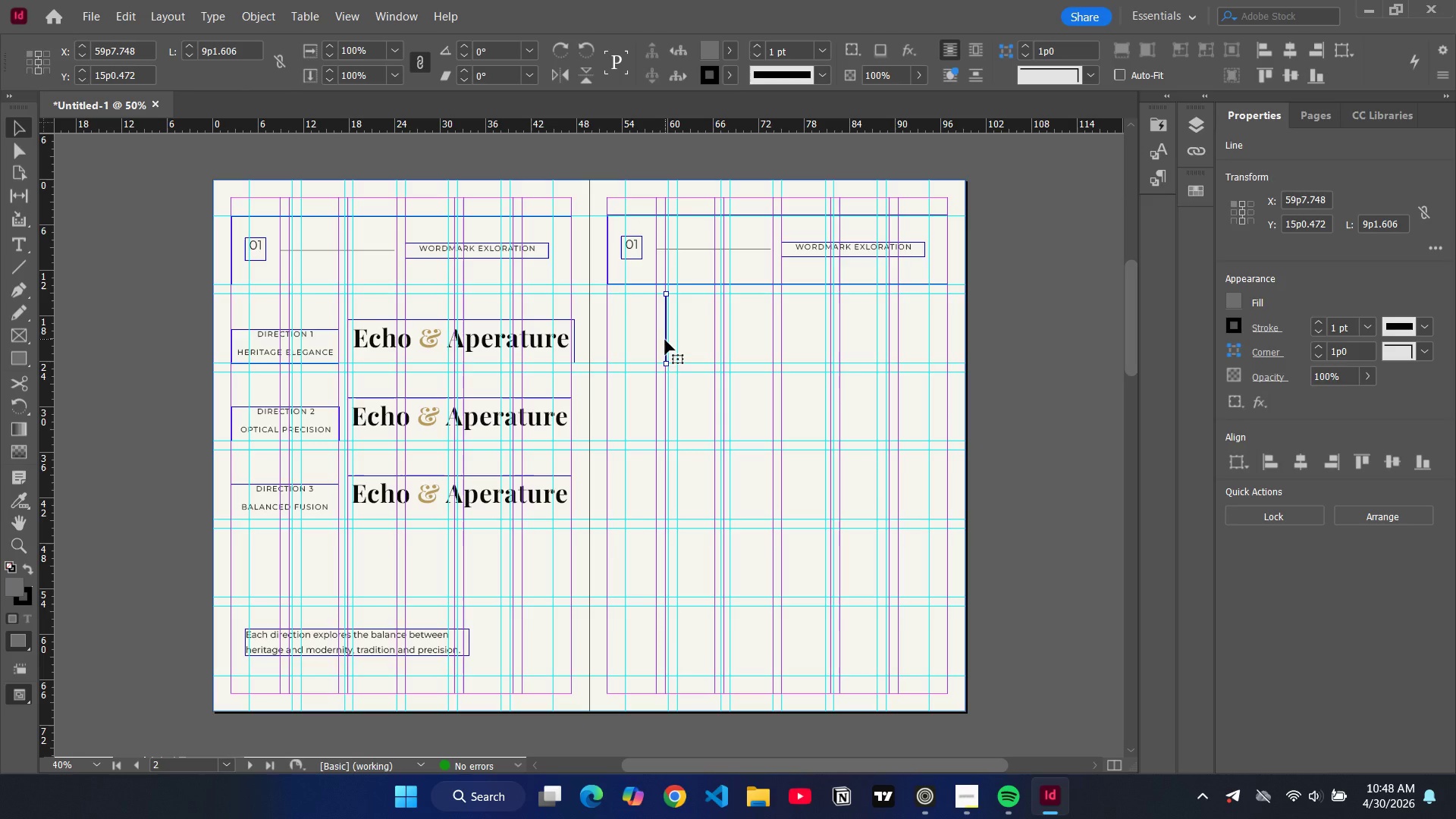 
key(Control+C)
 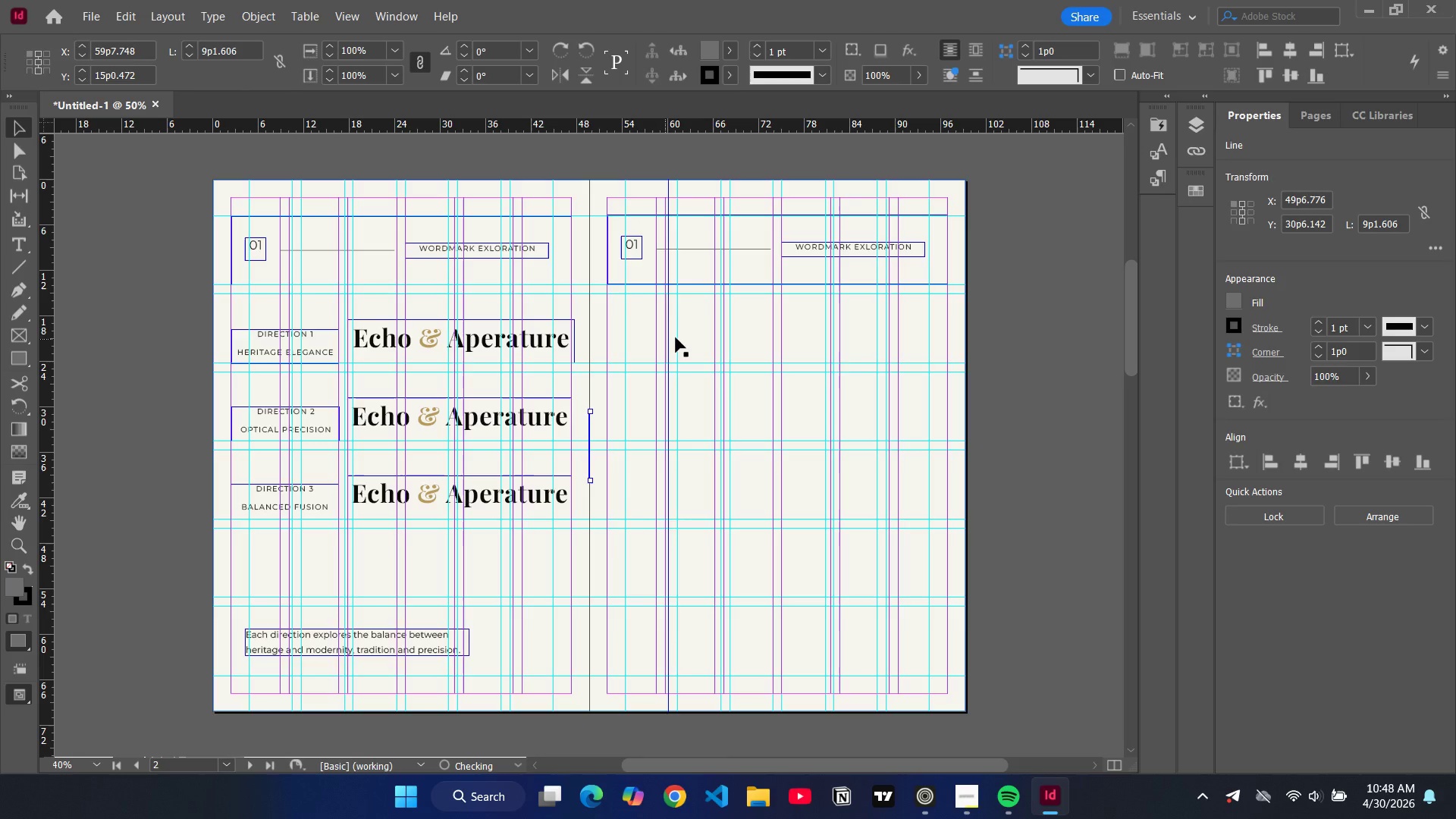 
key(Control+V)
 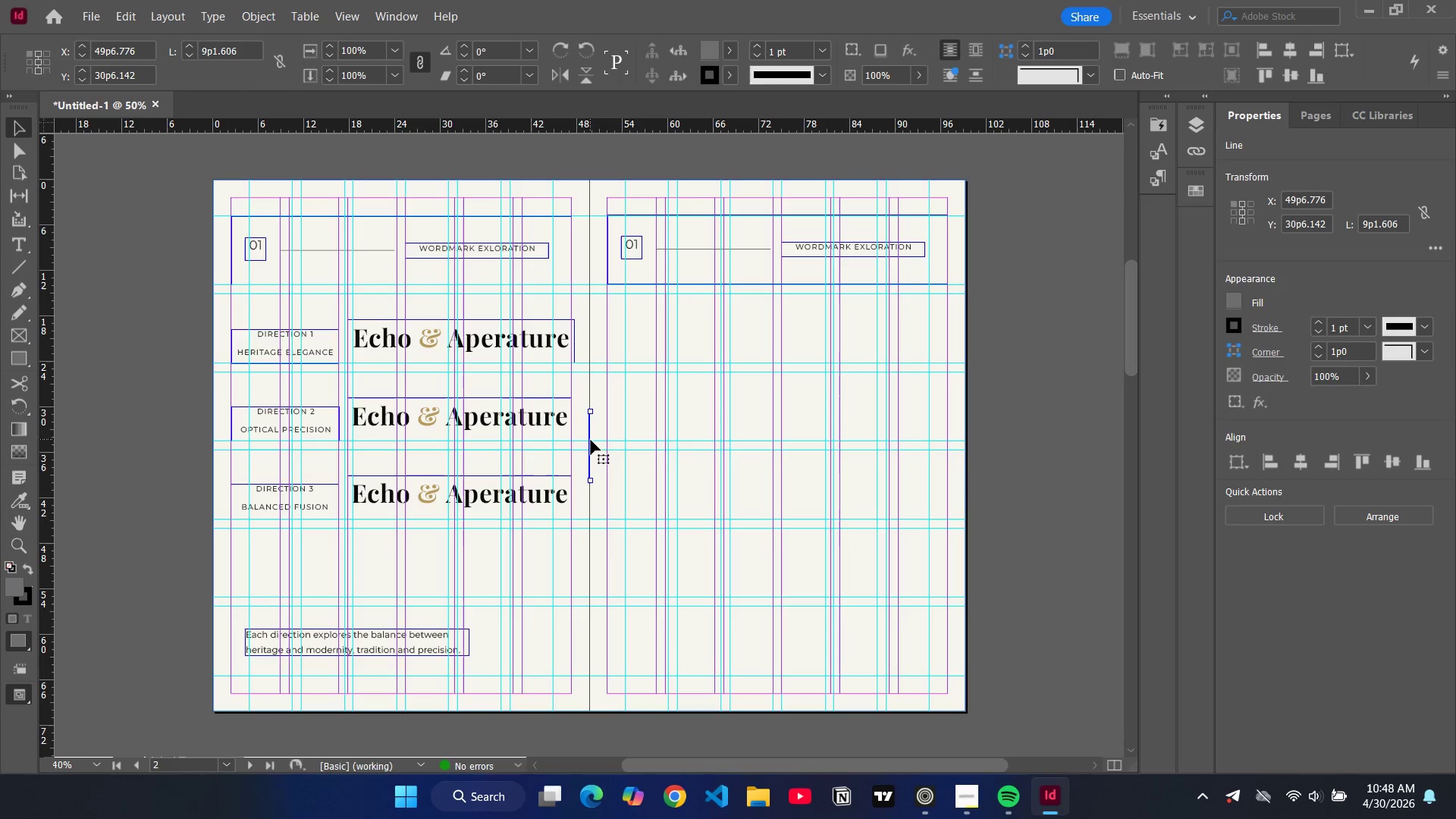 
left_click_drag(start_coordinate=[591, 440], to_coordinate=[714, 324])
 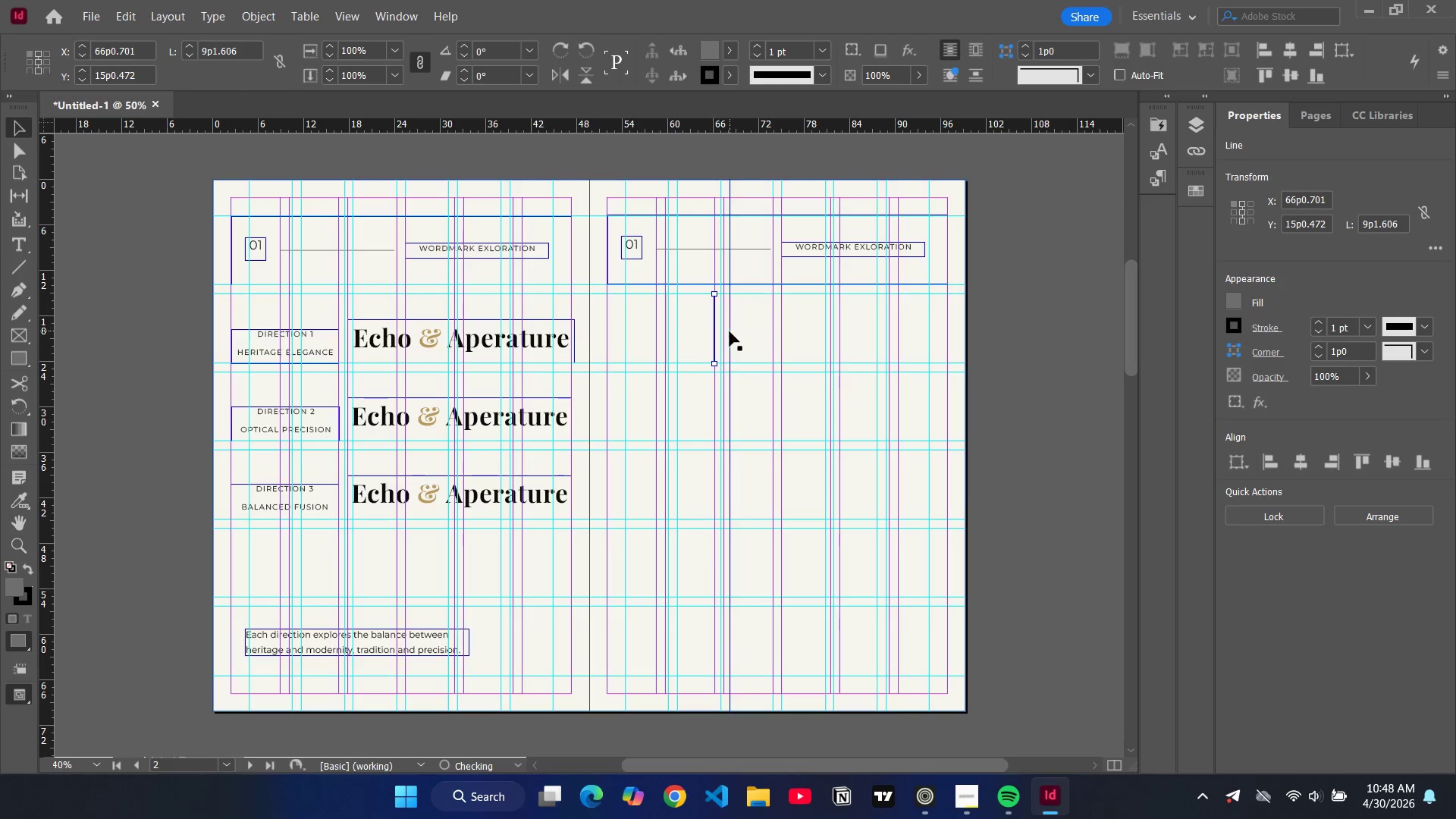 
key(Control+C)
 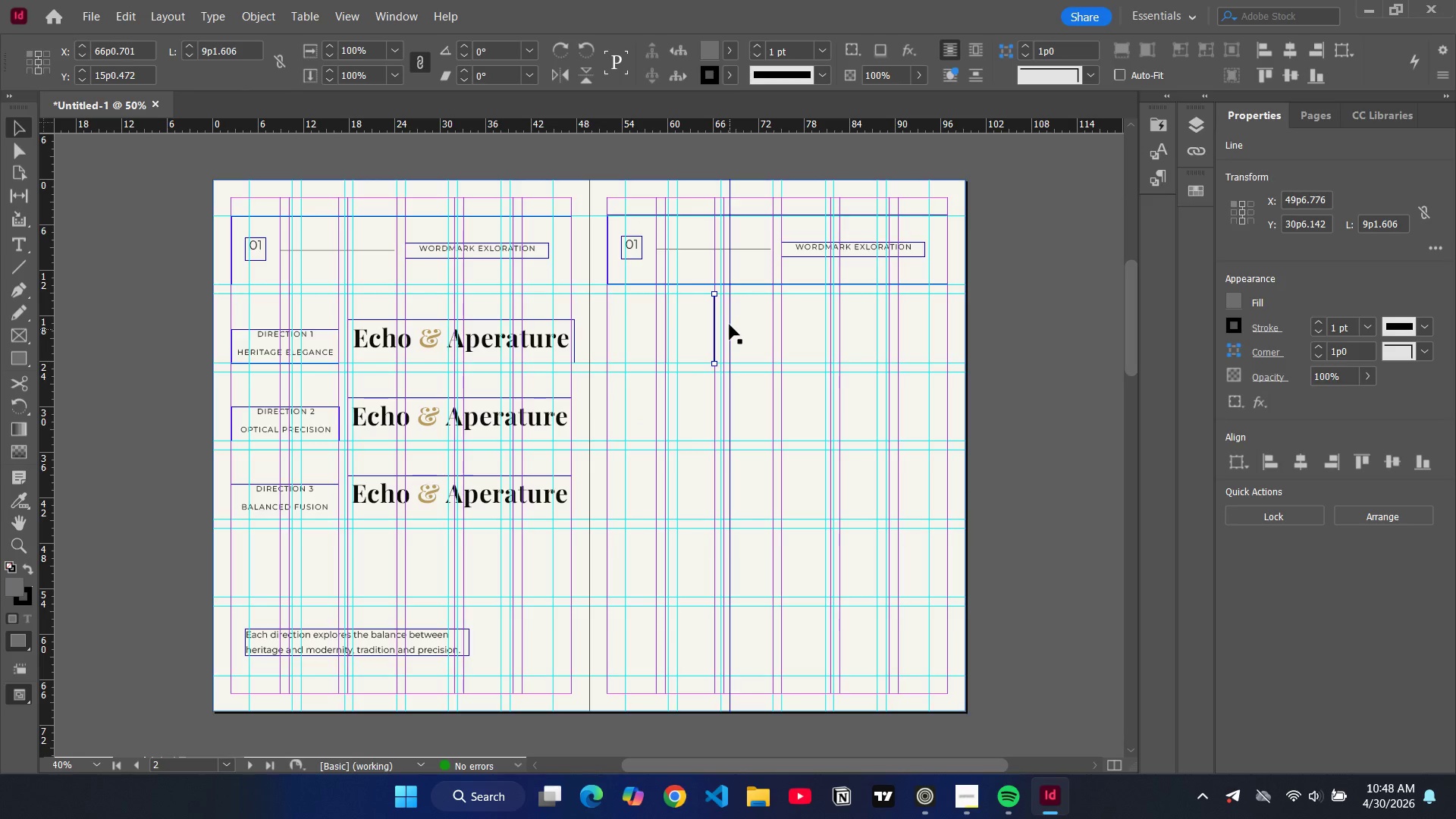 
key(Control+V)
 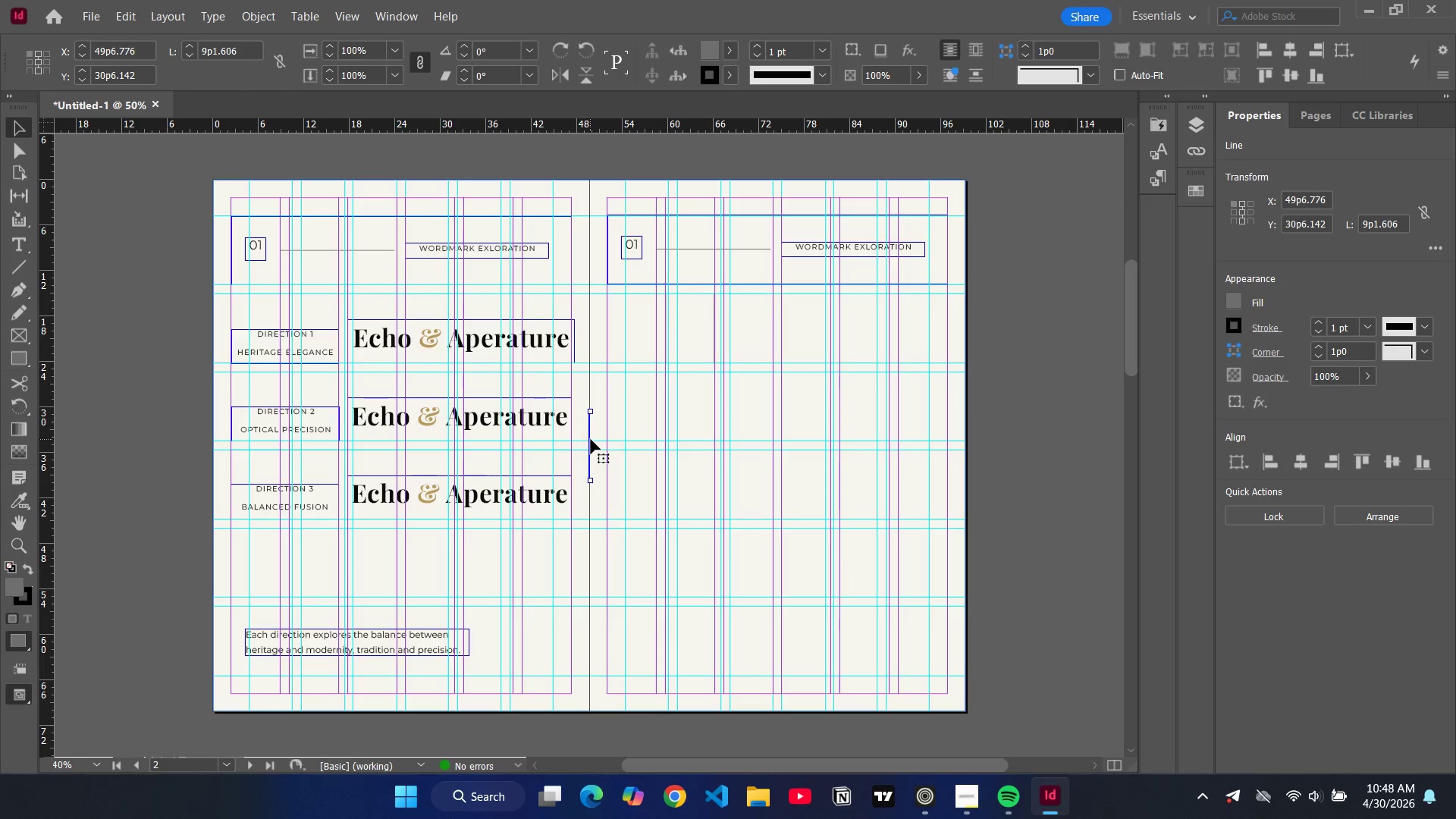 
left_click_drag(start_coordinate=[590, 439], to_coordinate=[727, 322])
 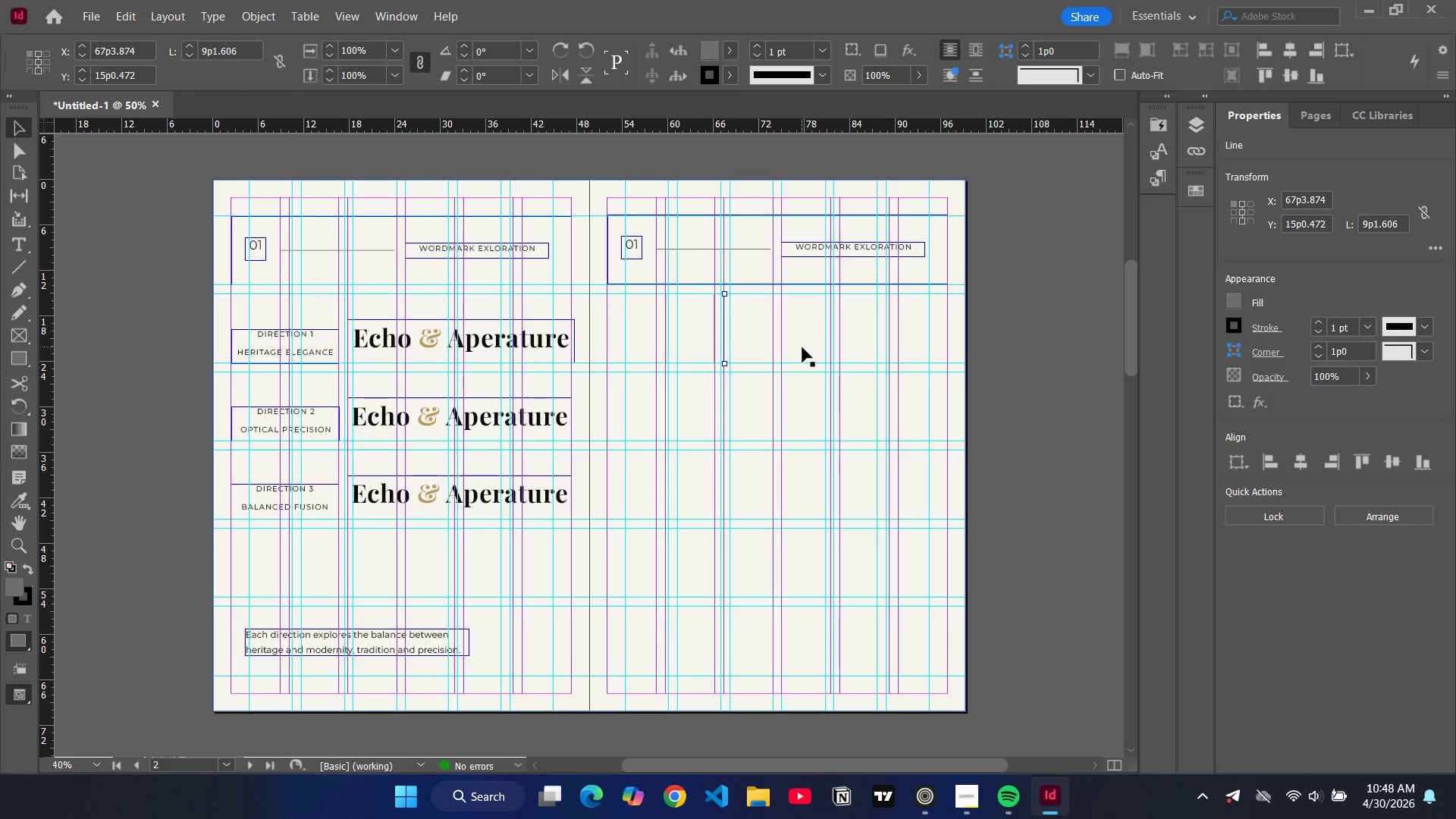 
key(Control+C)
 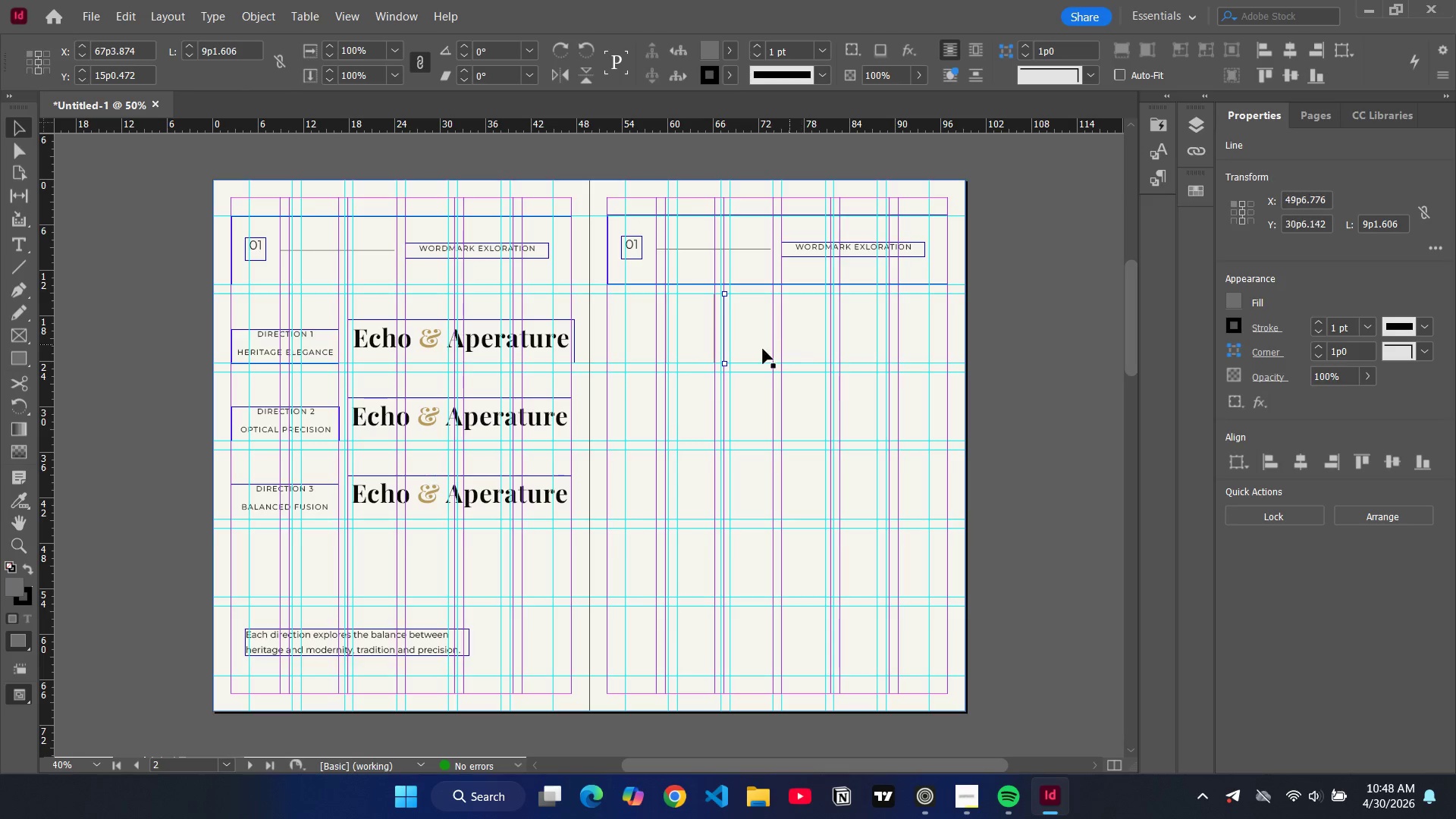 
key(Control+V)
 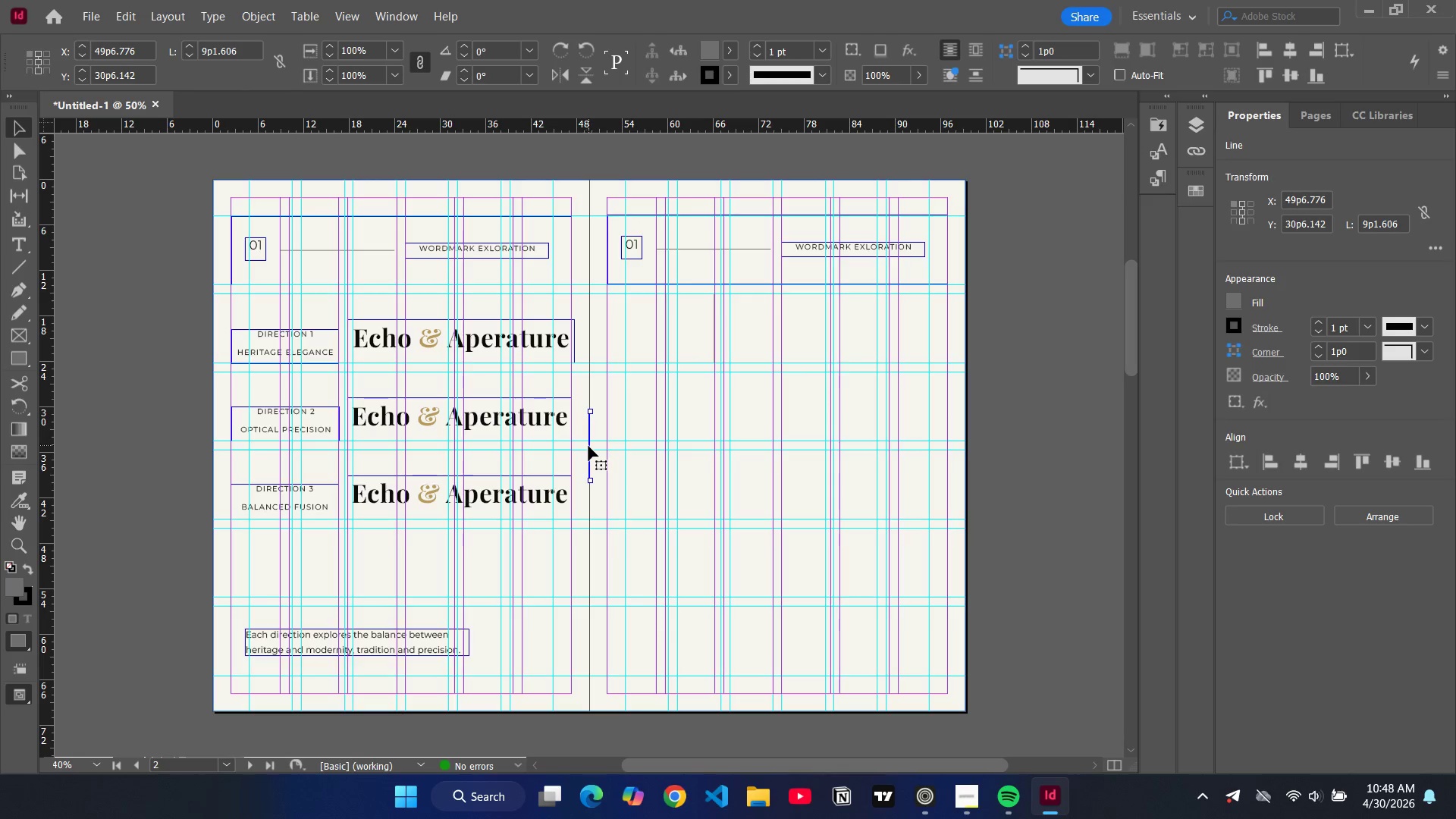 
left_click_drag(start_coordinate=[590, 446], to_coordinate=[774, 329])
 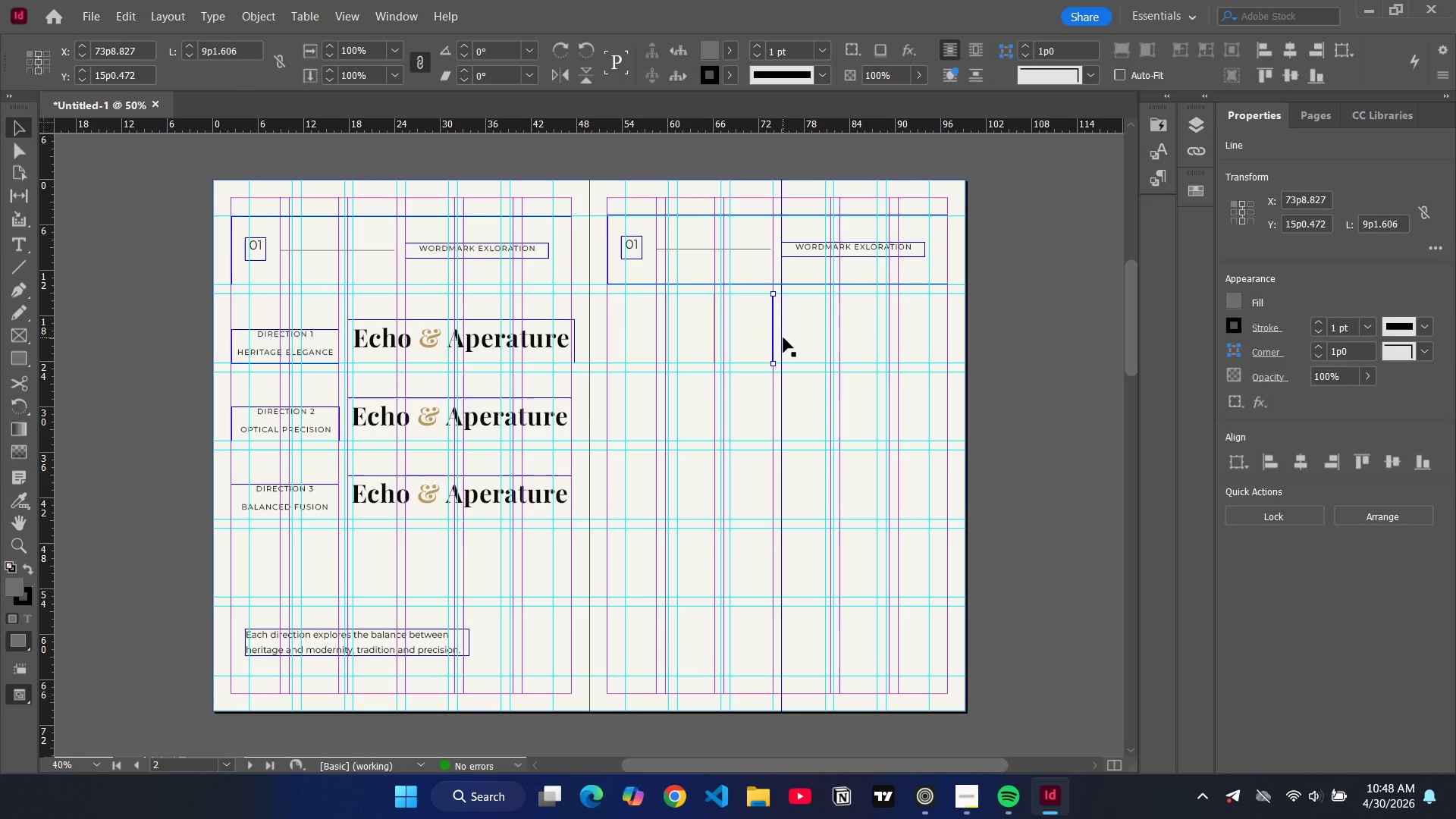 
key(Control+C)
 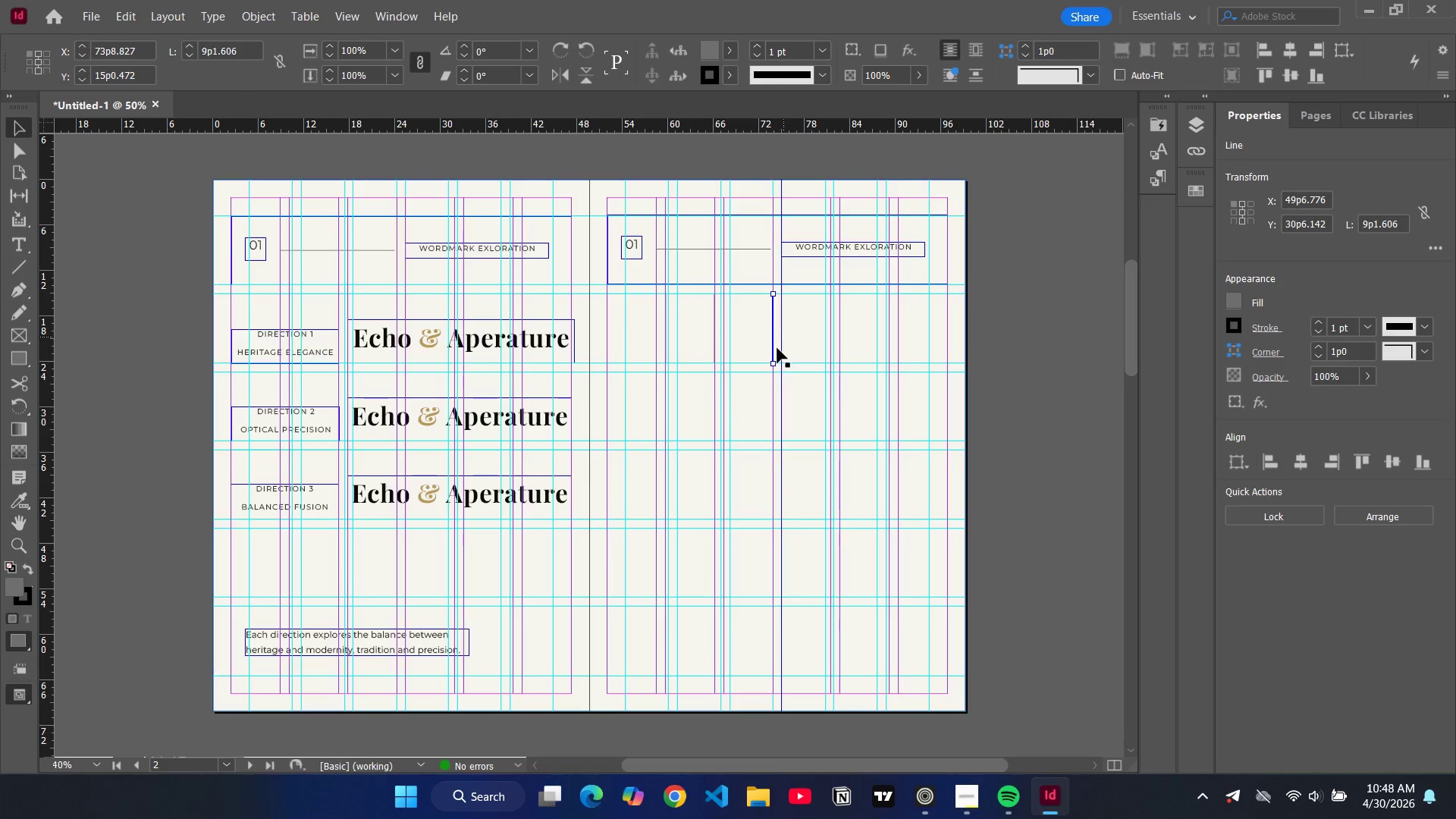 
key(Control+V)
 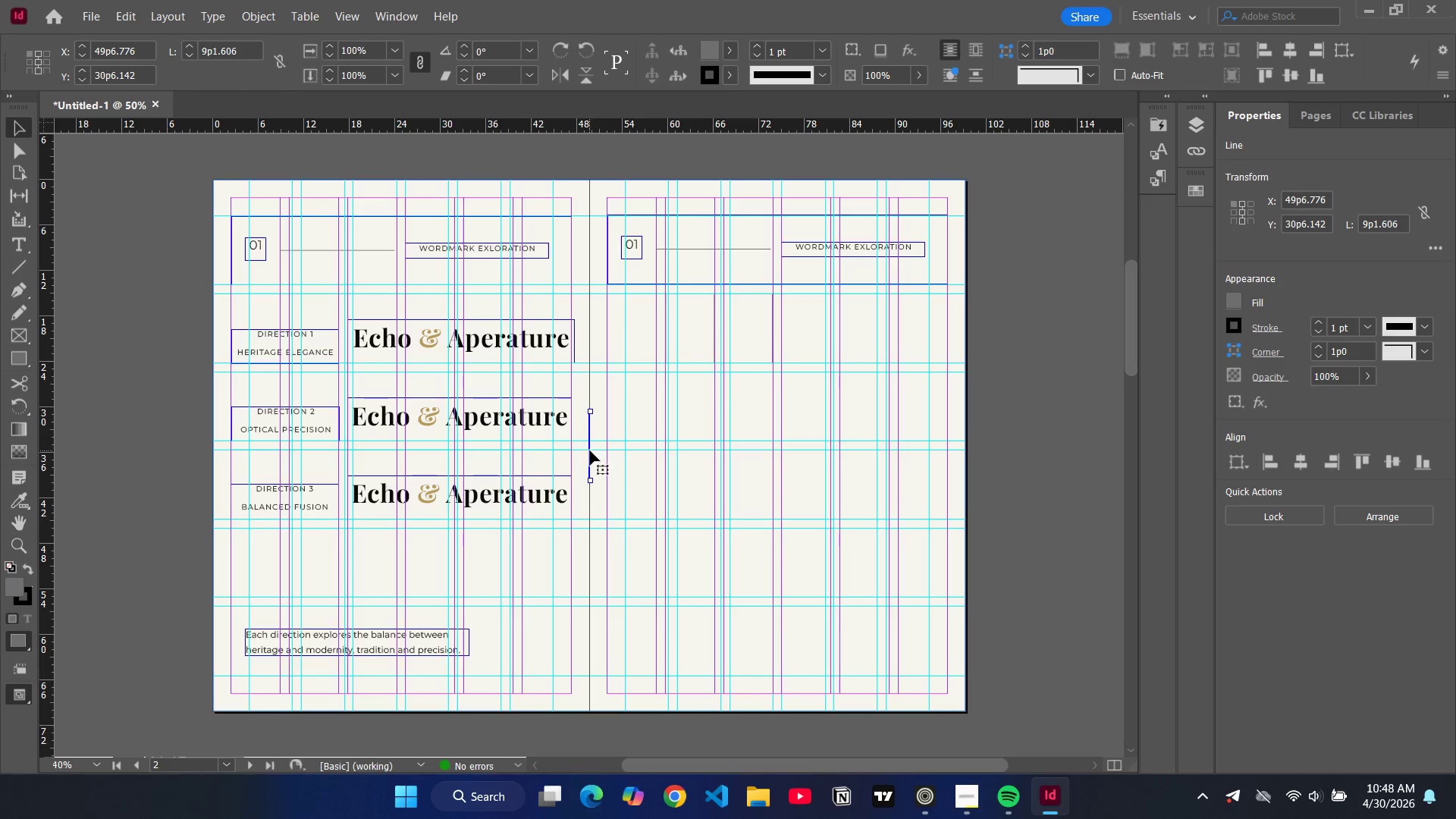 
left_click_drag(start_coordinate=[588, 451], to_coordinate=[781, 334])
 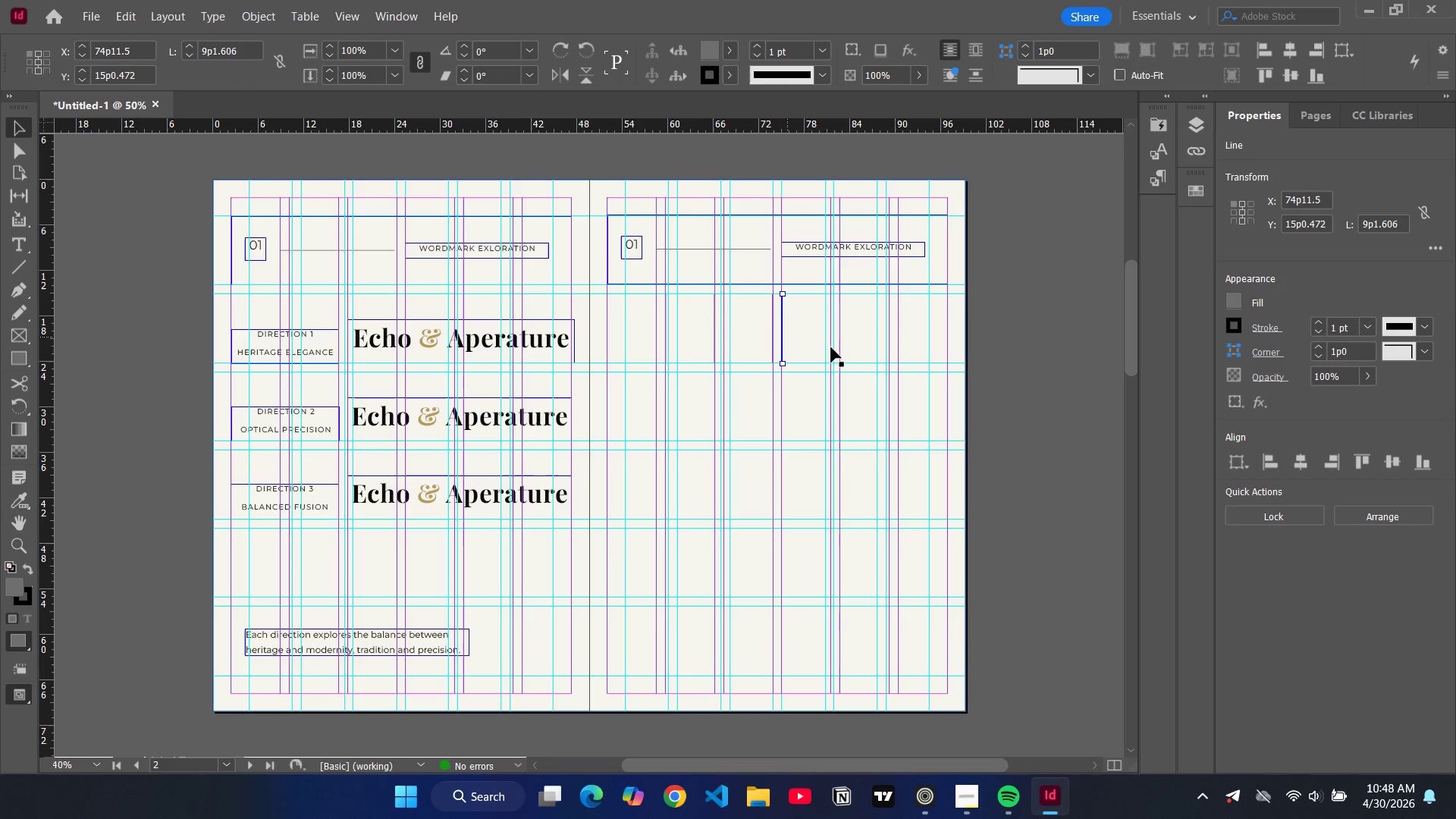 
key(Control+C)
 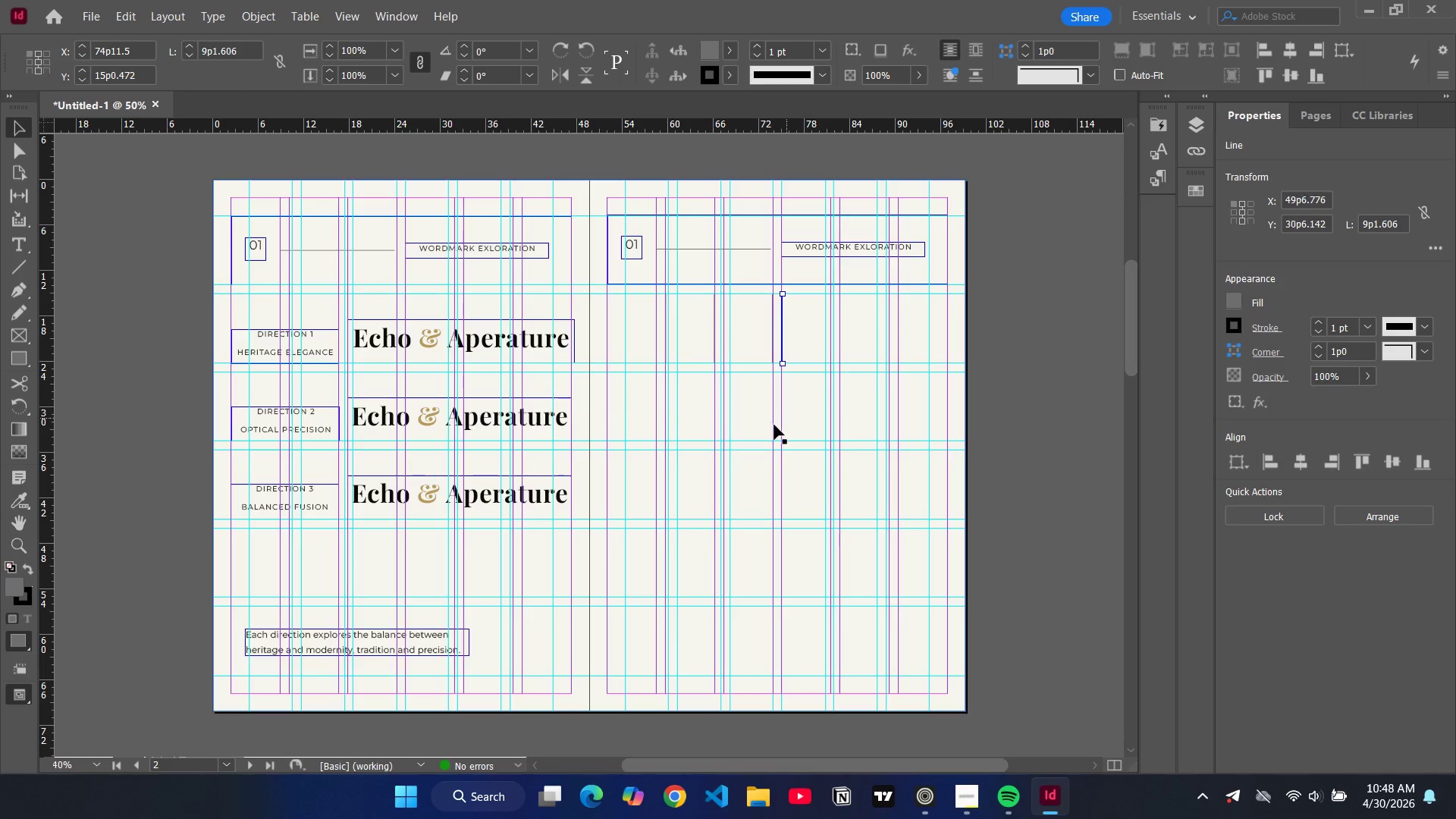 
key(Control+V)
 